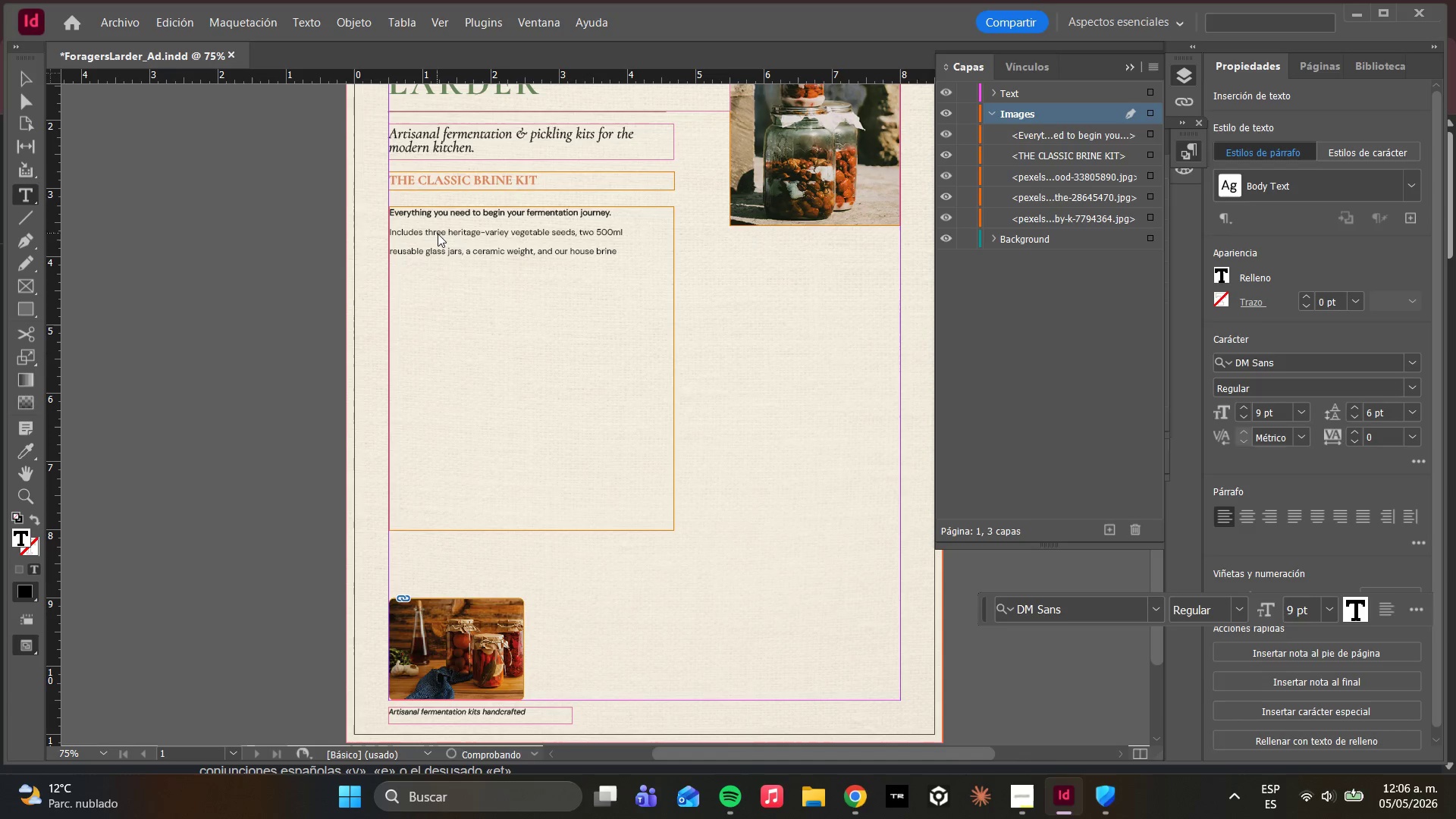 
type(seasoning blend.)
 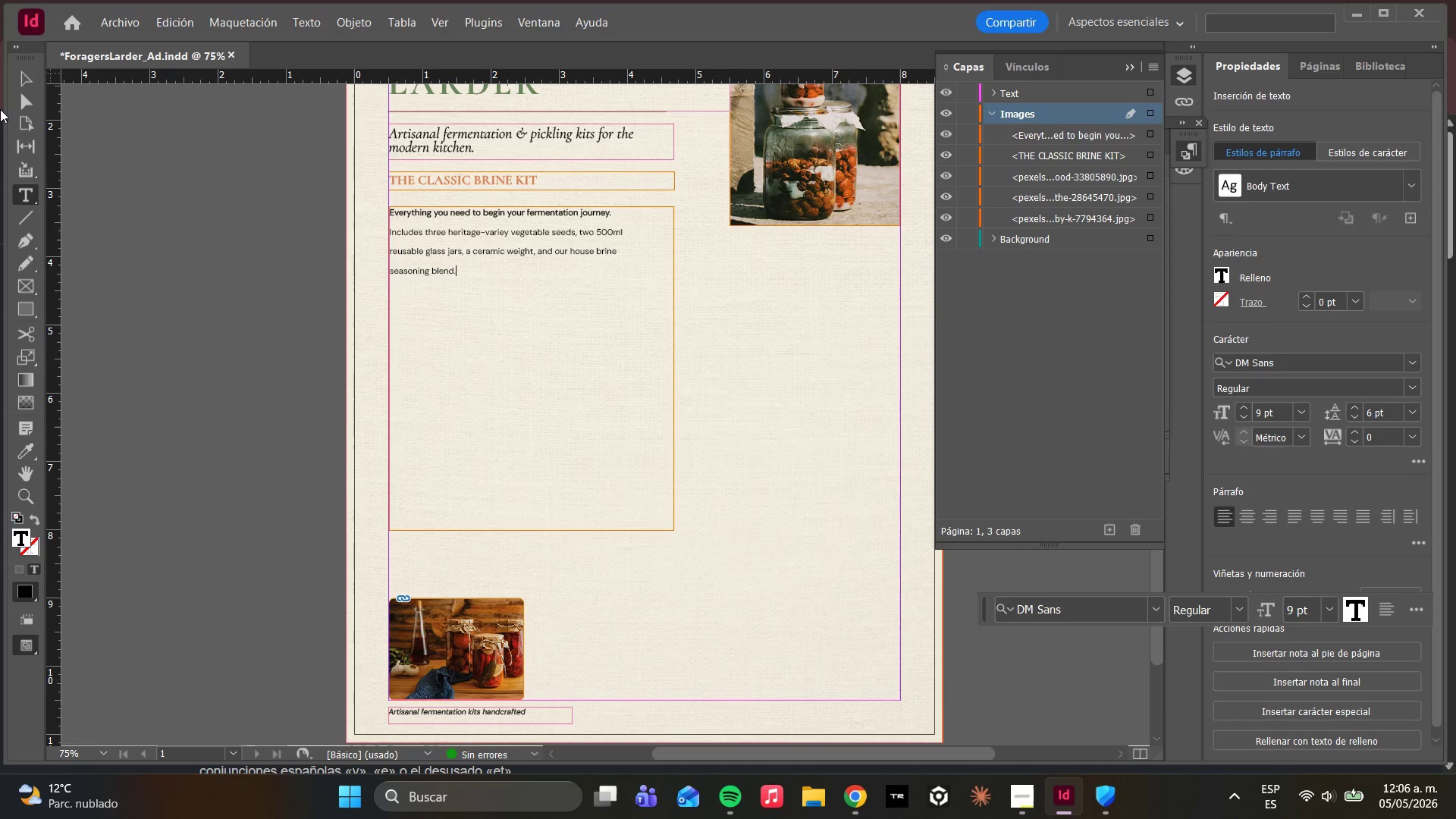 
left_click([22, 105])
 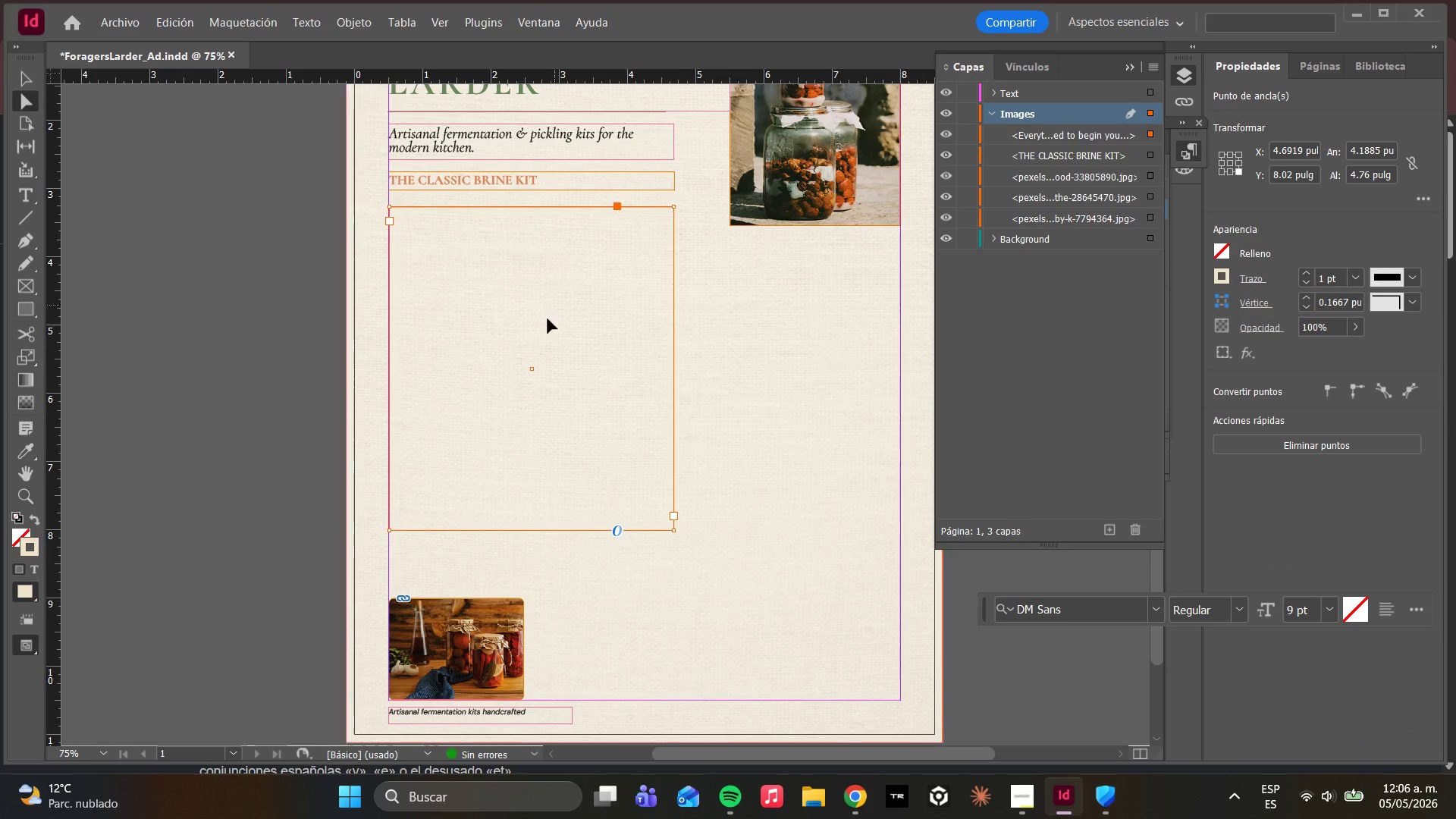 
double_click([544, 322])
 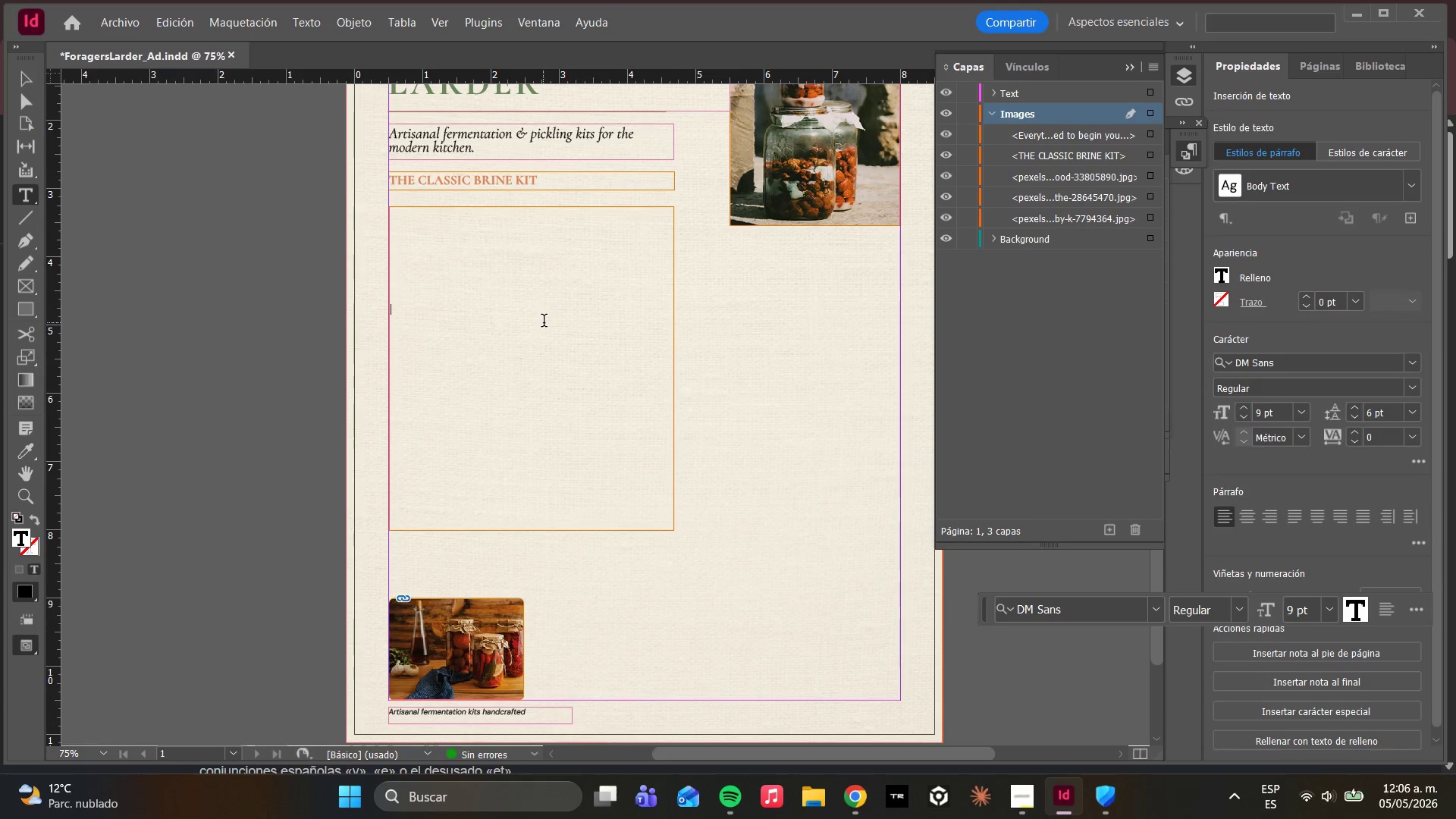 
key(Control+A)
 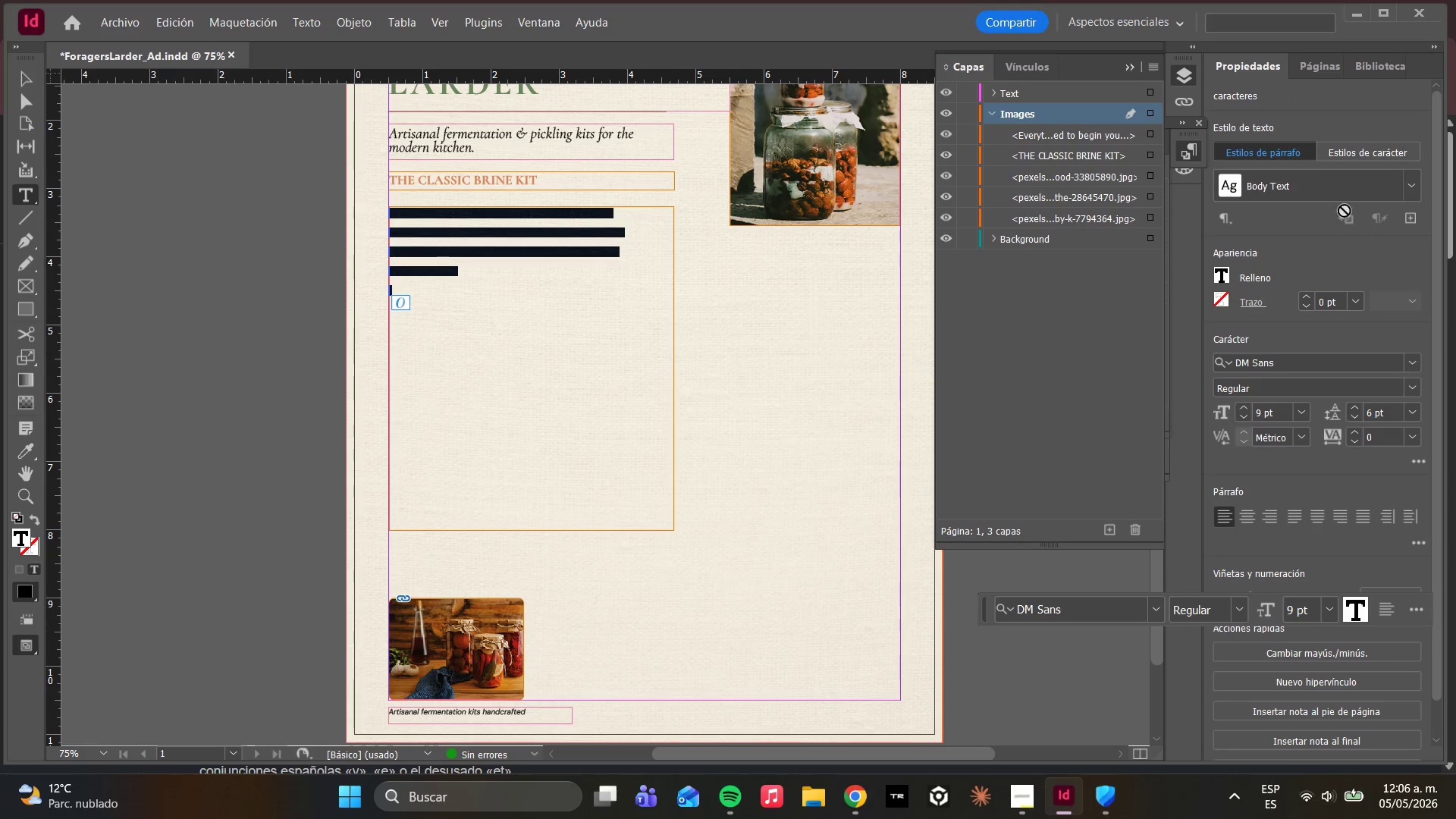 
left_click([1298, 191])
 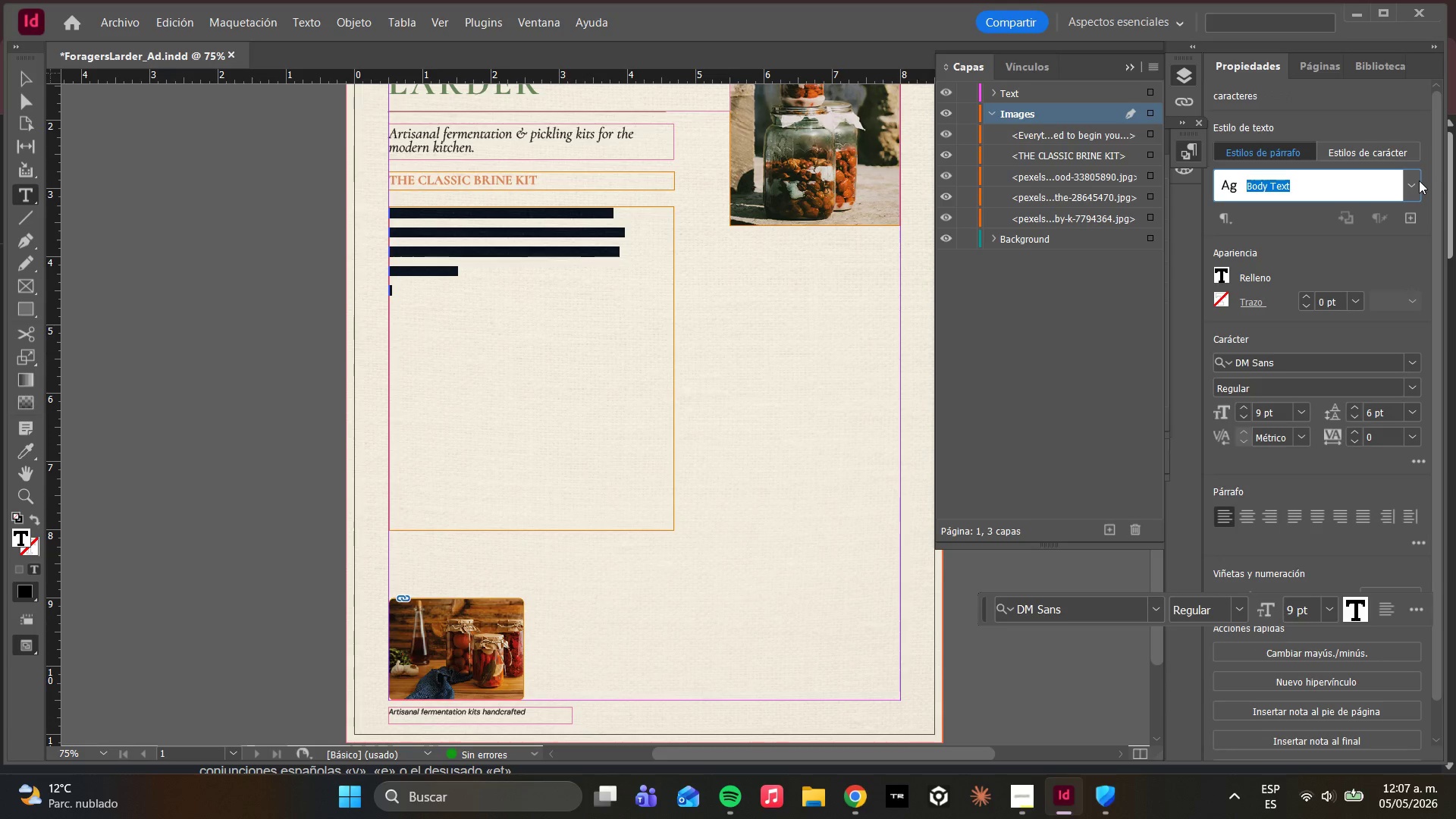 
left_click([1417, 180])
 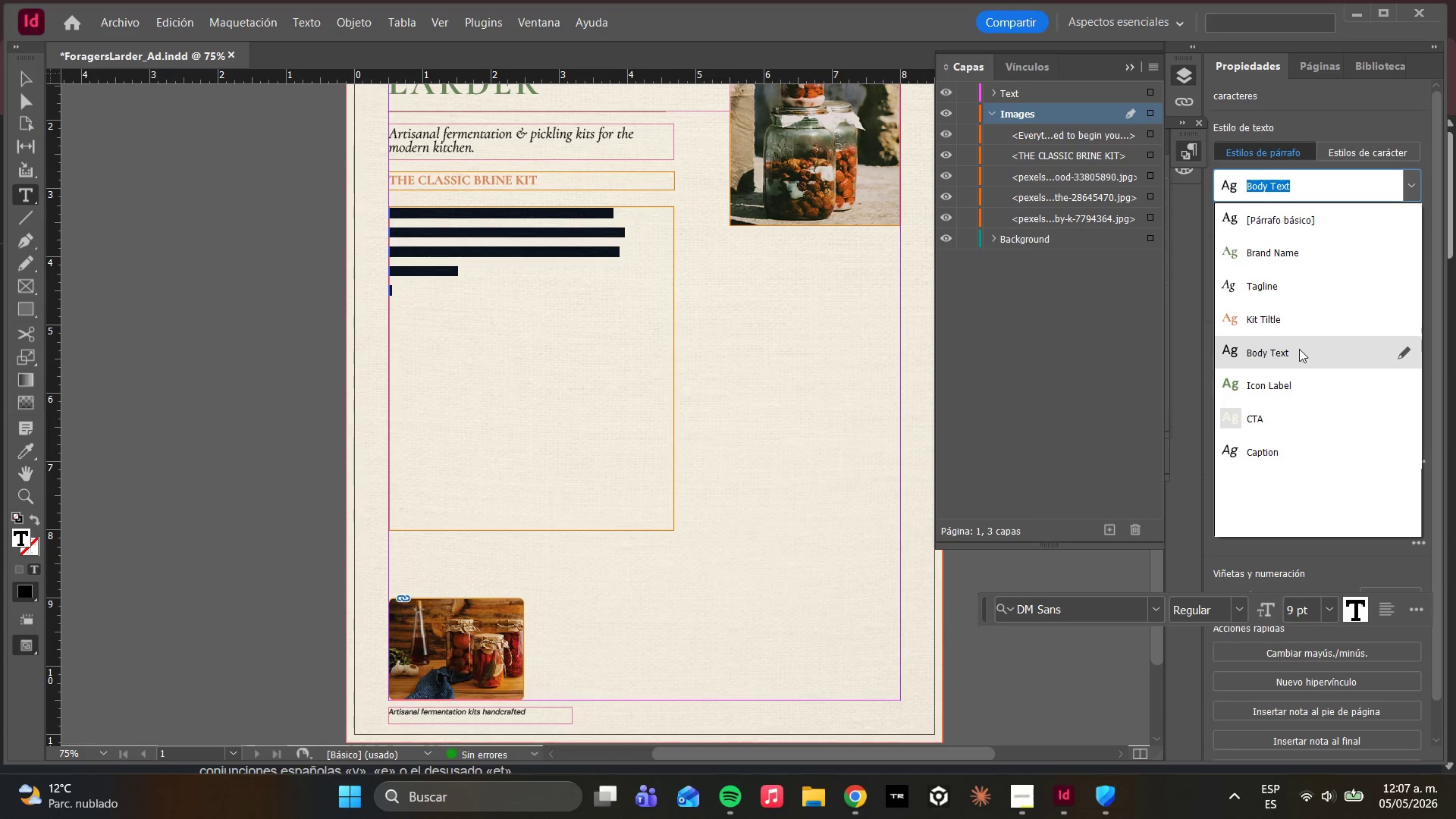 
left_click([1297, 349])
 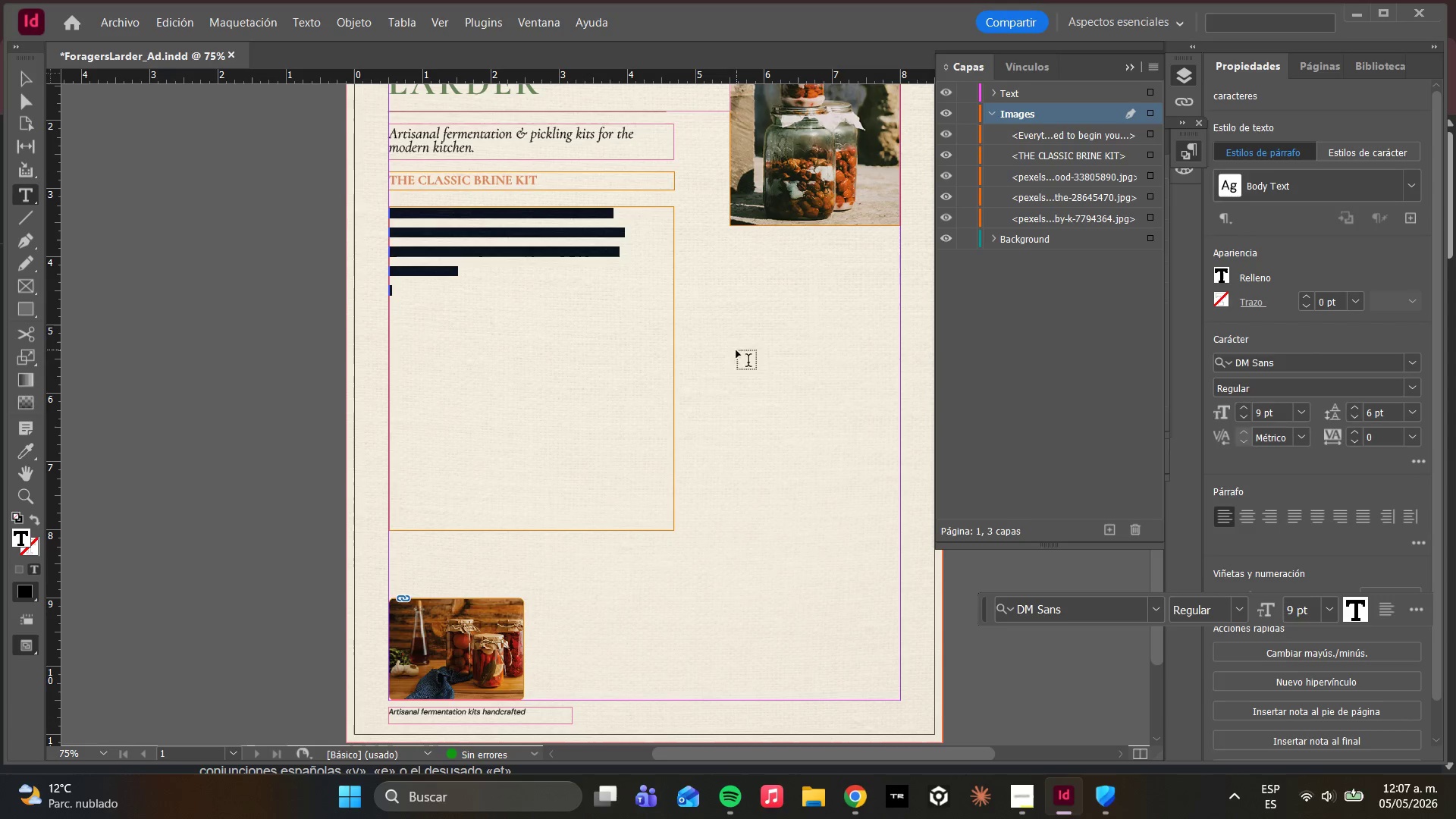 
left_click([552, 350])
 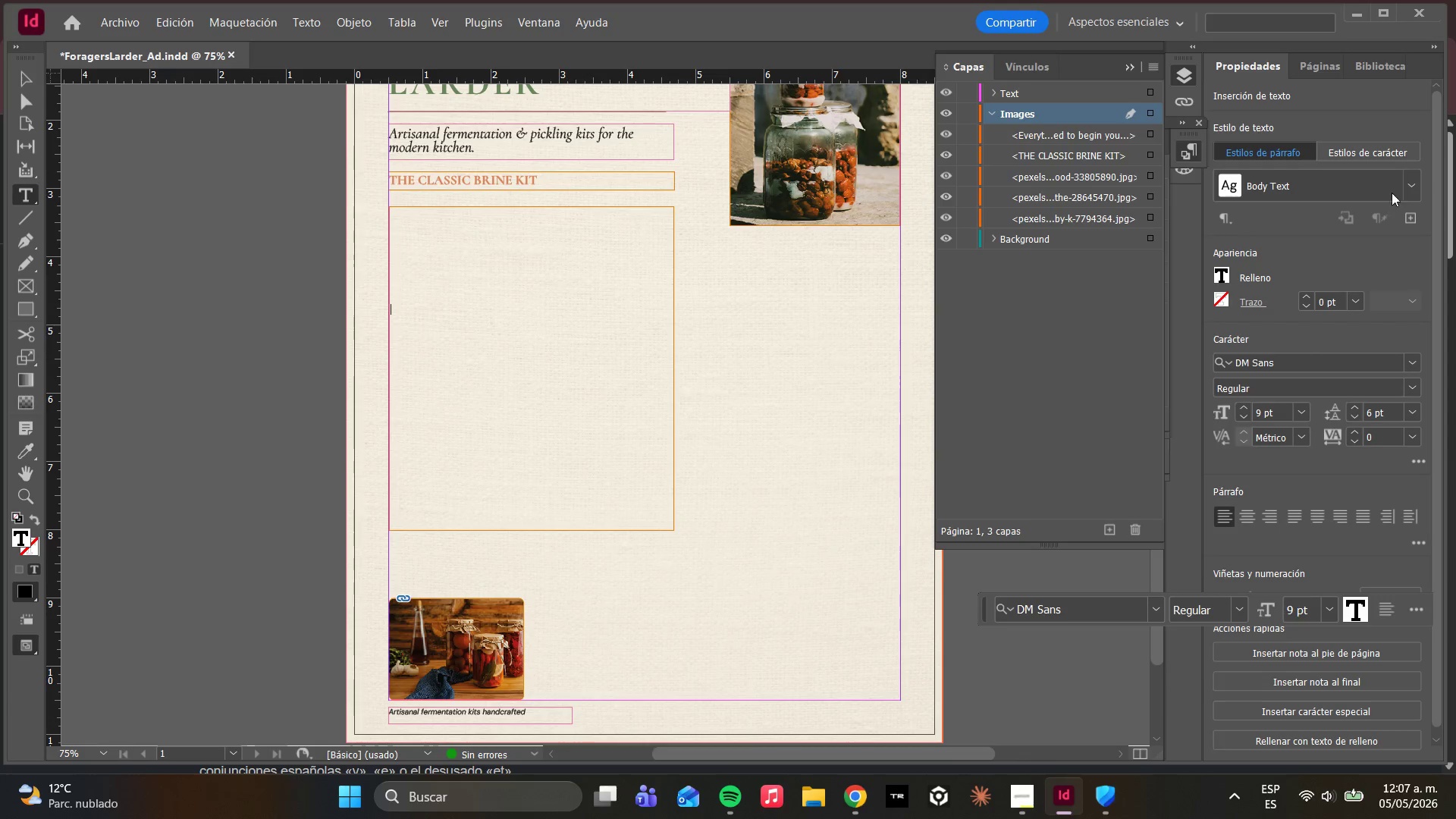 
left_click([1415, 185])
 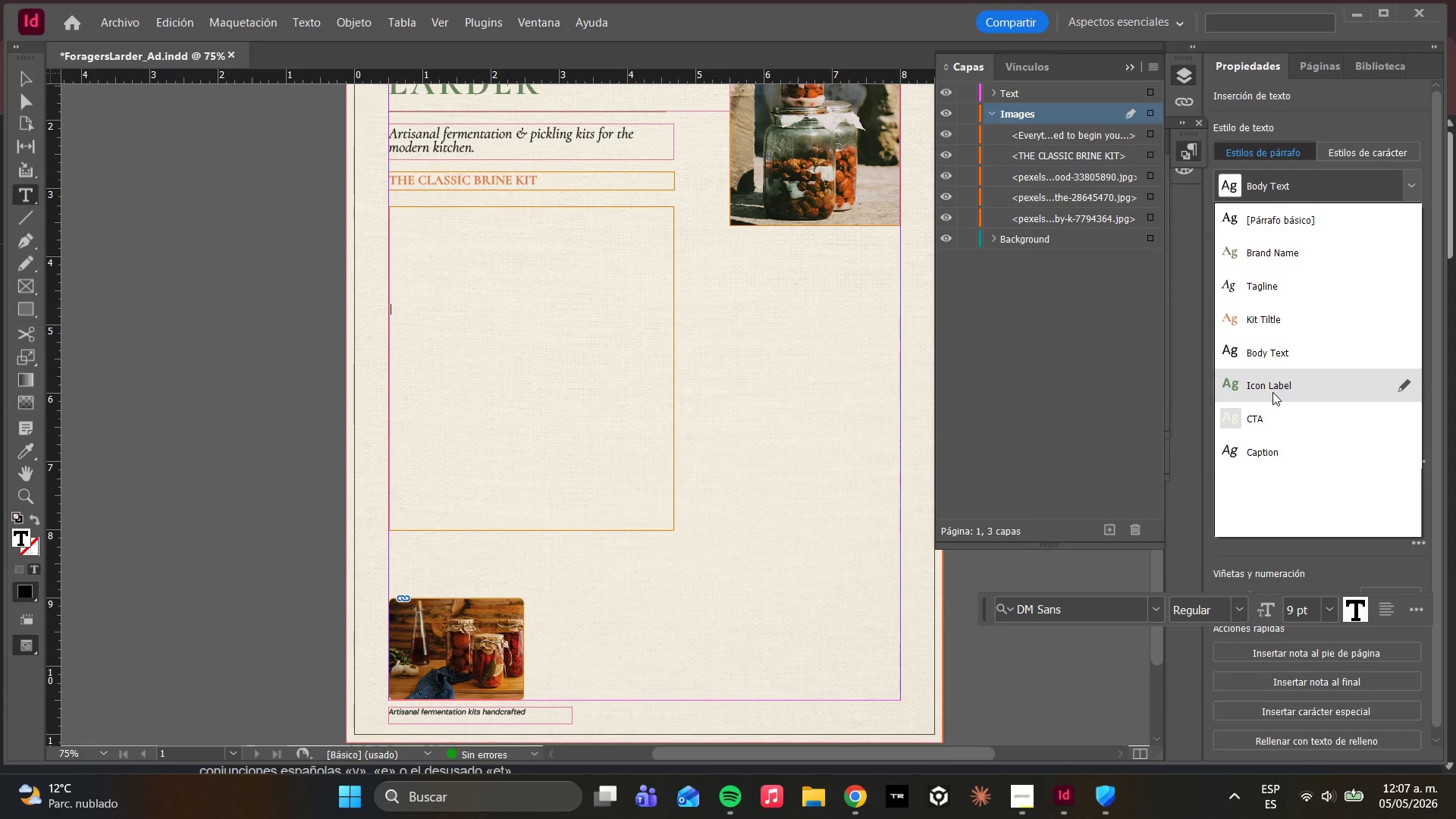 
left_click([1272, 392])
 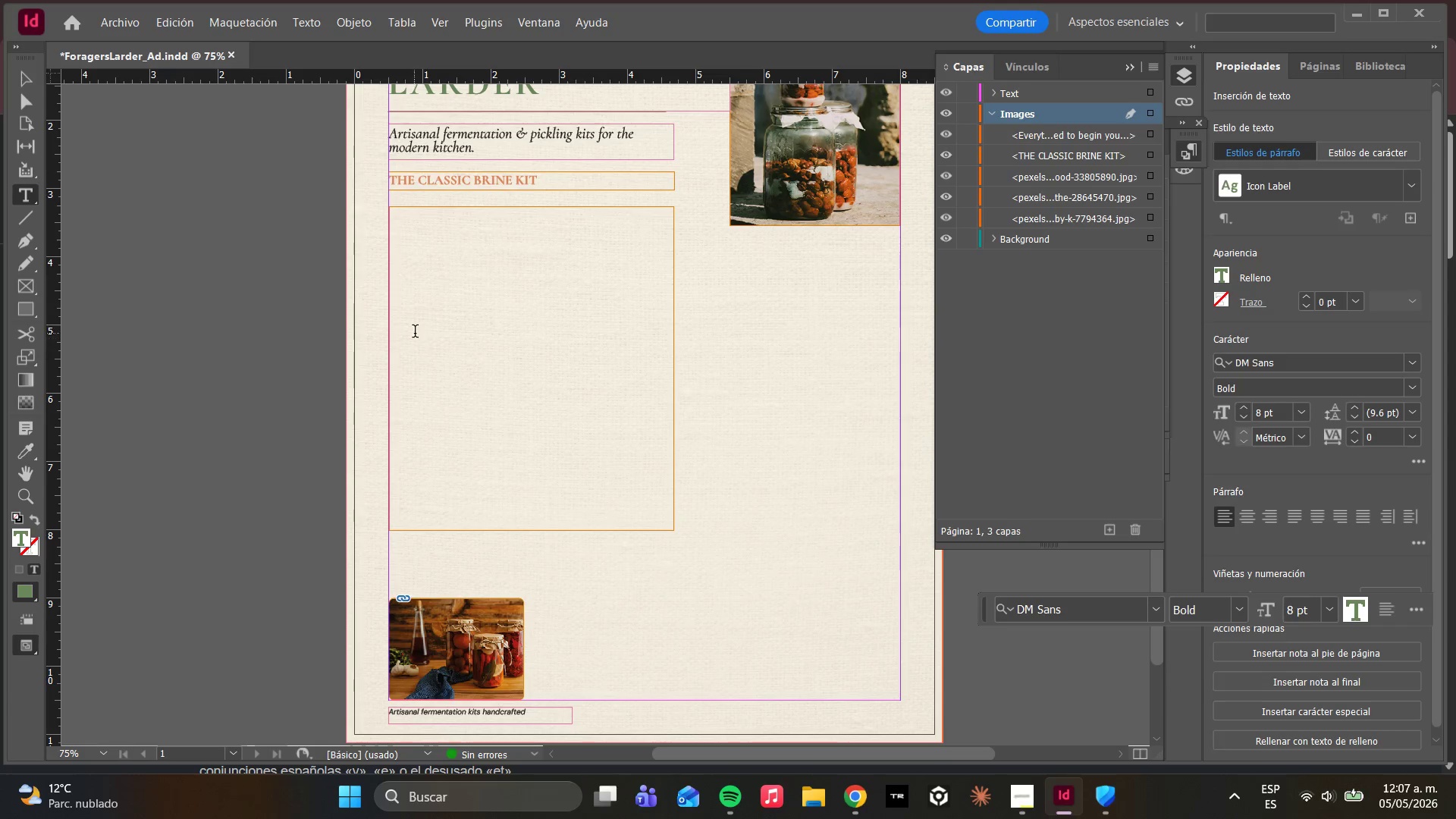 
key(Control+A)
 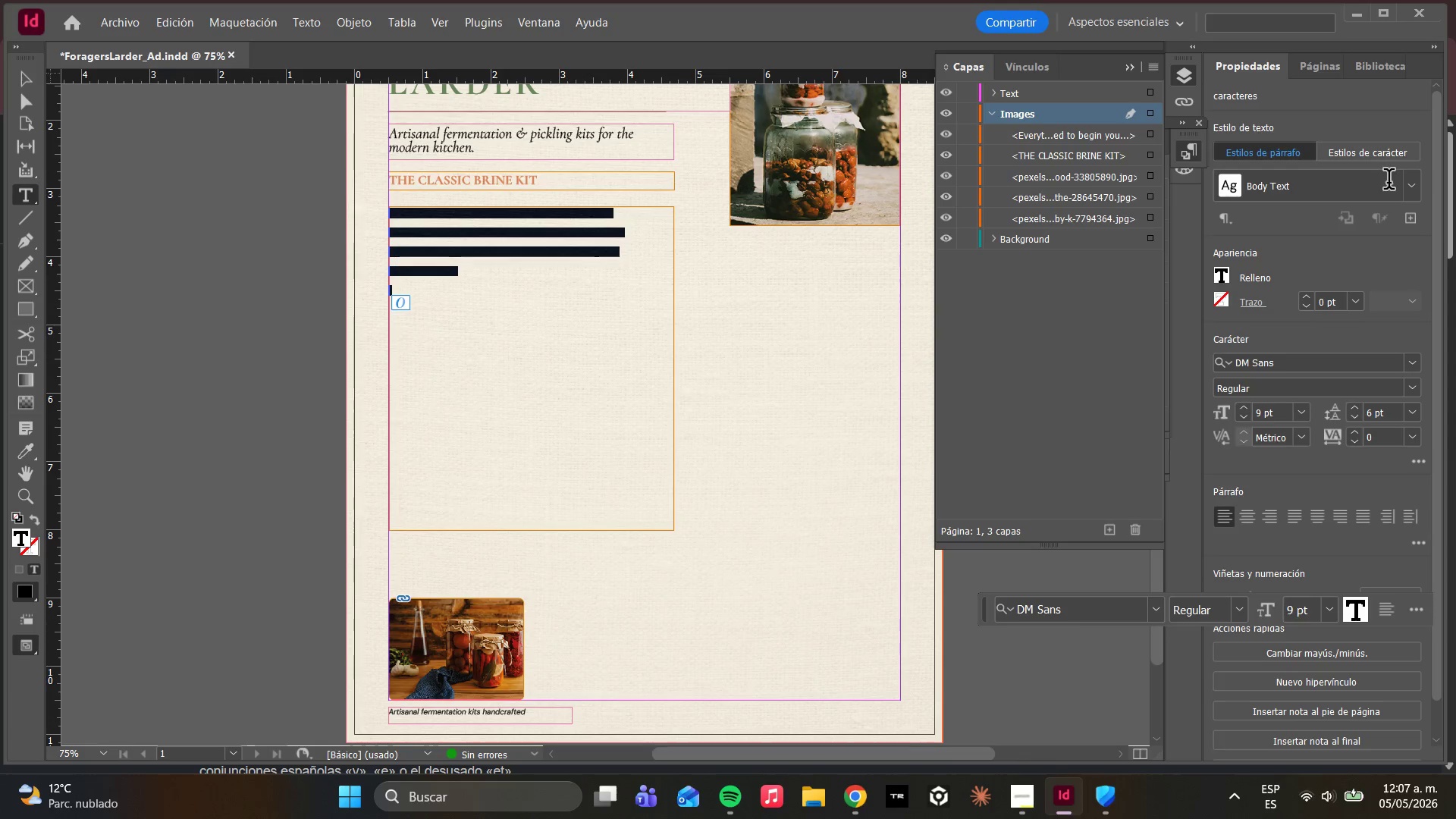 
left_click([1417, 190])
 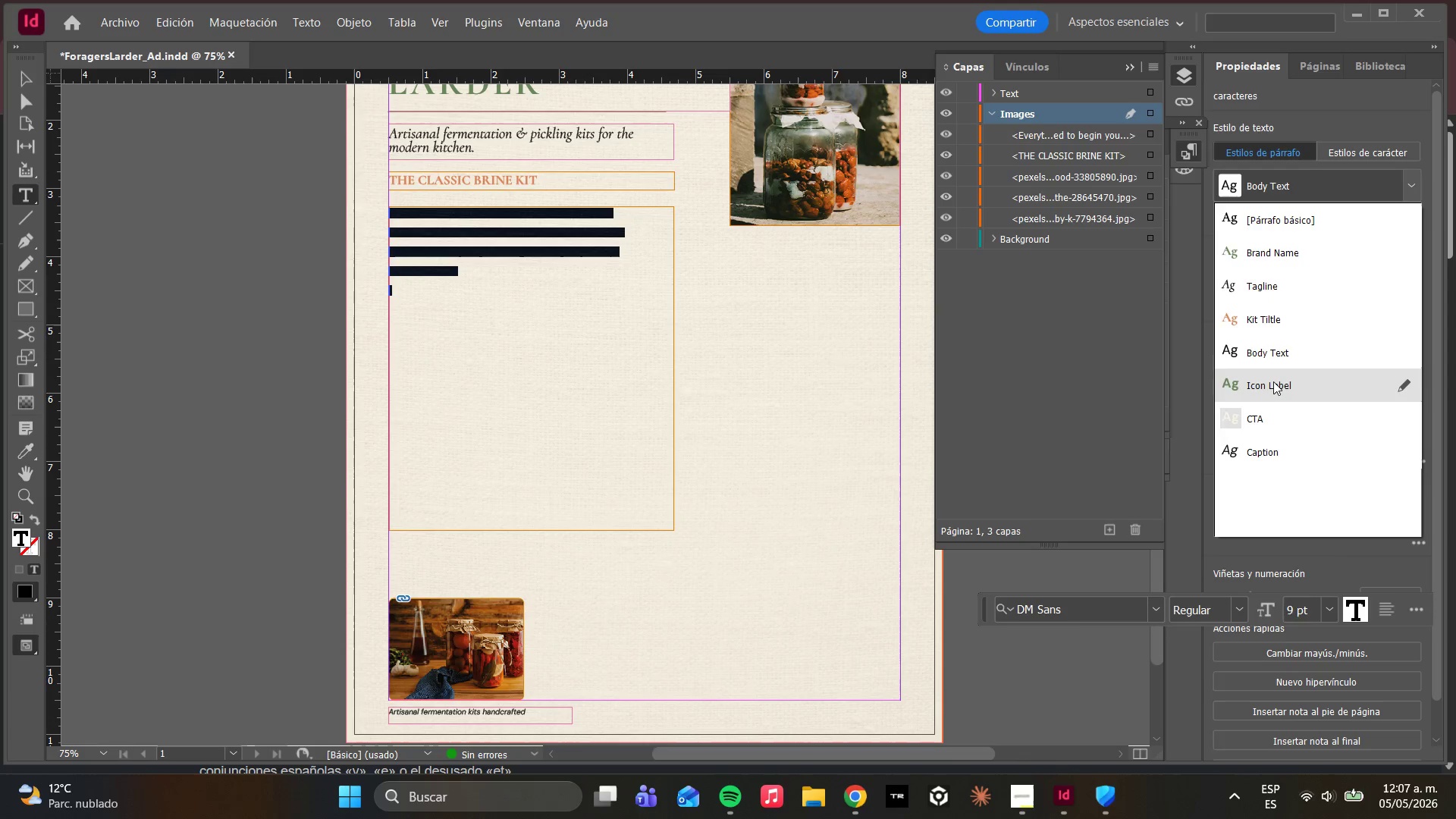 
left_click([1272, 381])
 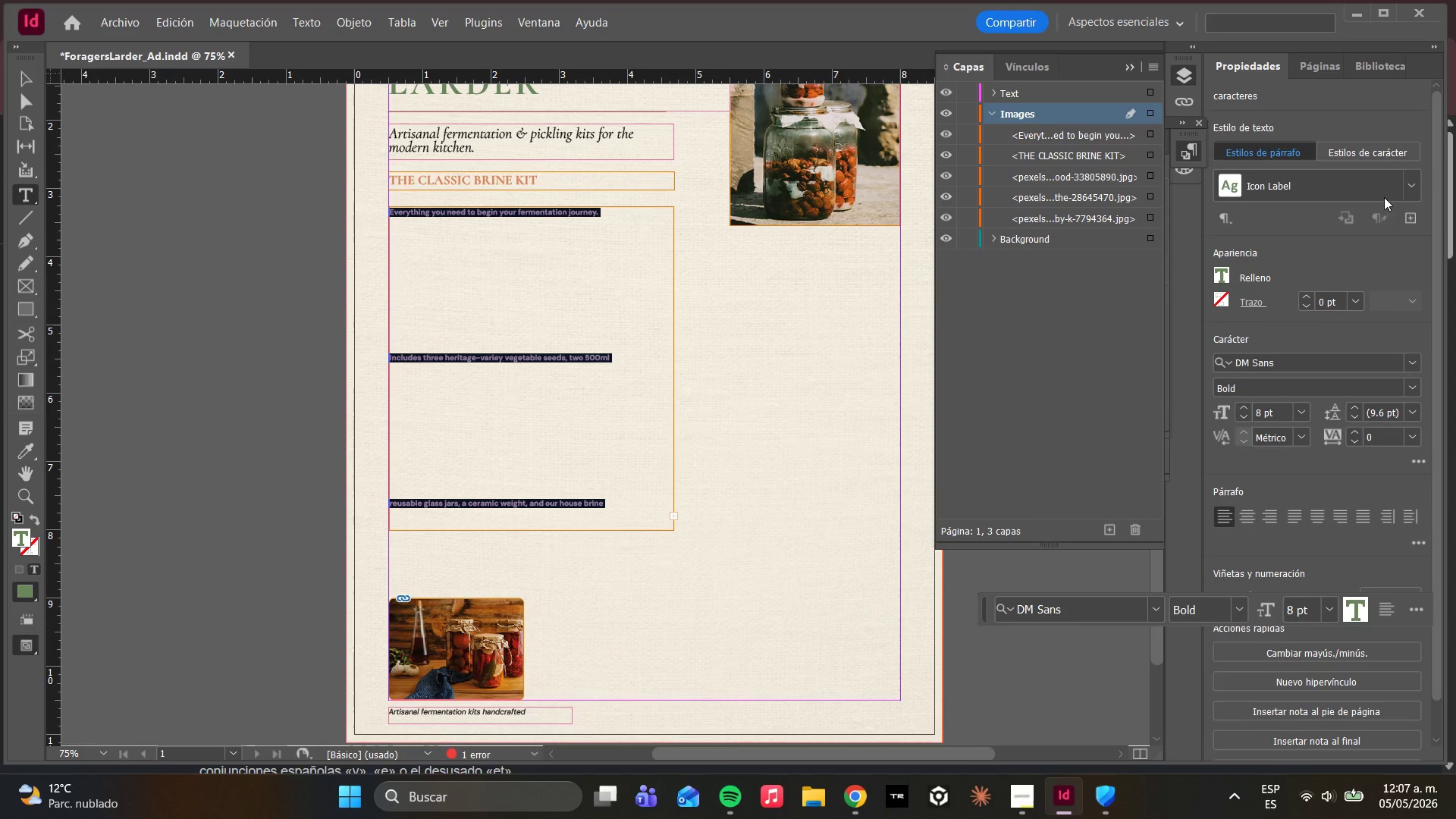 
left_click([1404, 188])
 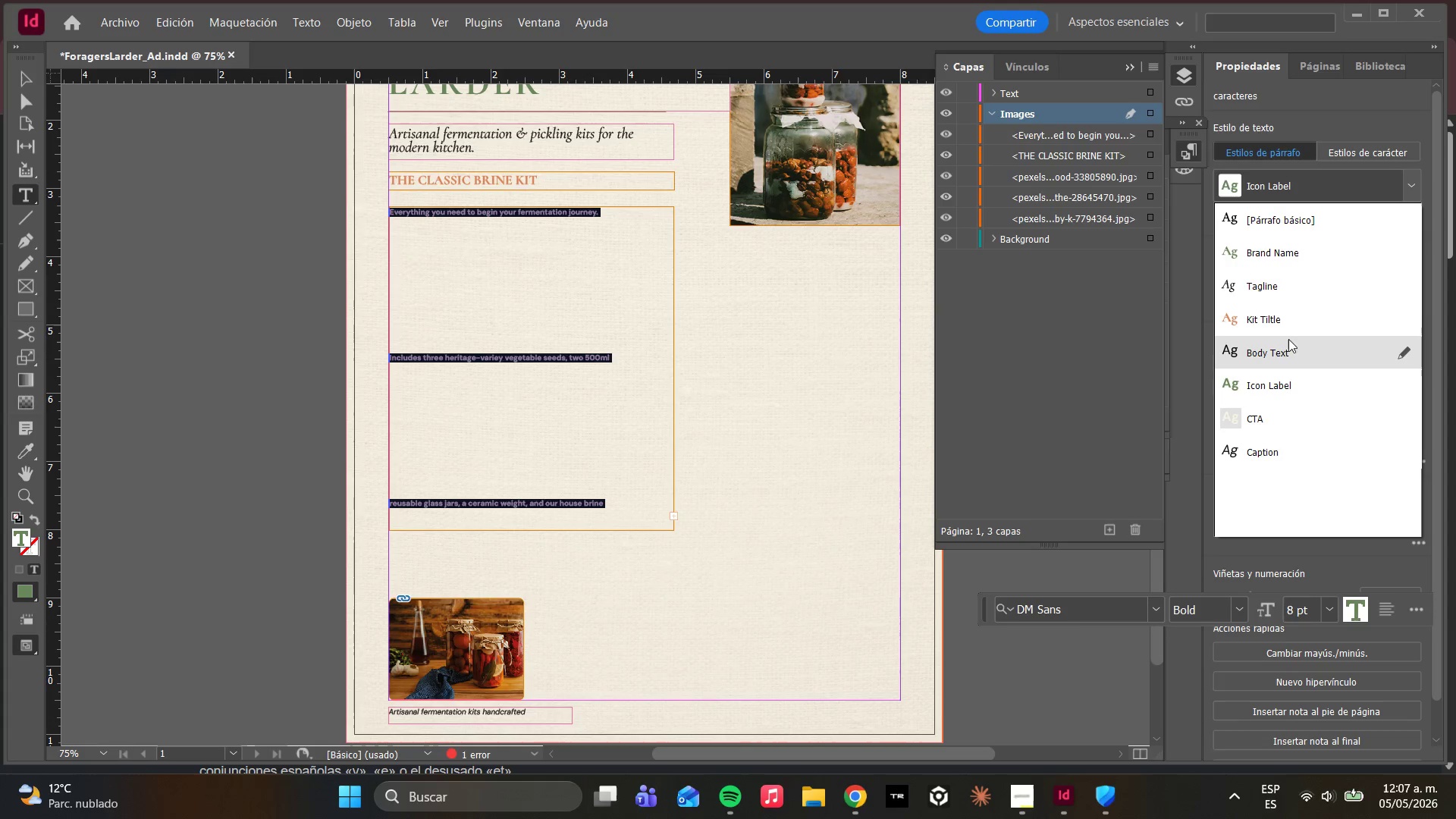 
left_click([1279, 348])
 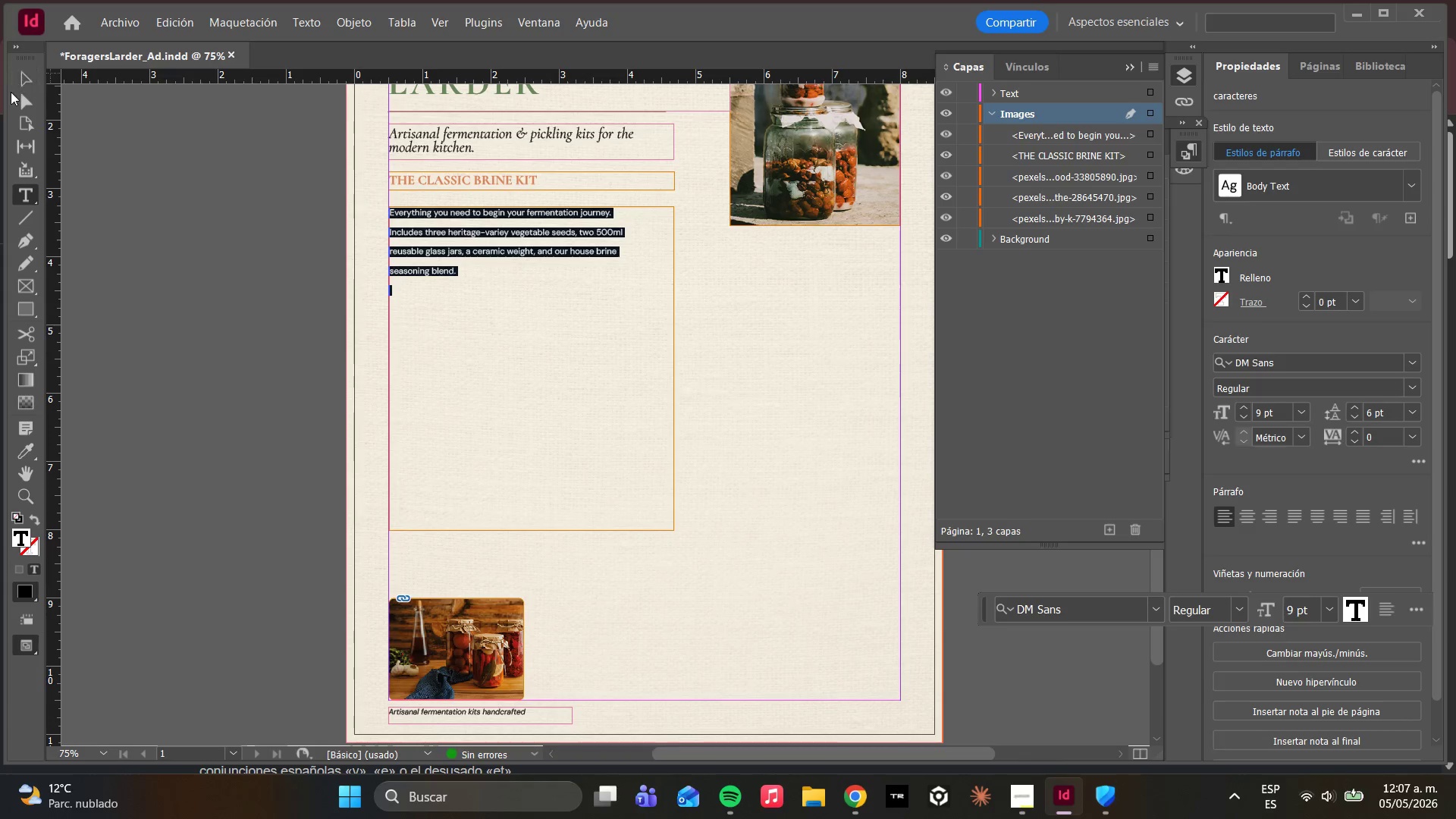 
double_click([18, 100])
 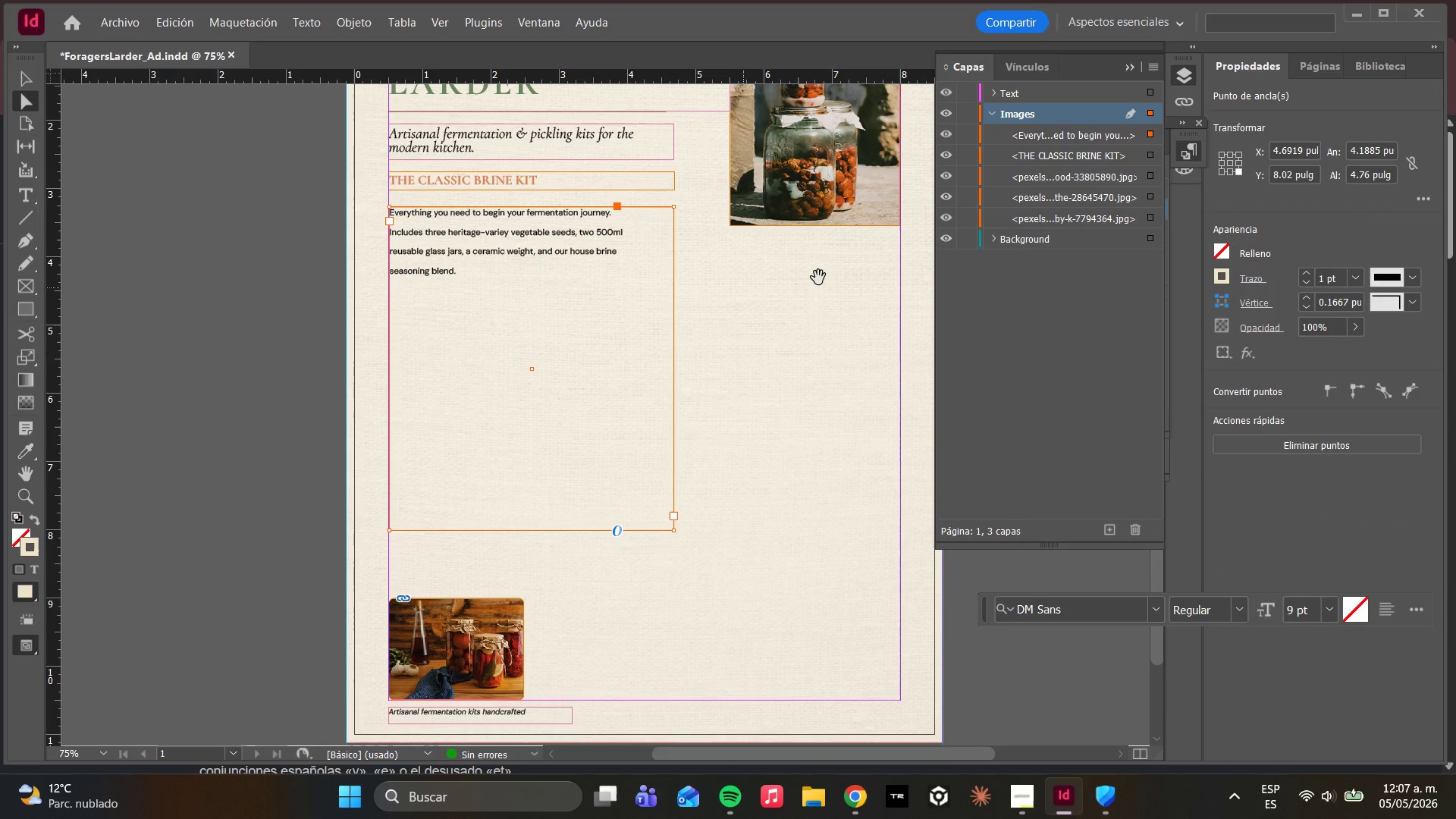 
left_click([826, 278])
 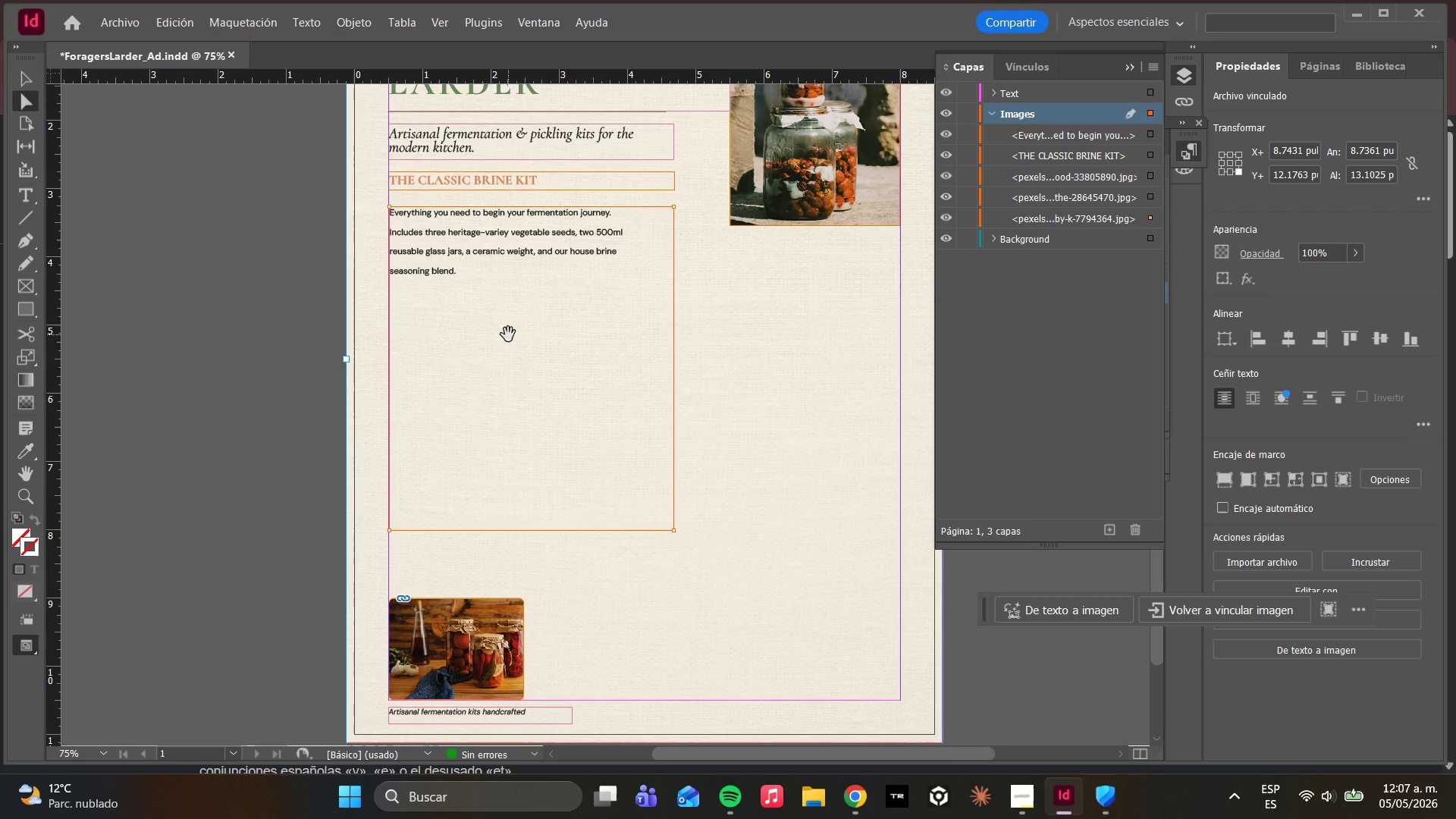 
wait(10.01)
 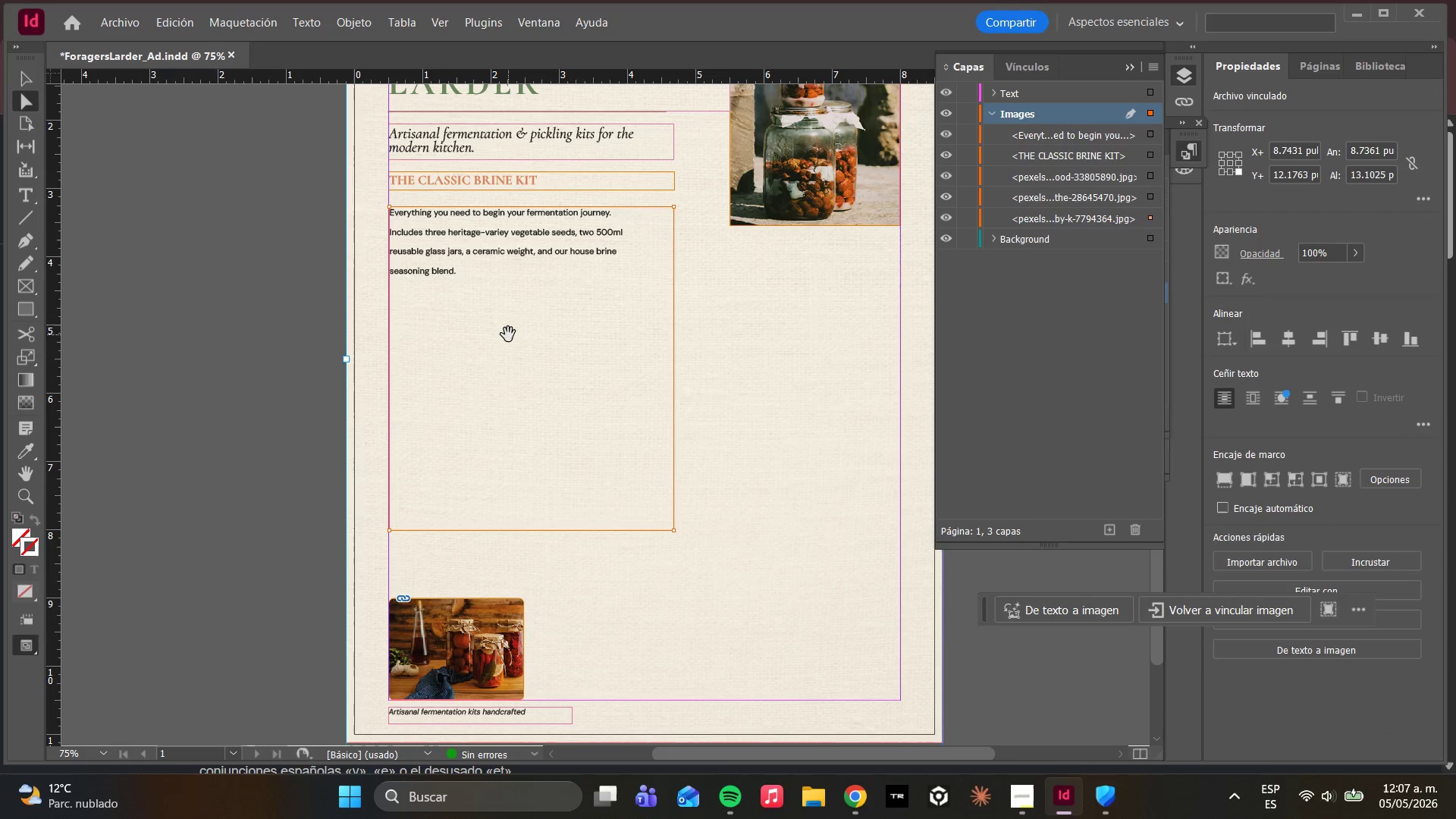 
double_click([512, 514])
 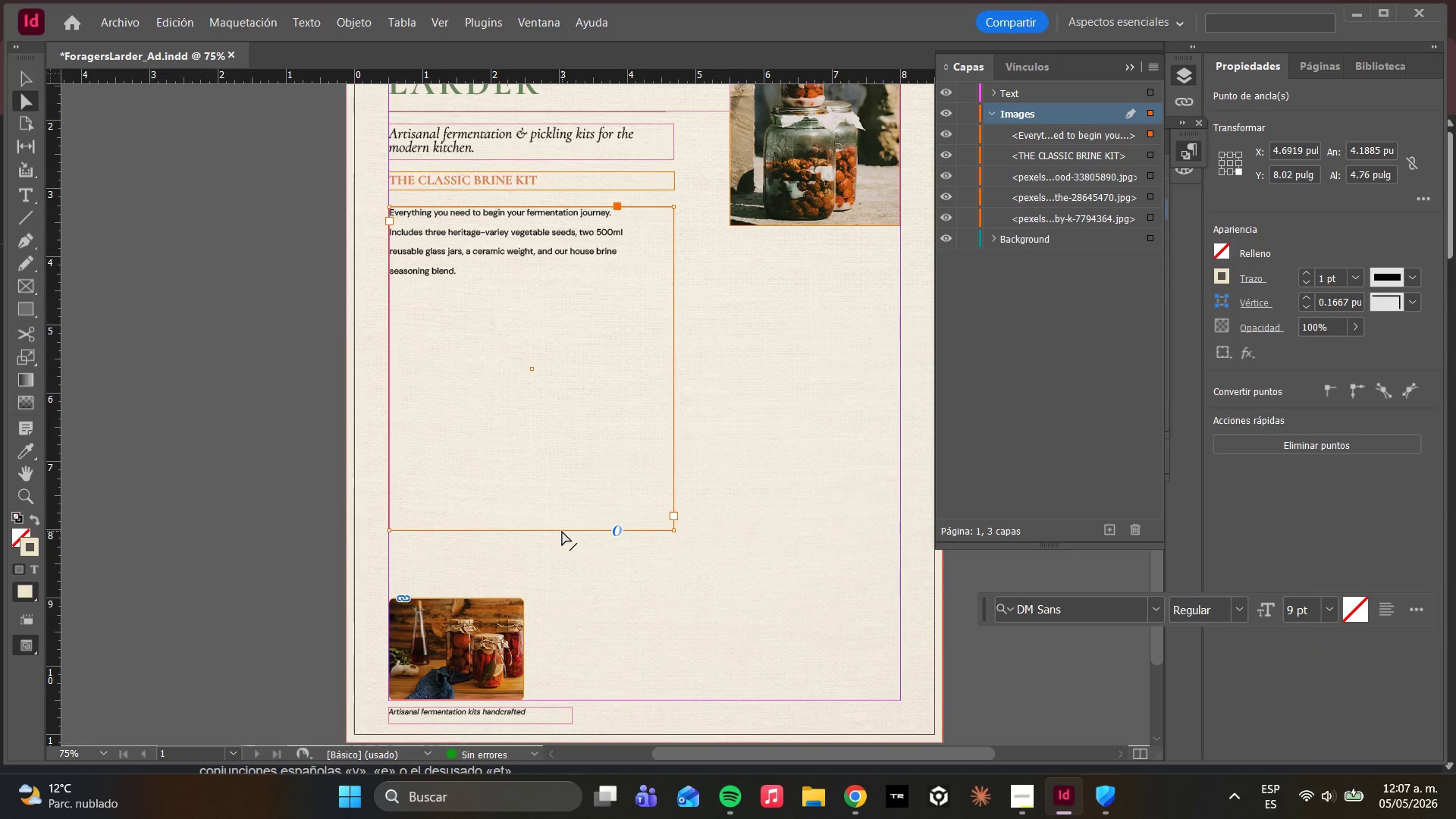 
left_click_drag(start_coordinate=[562, 531], to_coordinate=[575, 284])
 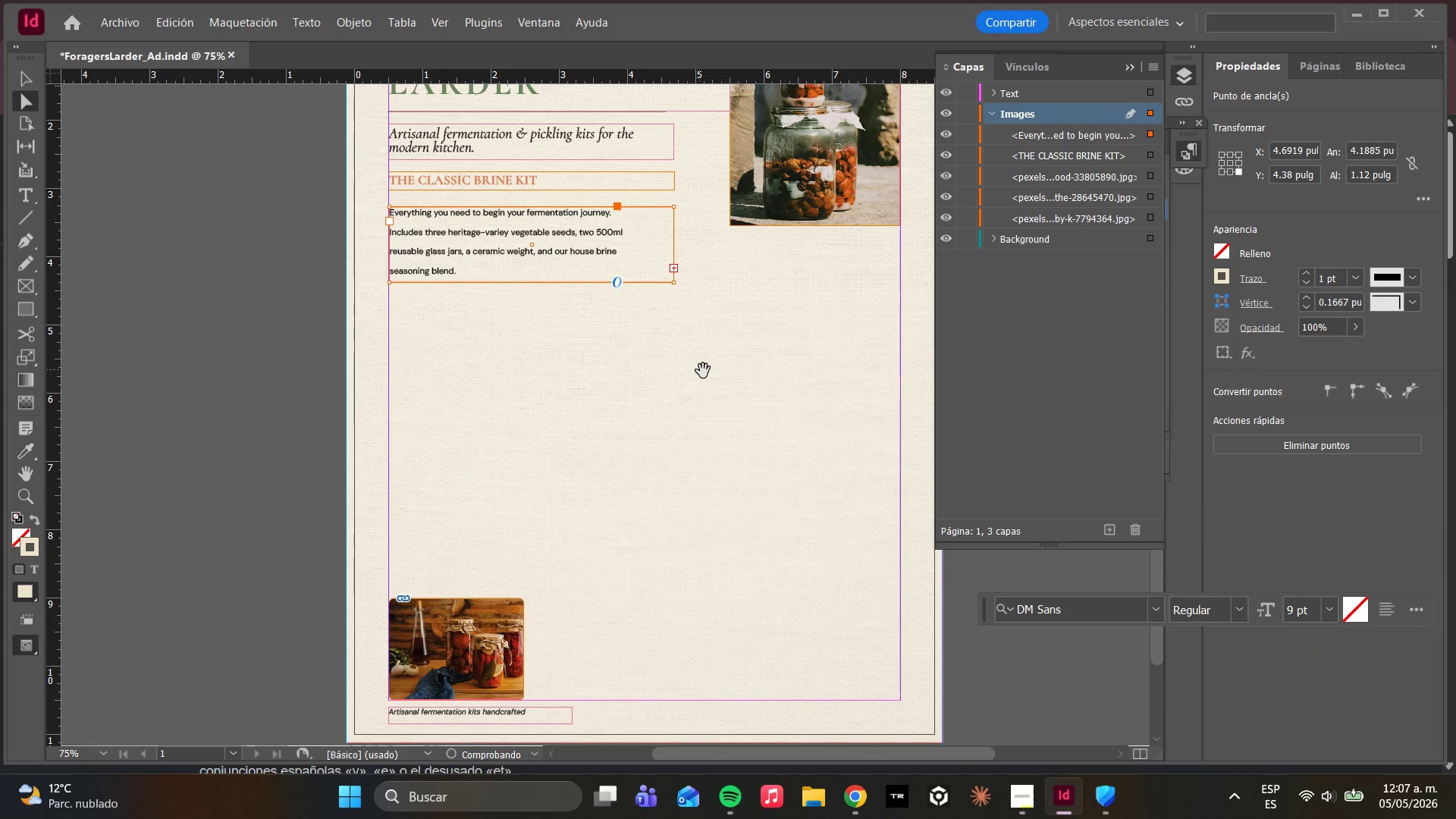 
hold_key(key=ShiftLeft, duration=2.89)
 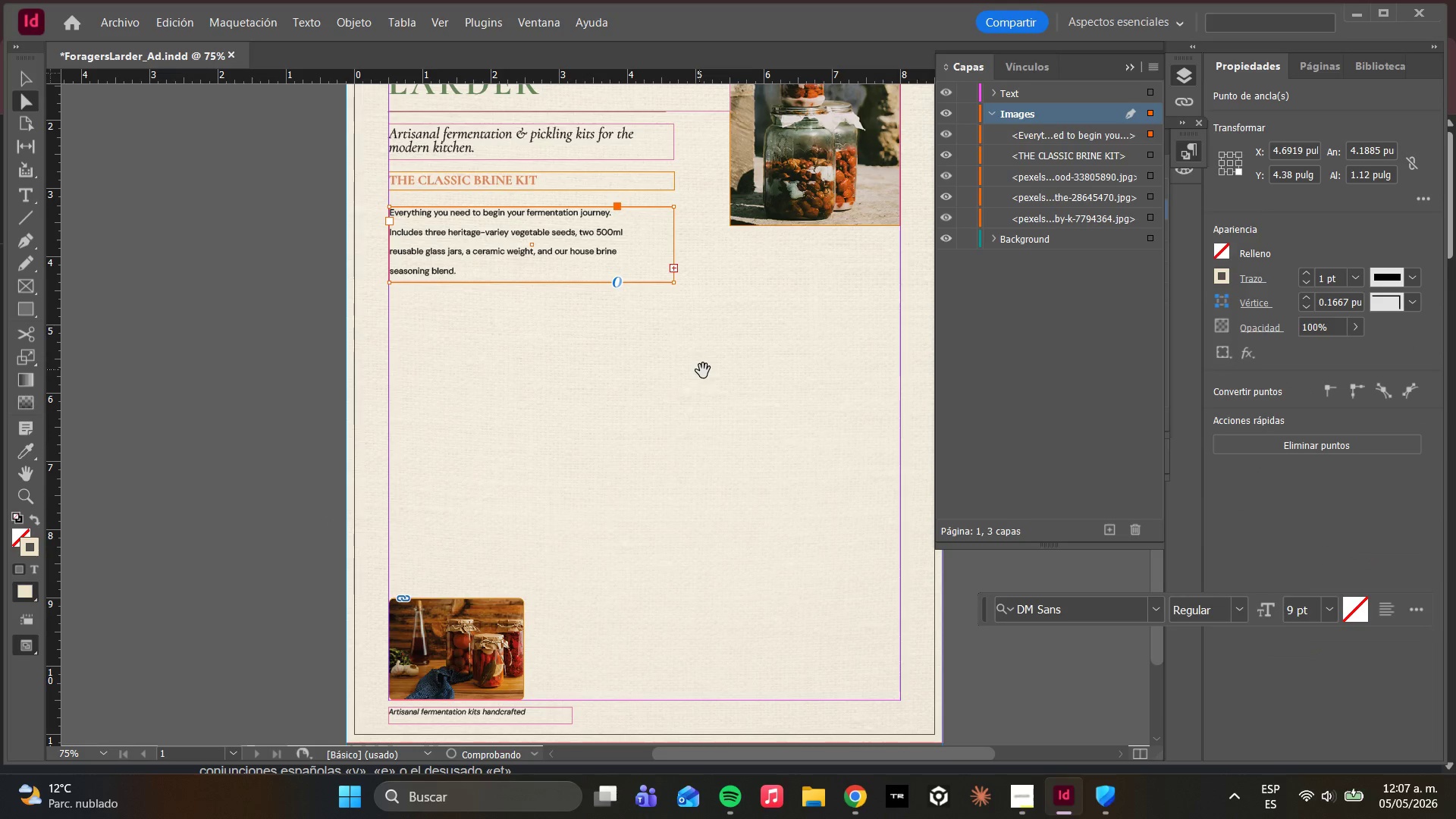 
left_click([707, 372])
 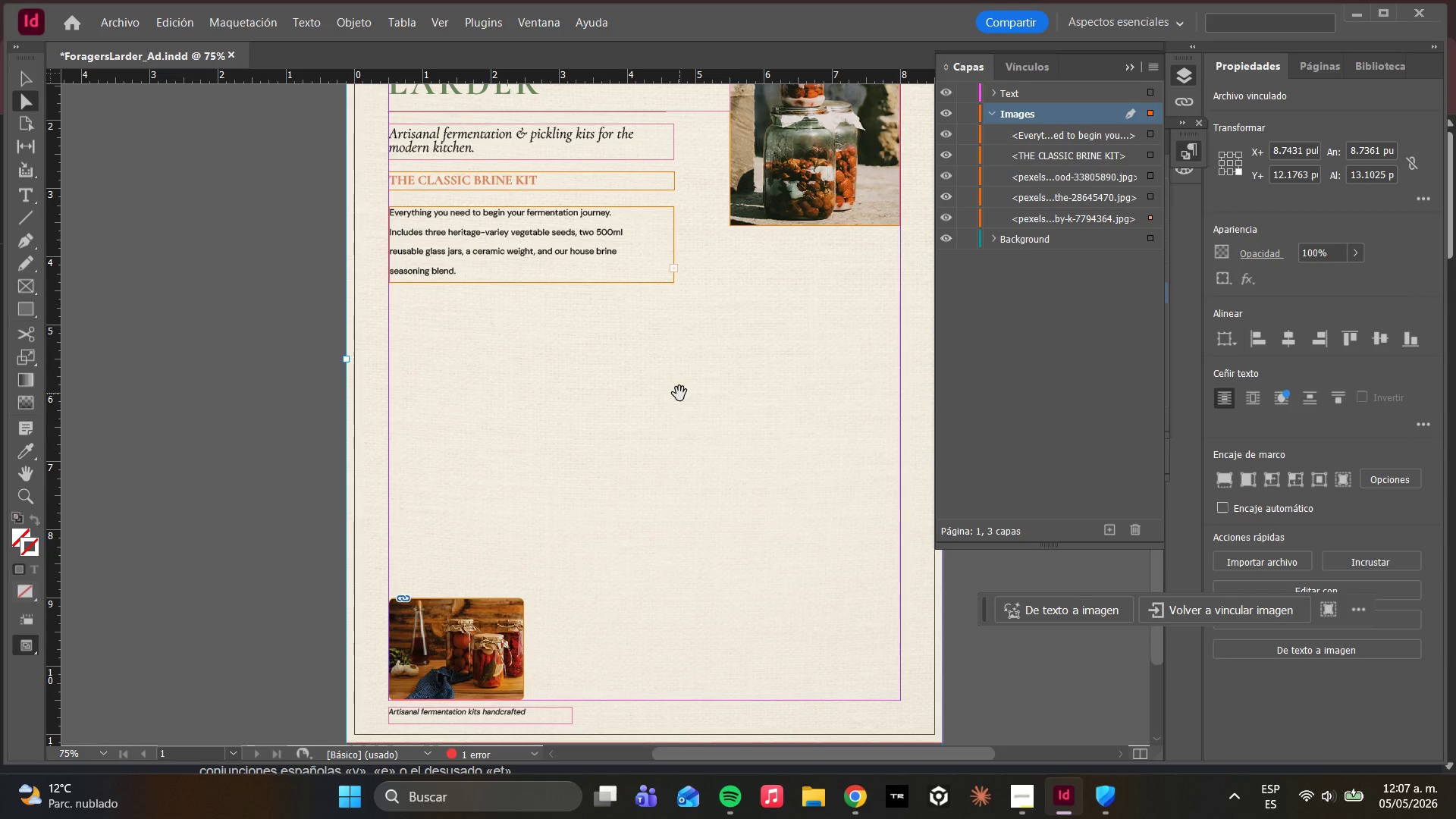 
key(W)
 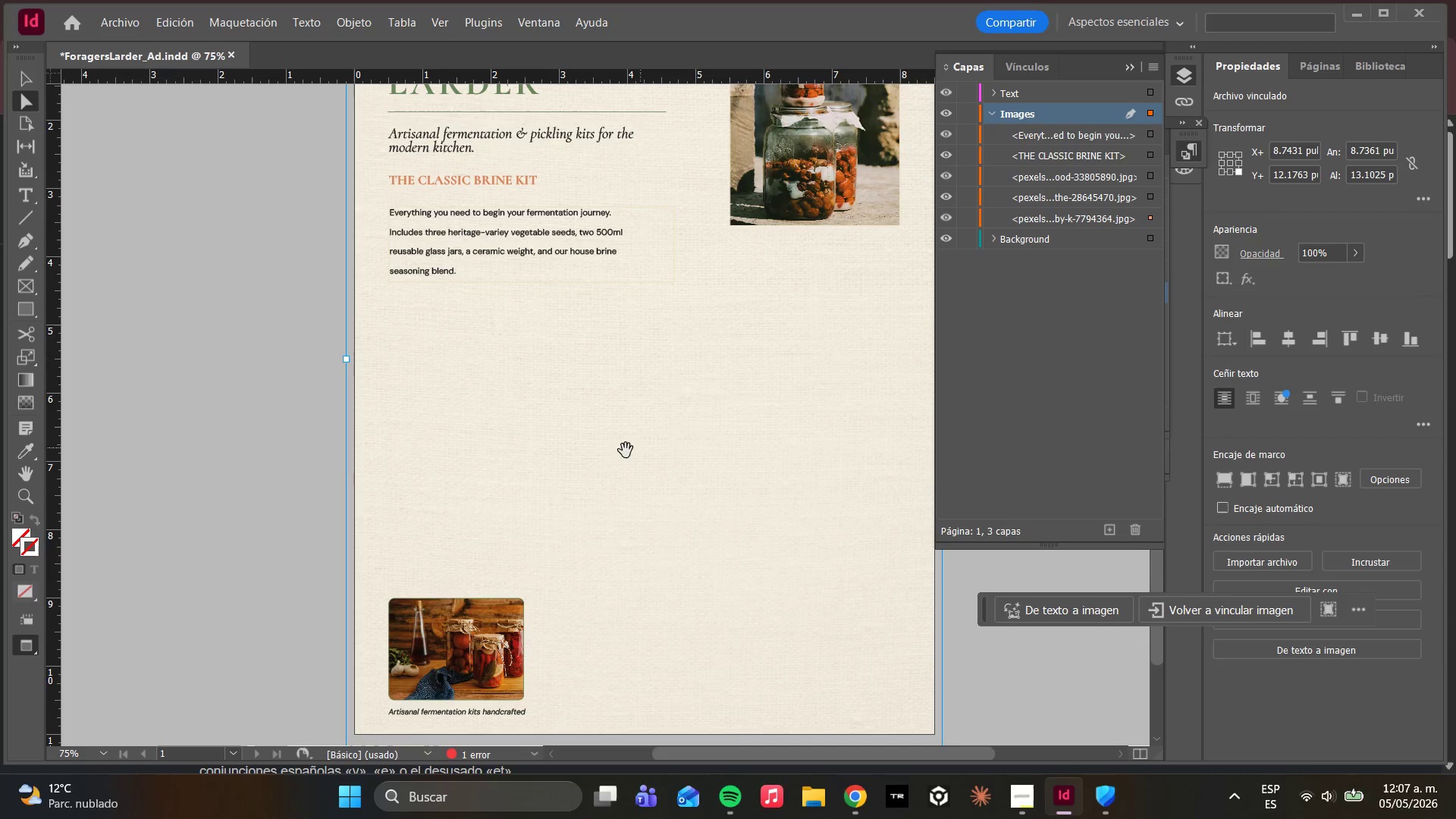 
scroll: coordinate [592, 457], scroll_direction: up, amount: 2.0
 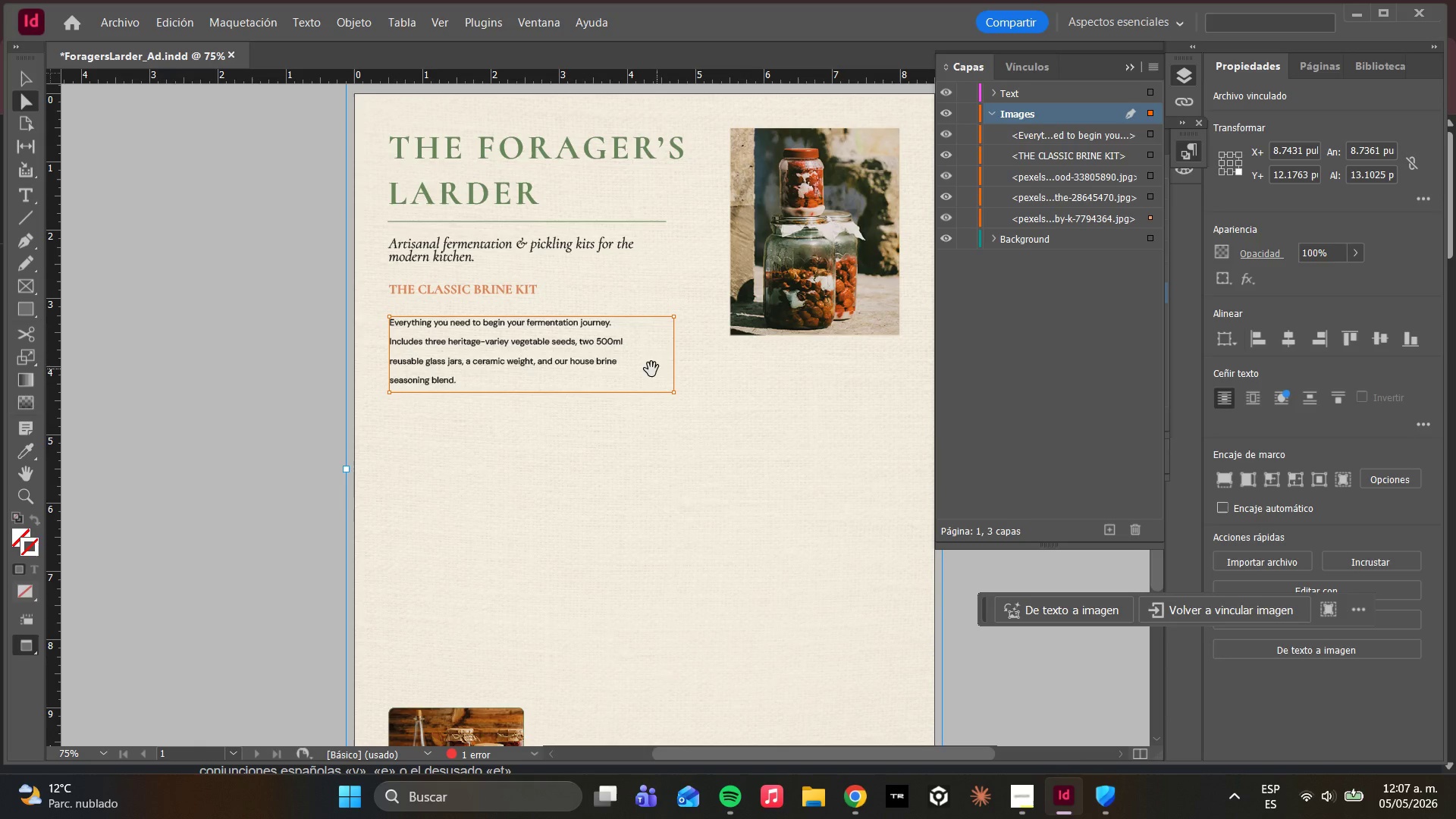 
left_click([603, 363])
 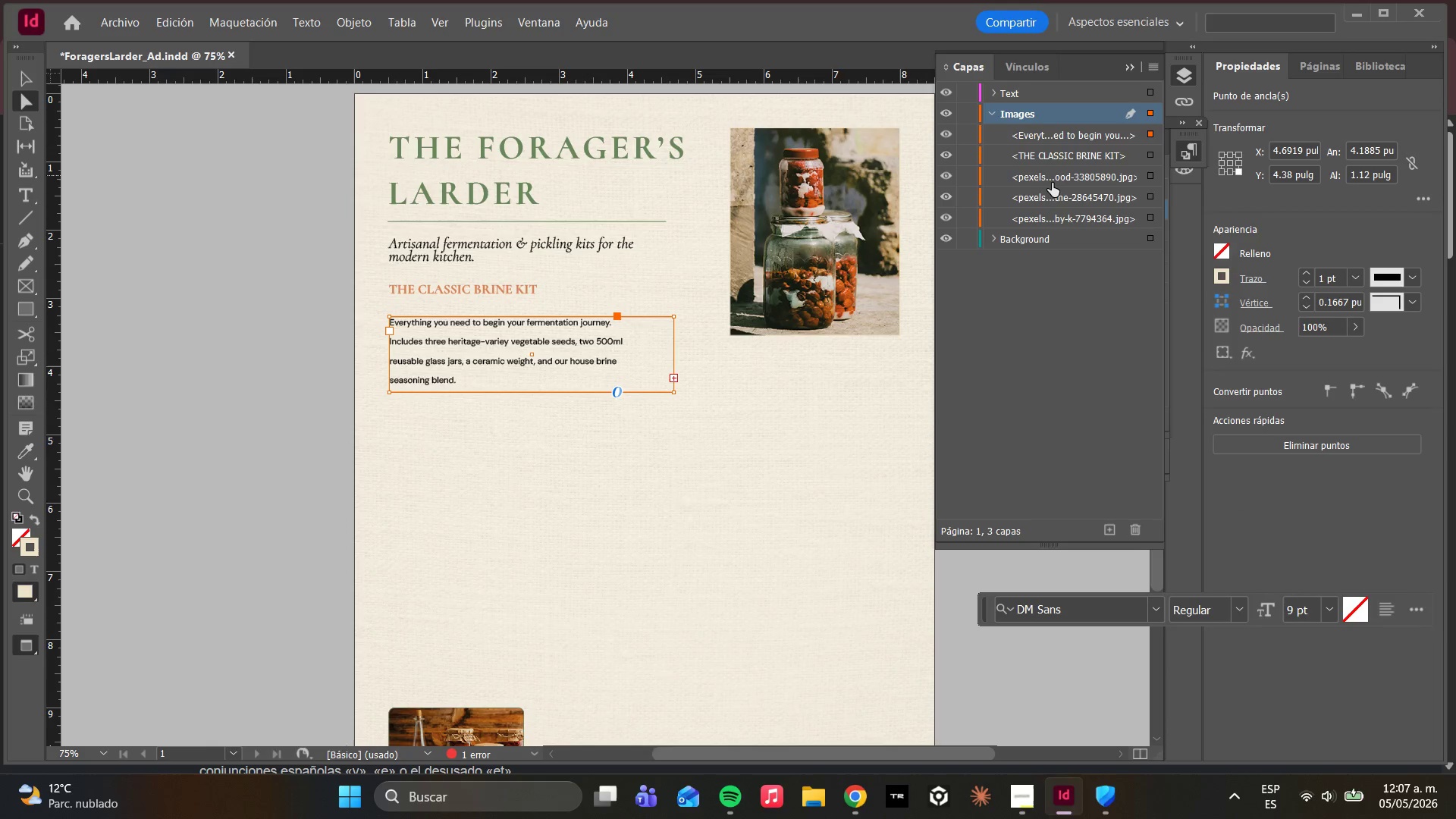 
left_click_drag(start_coordinate=[1047, 154], to_coordinate=[1040, 103])
 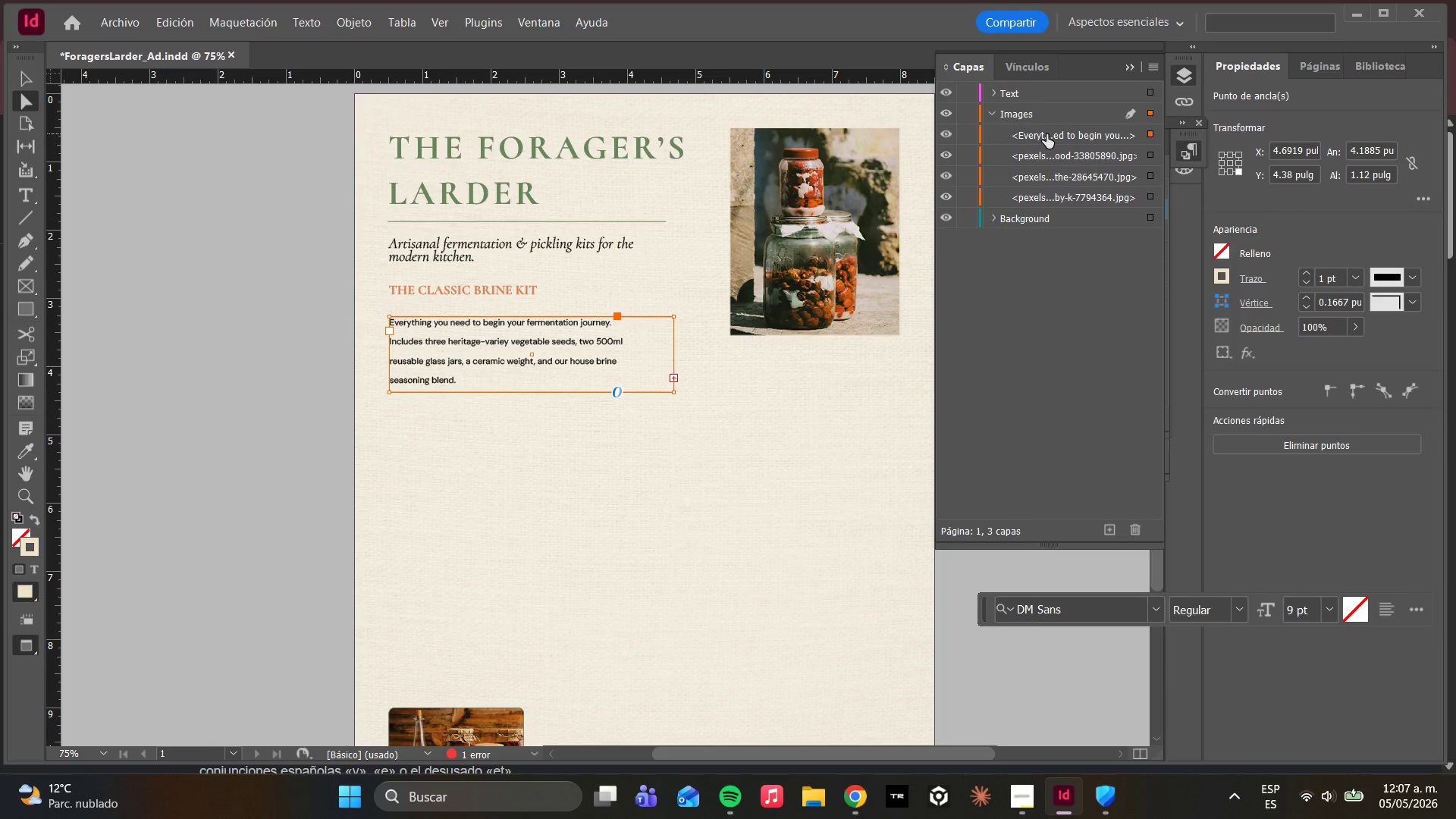 
left_click_drag(start_coordinate=[1046, 134], to_coordinate=[1042, 103])
 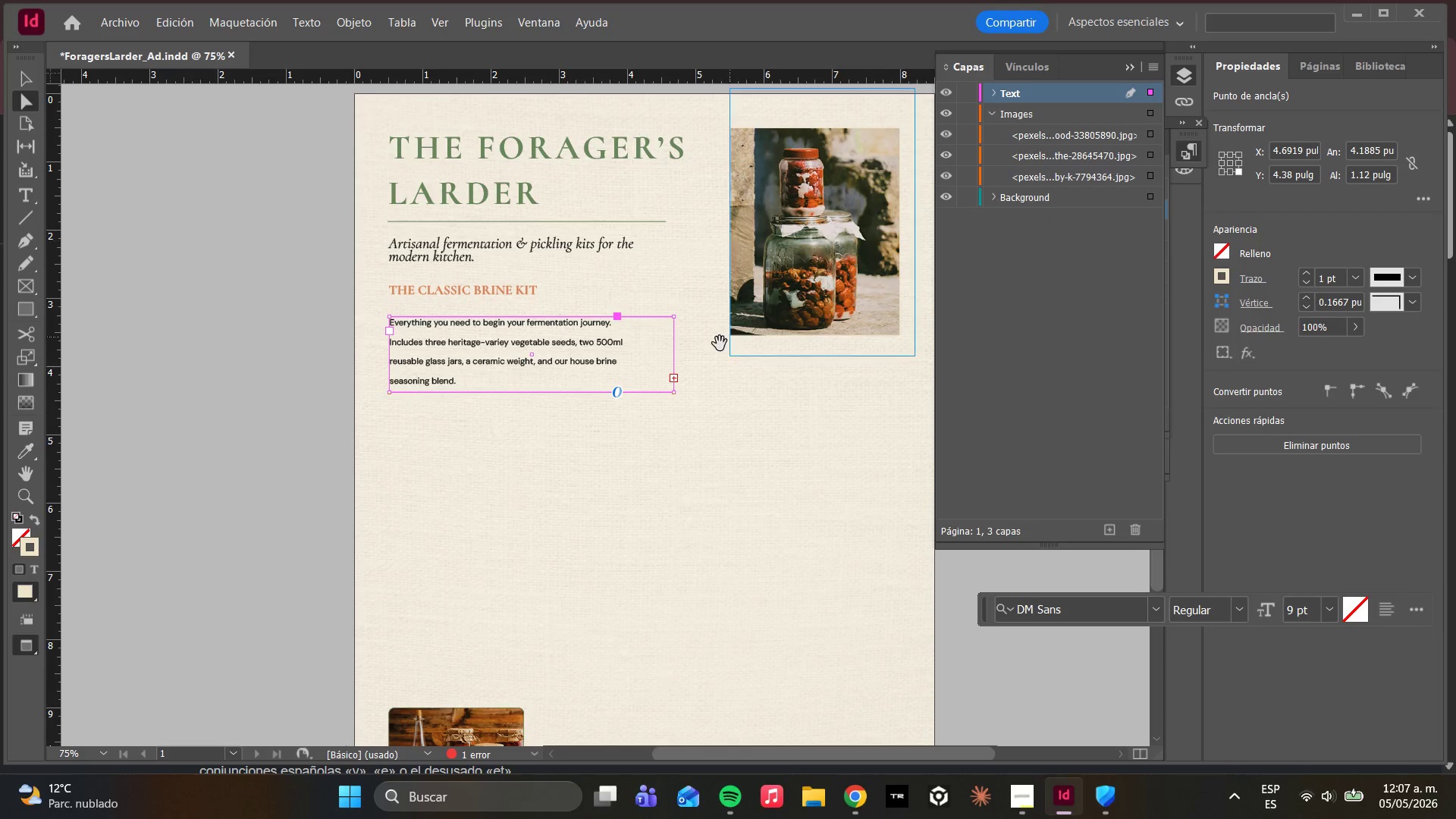 
left_click([696, 413])
 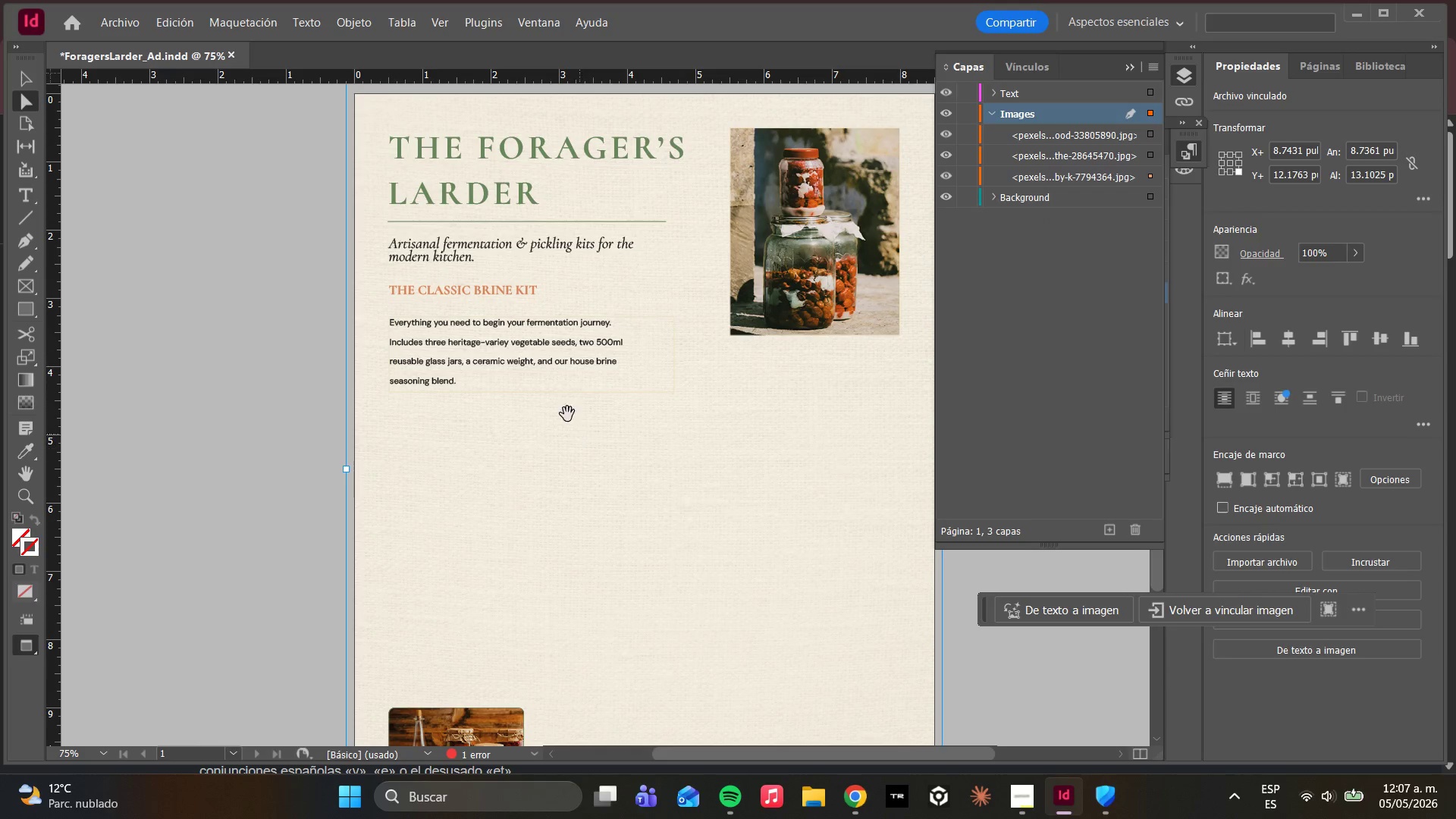 
left_click([601, 385])
 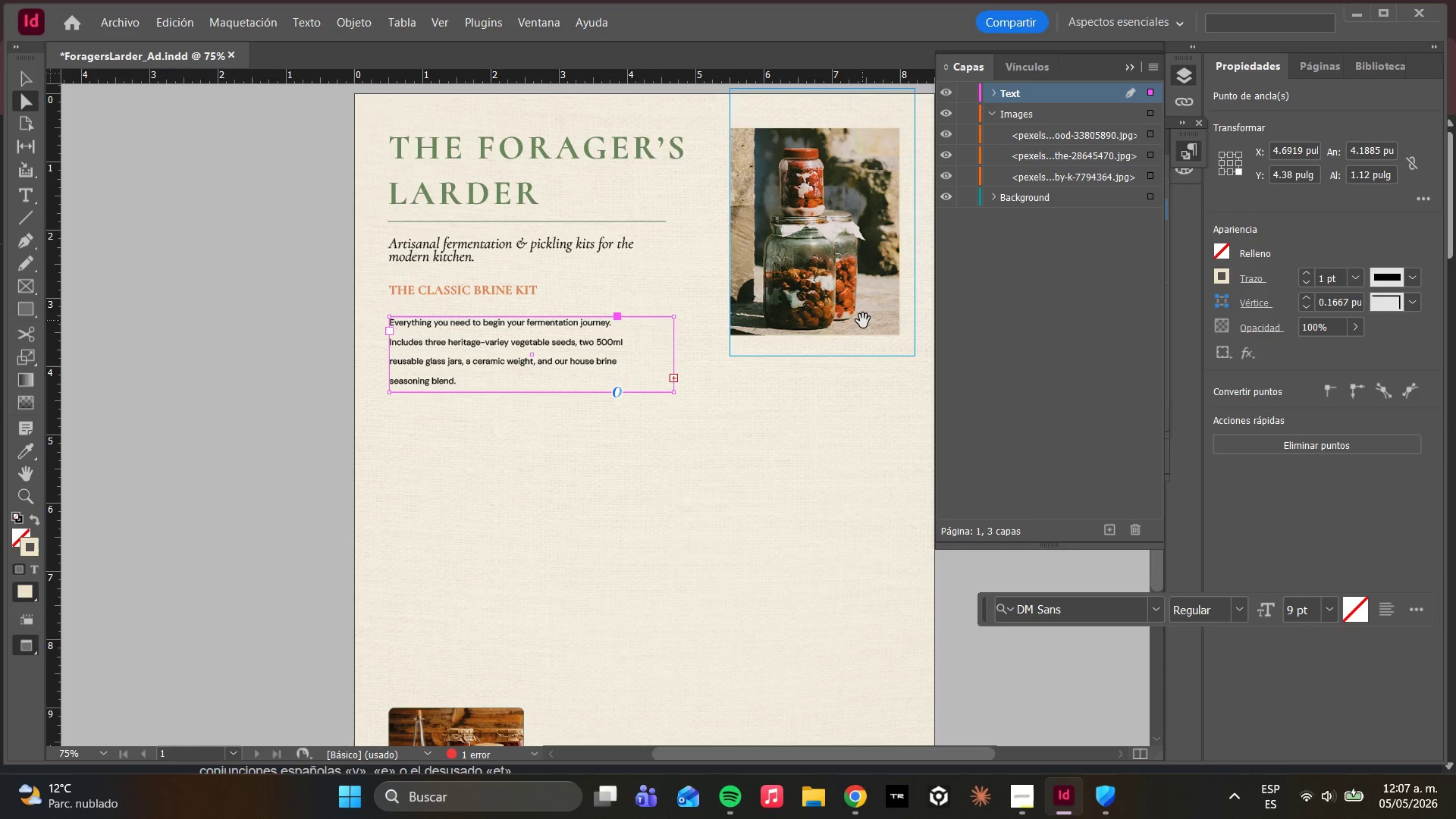 
key(Control+F11)
 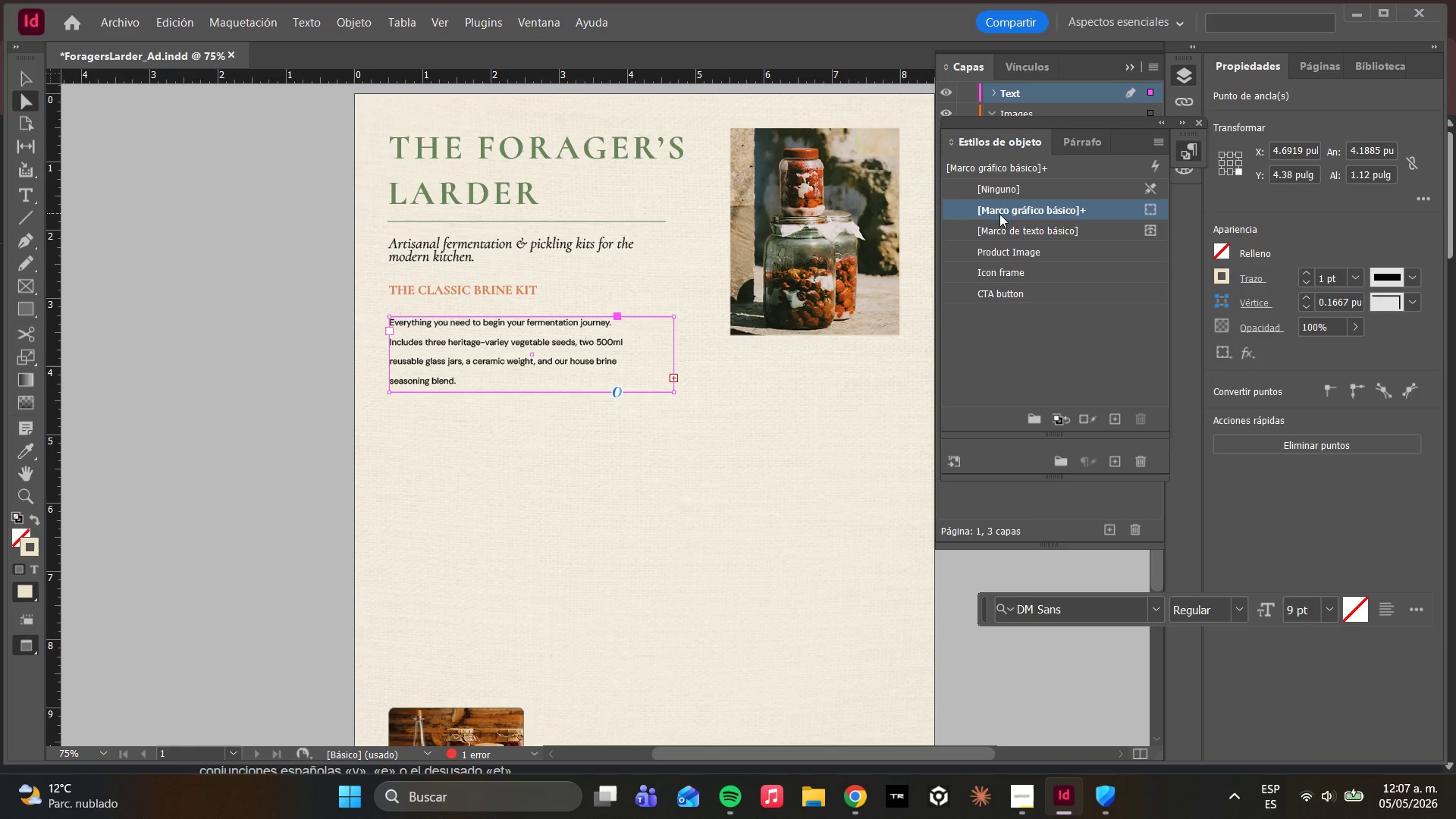 
left_click([978, 182])
 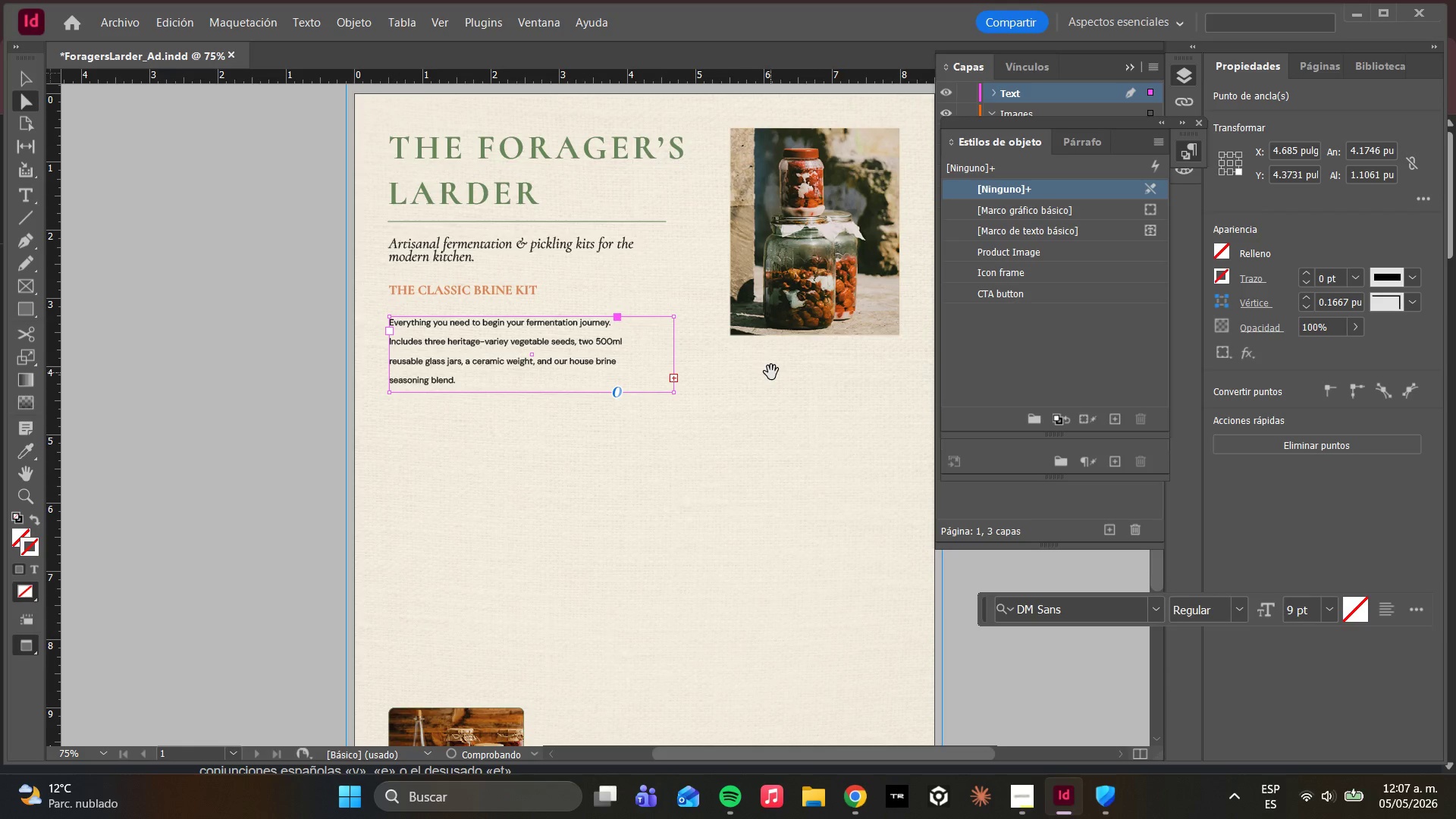 
left_click([736, 430])
 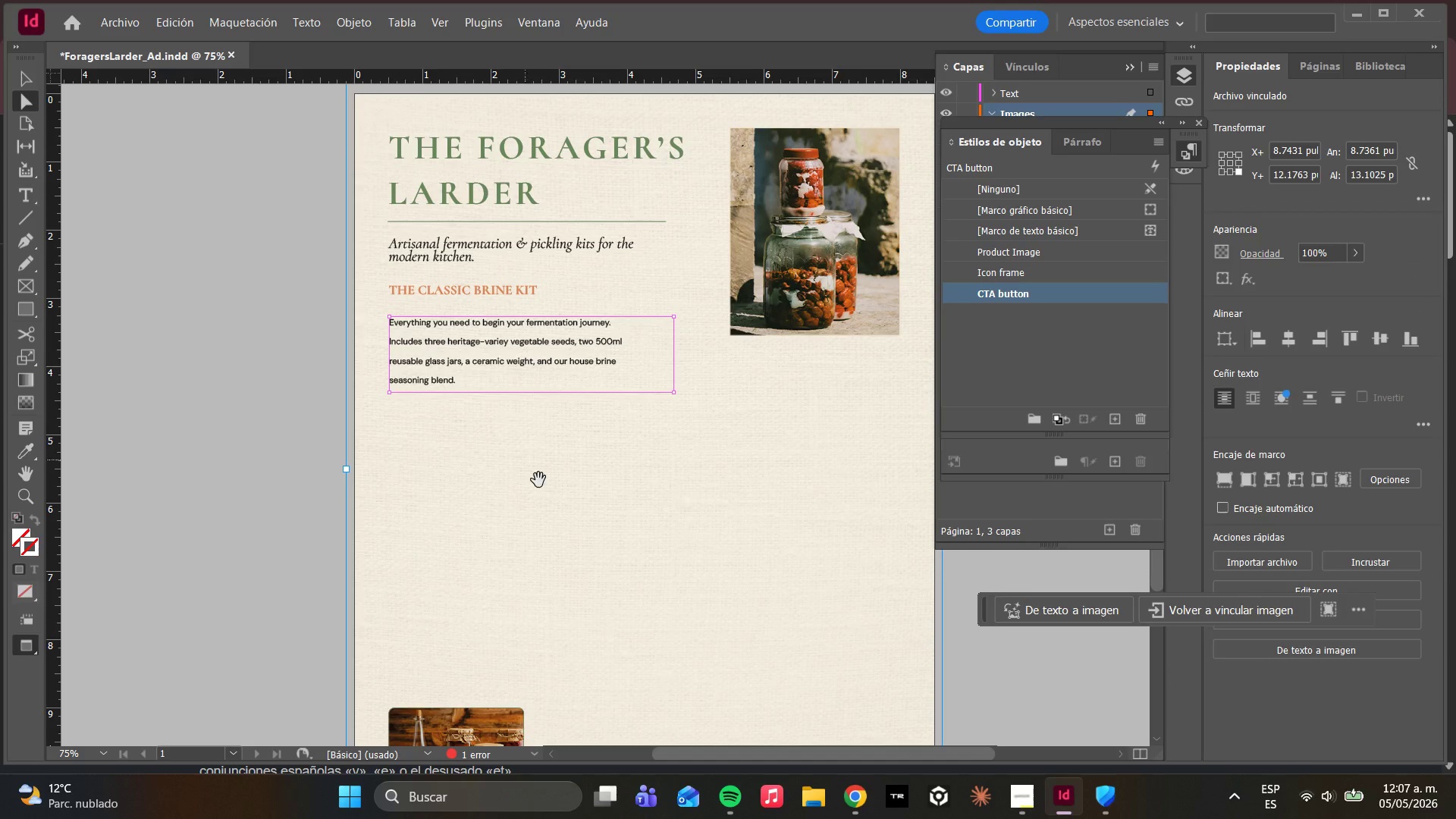 
left_click_drag(start_coordinate=[466, 363], to_coordinate=[469, 356])
 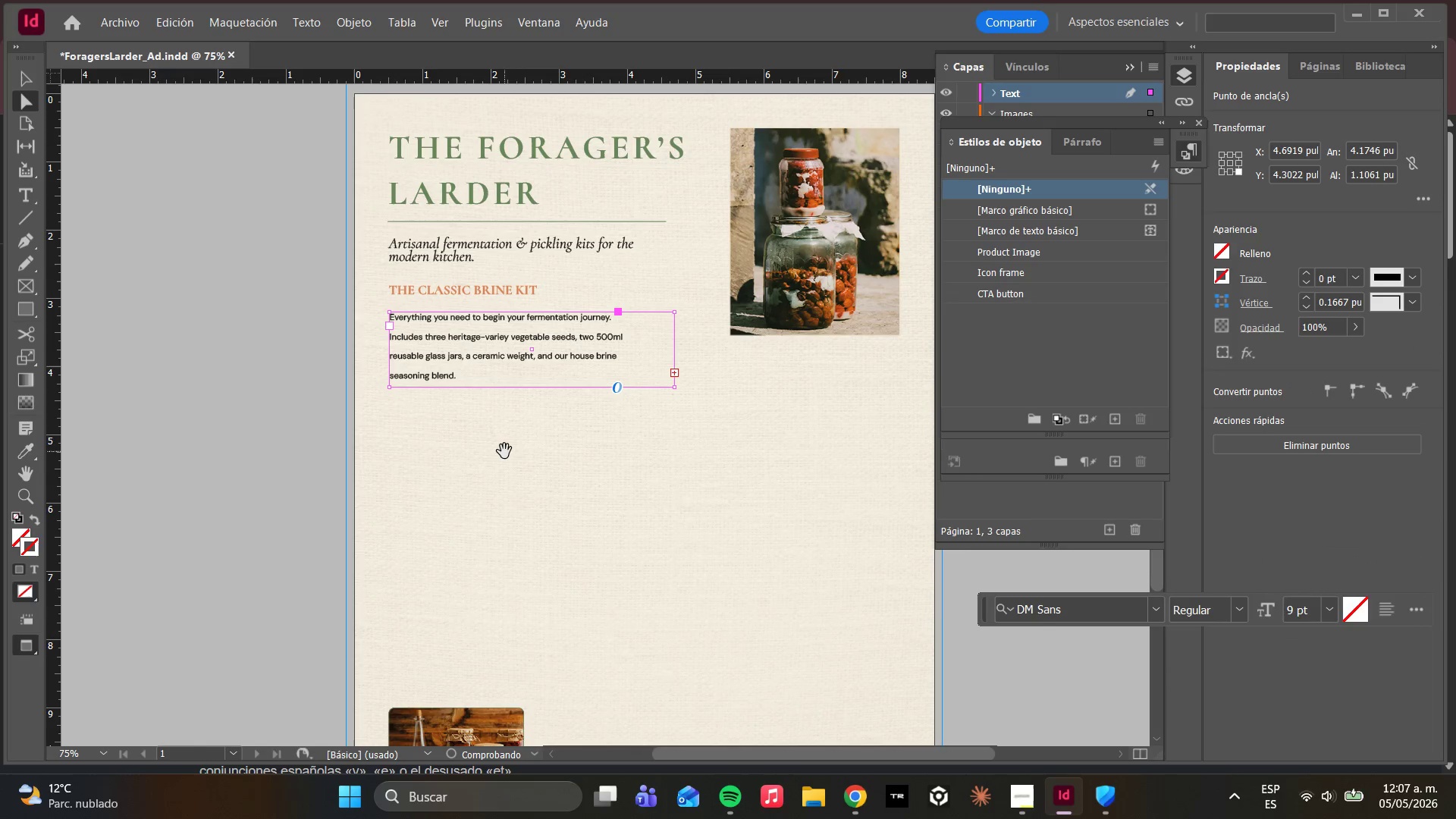 
left_click([504, 451])
 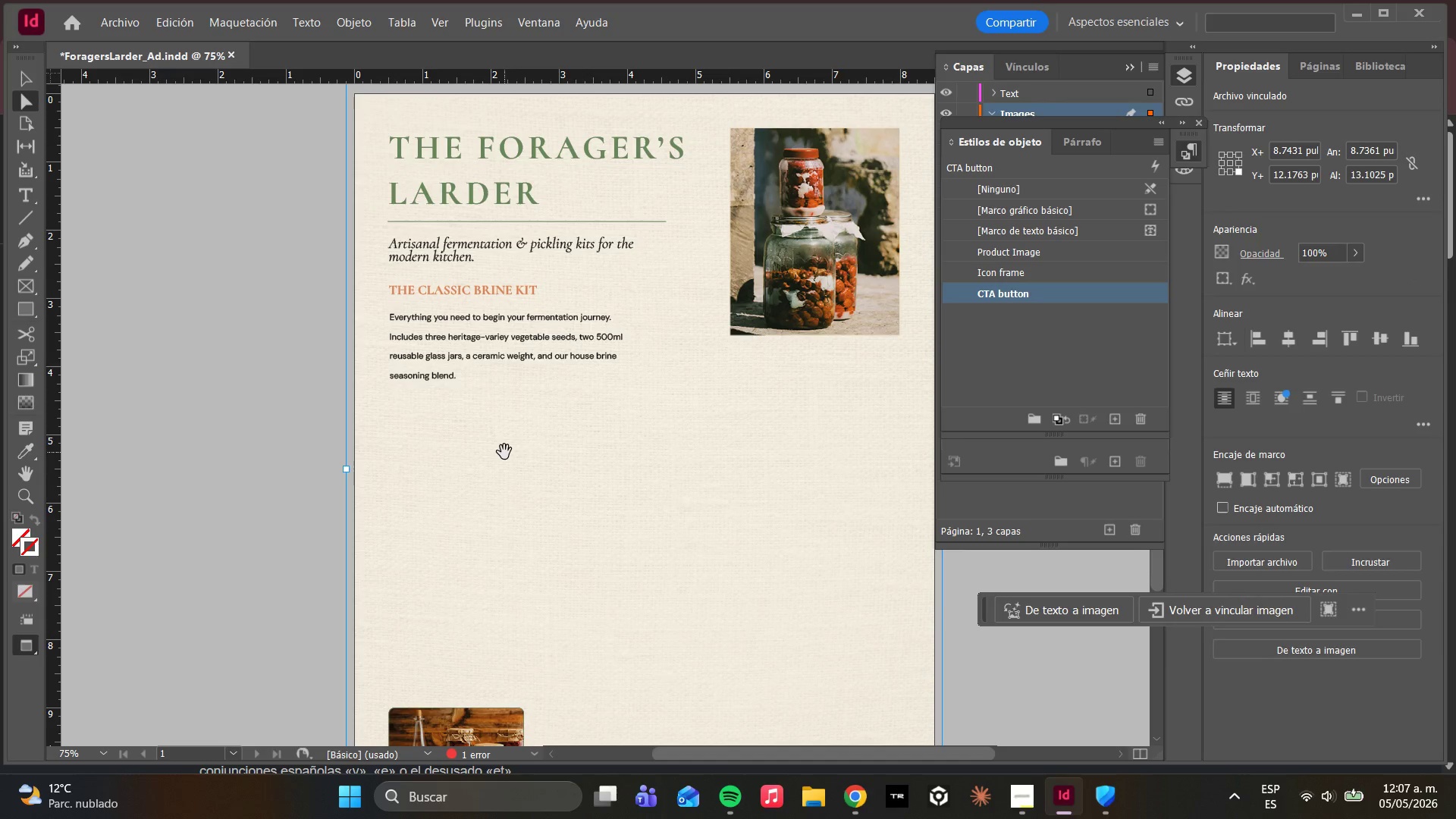 
key(W)
 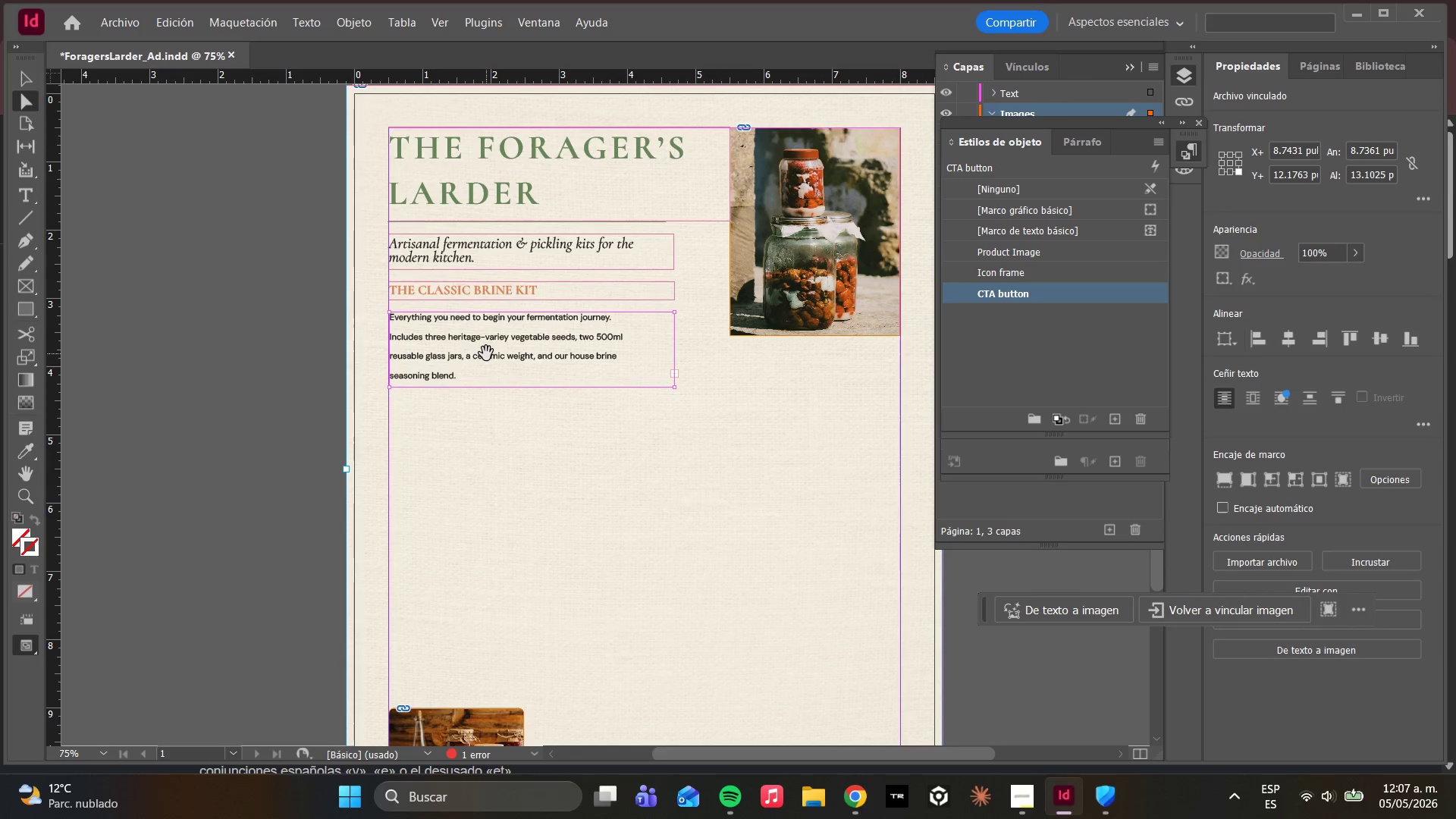 
left_click([569, 491])
 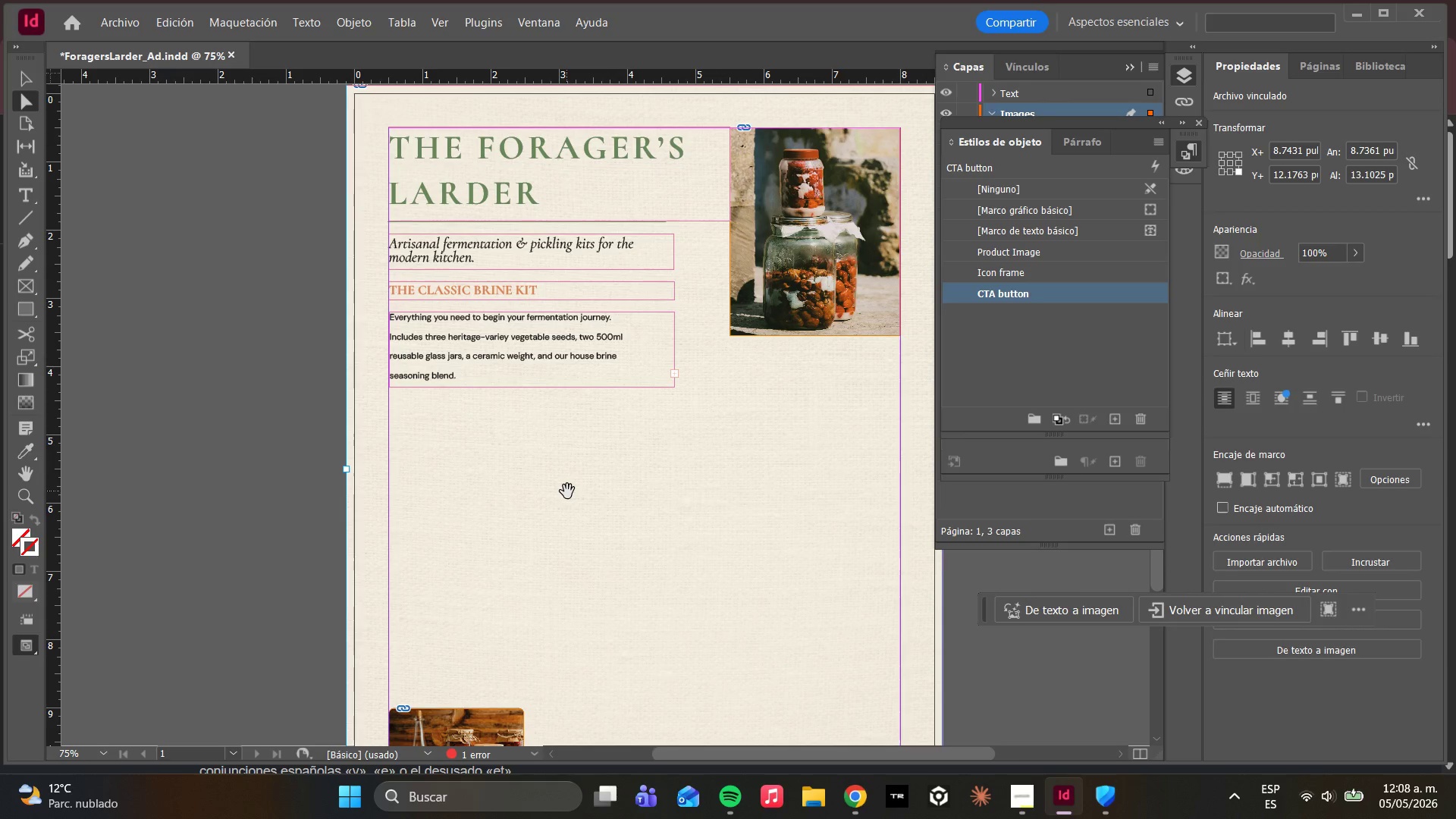 
key(W)
 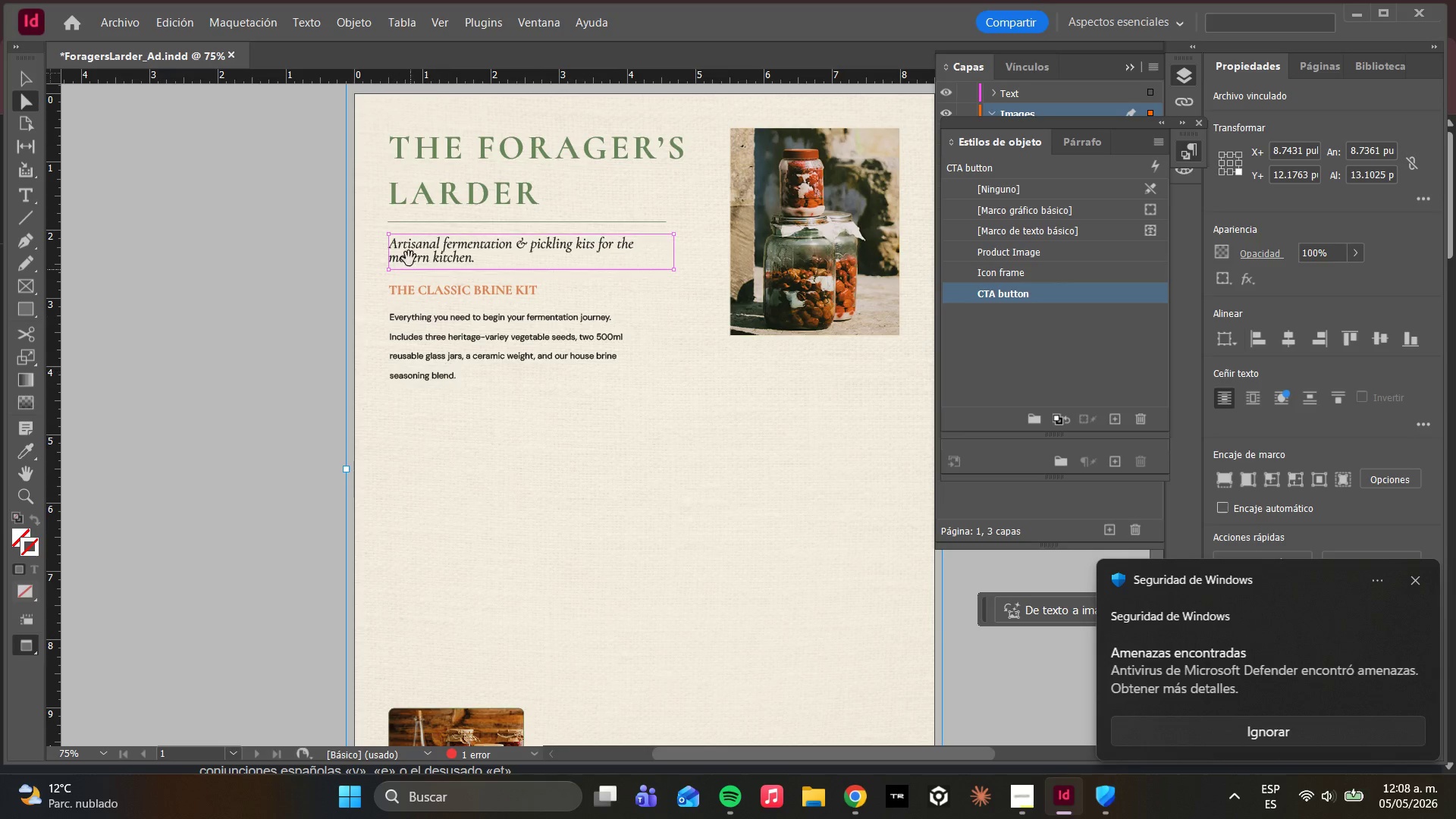 
wait(9.61)
 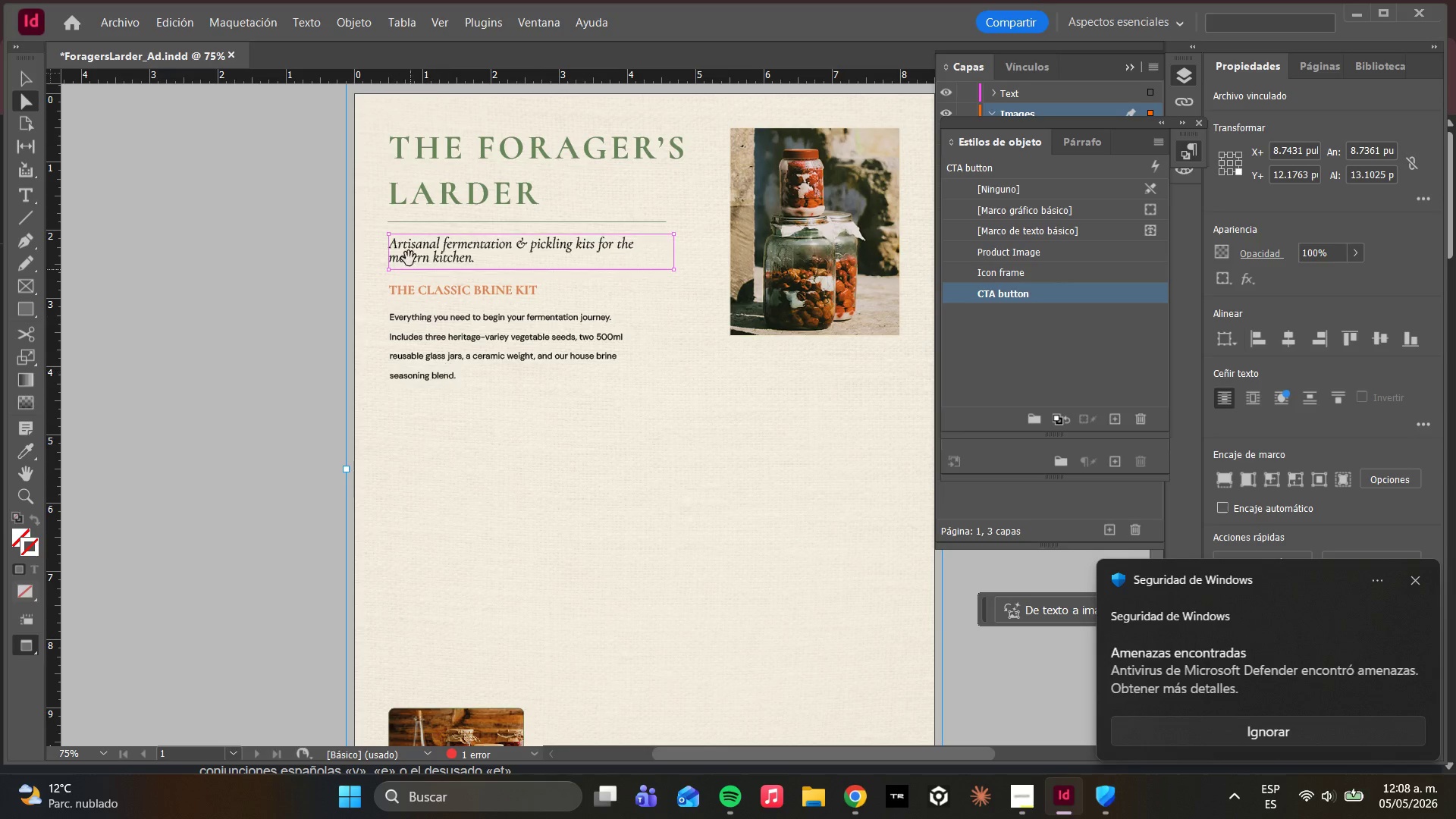 
double_click([461, 340])
 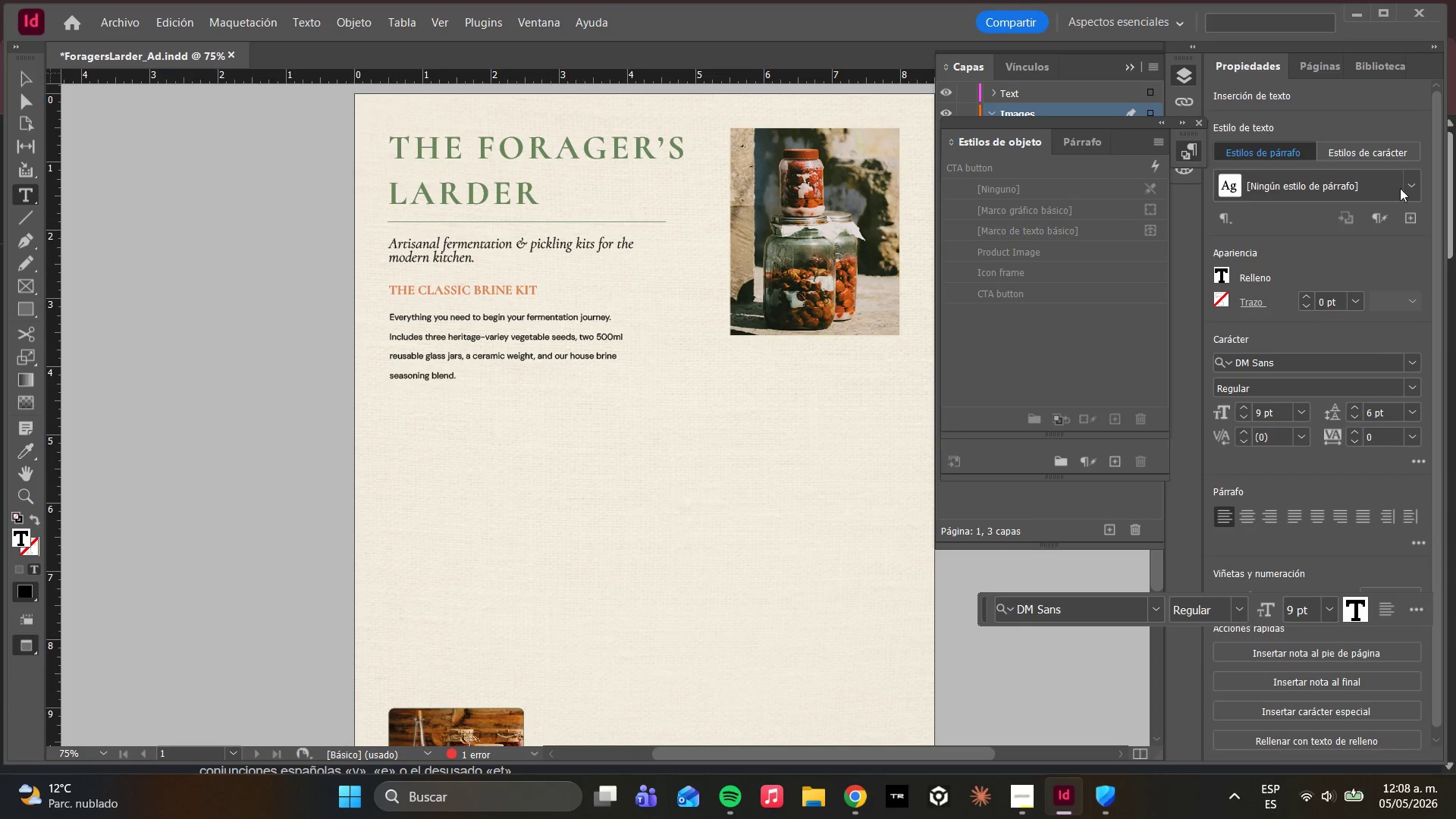 
left_click_drag(start_coordinate=[1418, 193], to_coordinate=[1401, 391])
 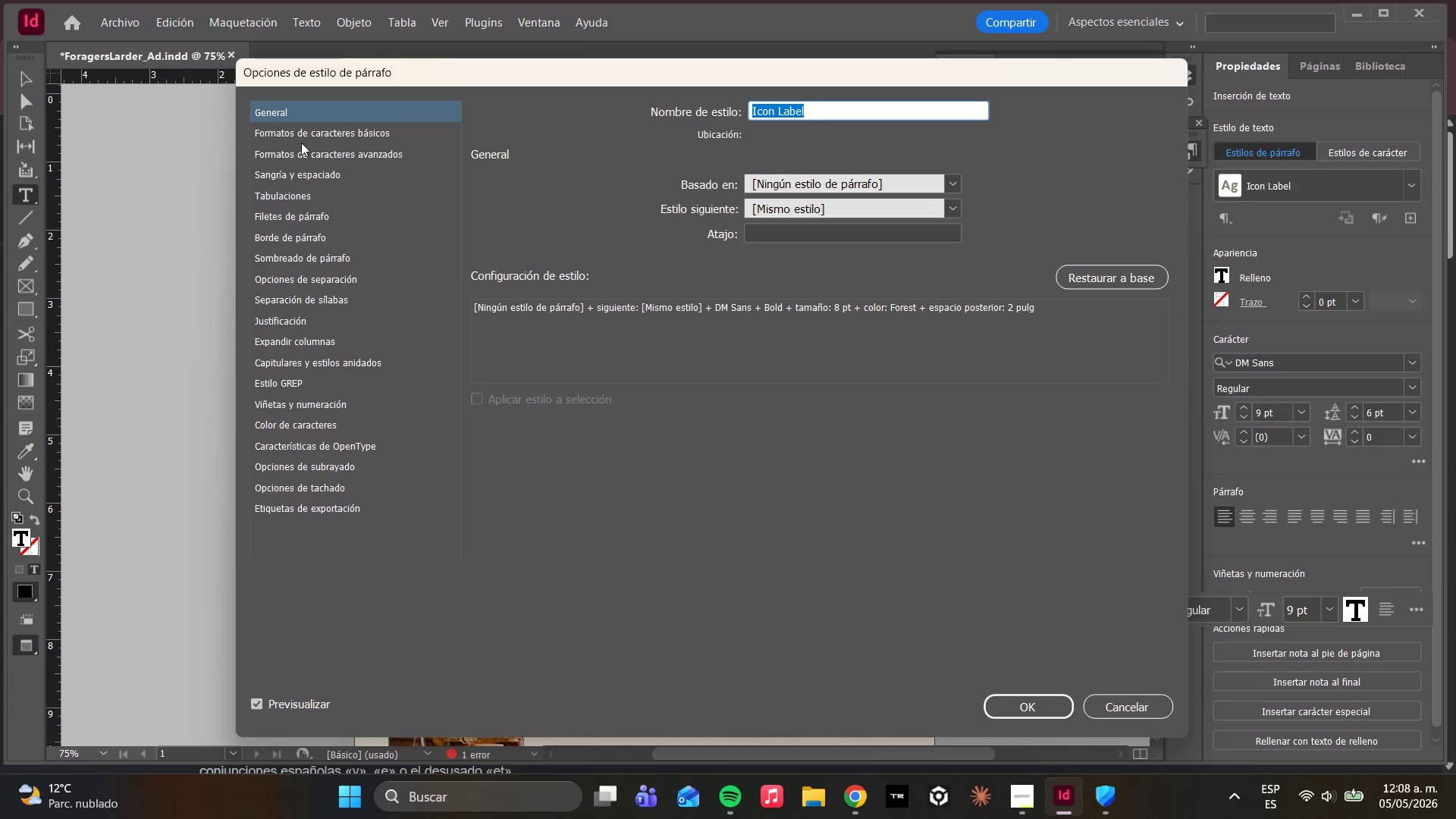 
double_click([312, 136])
 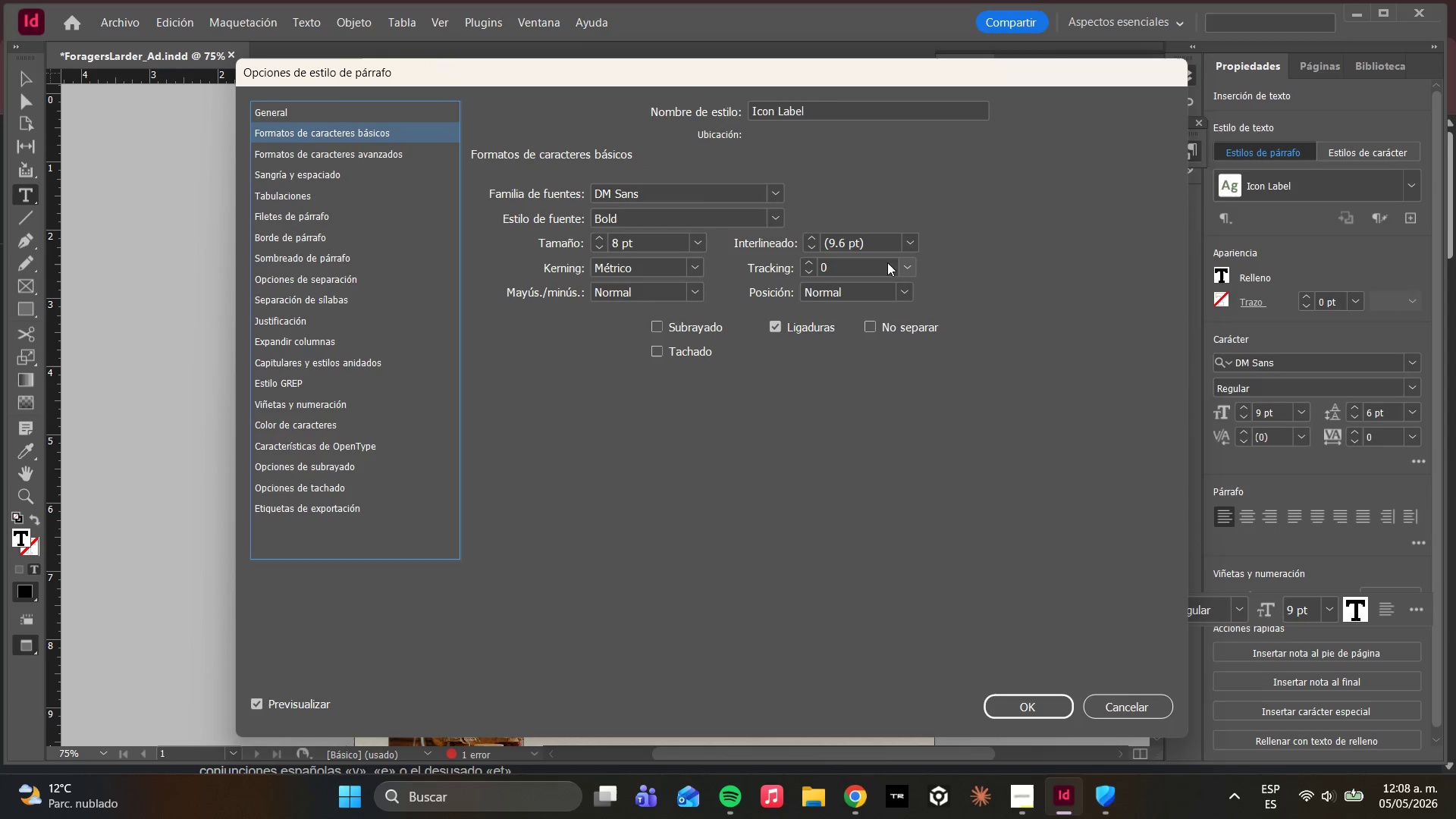 
double_click([900, 244])
 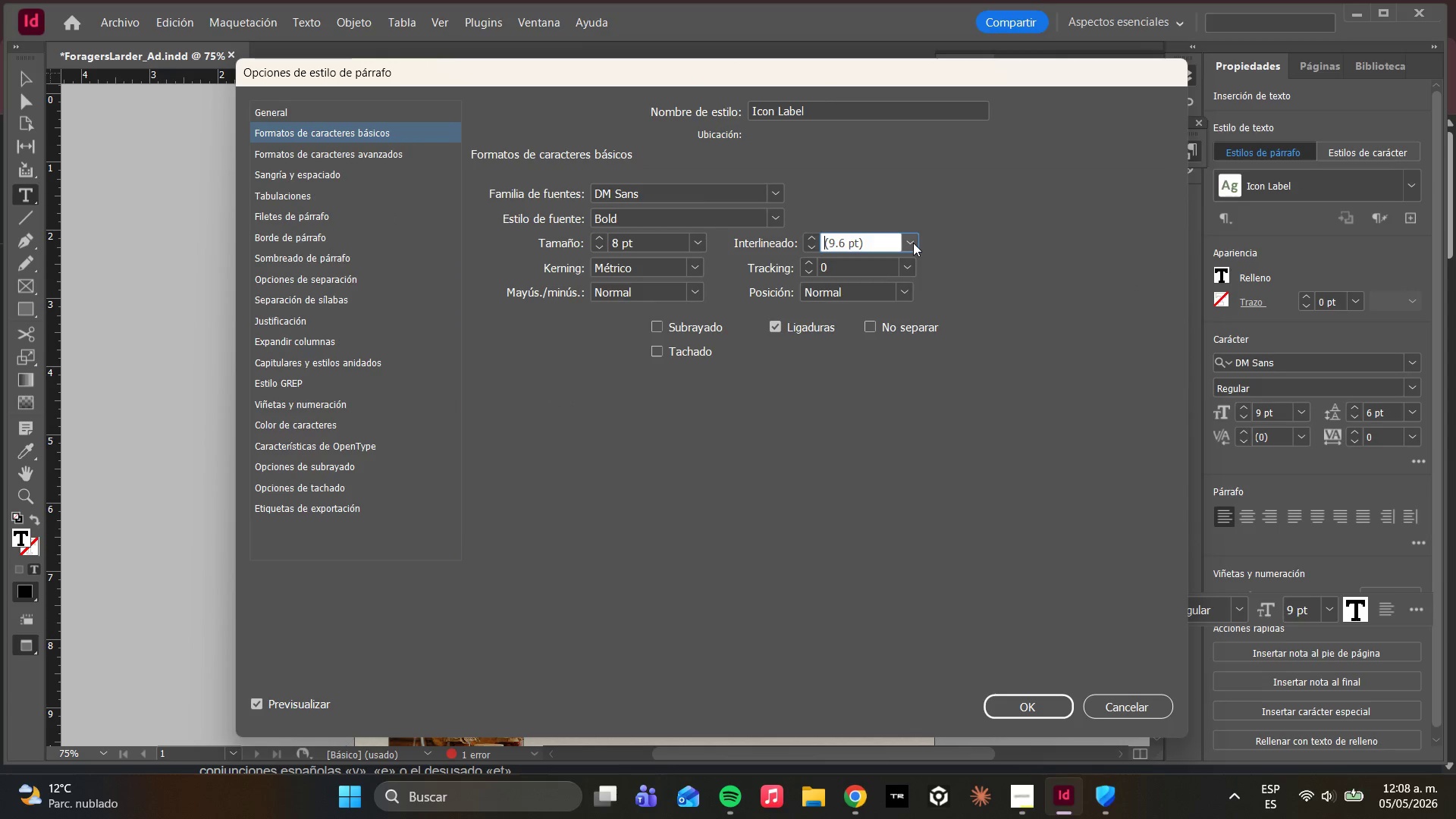 
left_click([913, 243])
 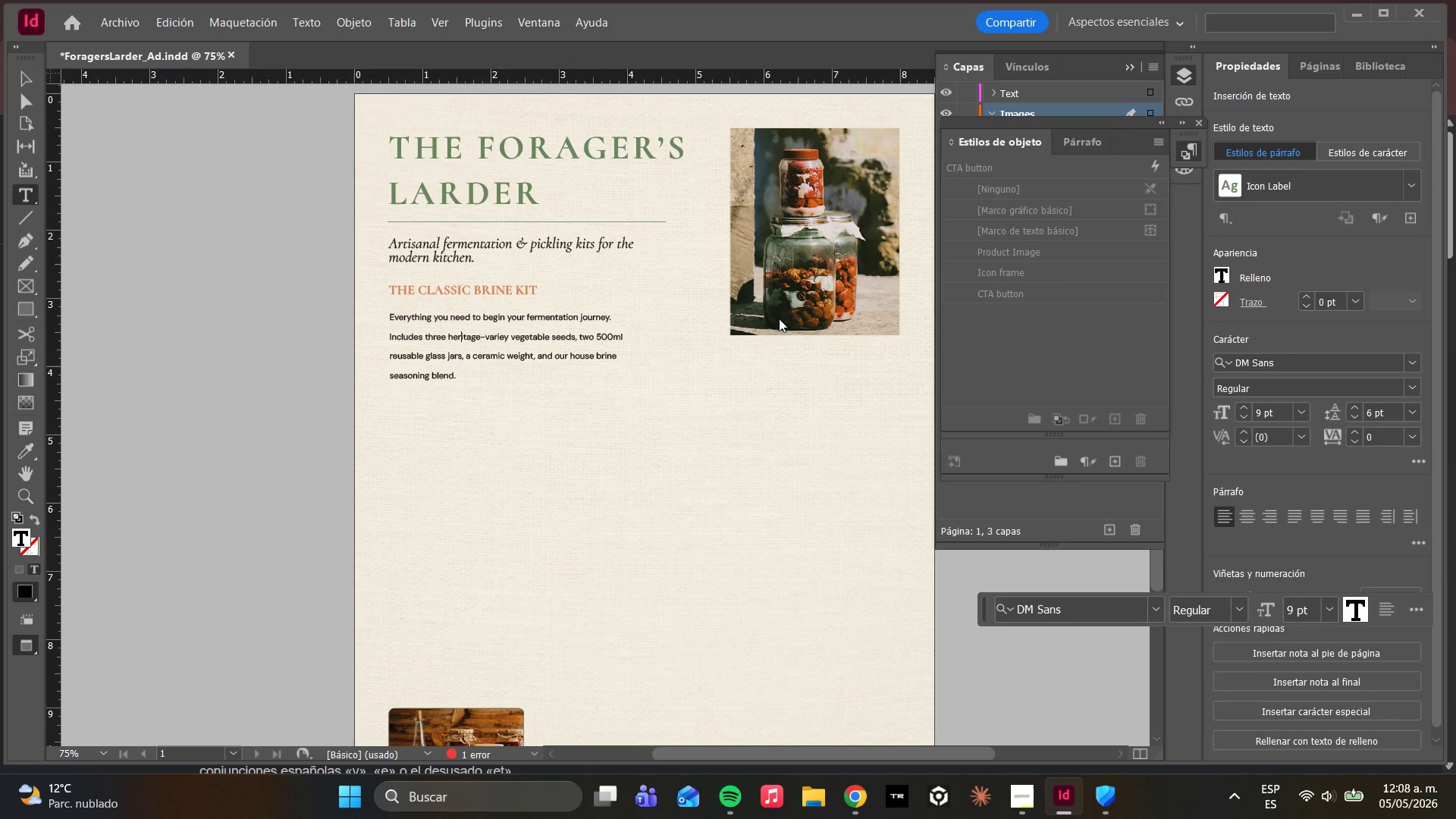 
left_click([482, 436])
 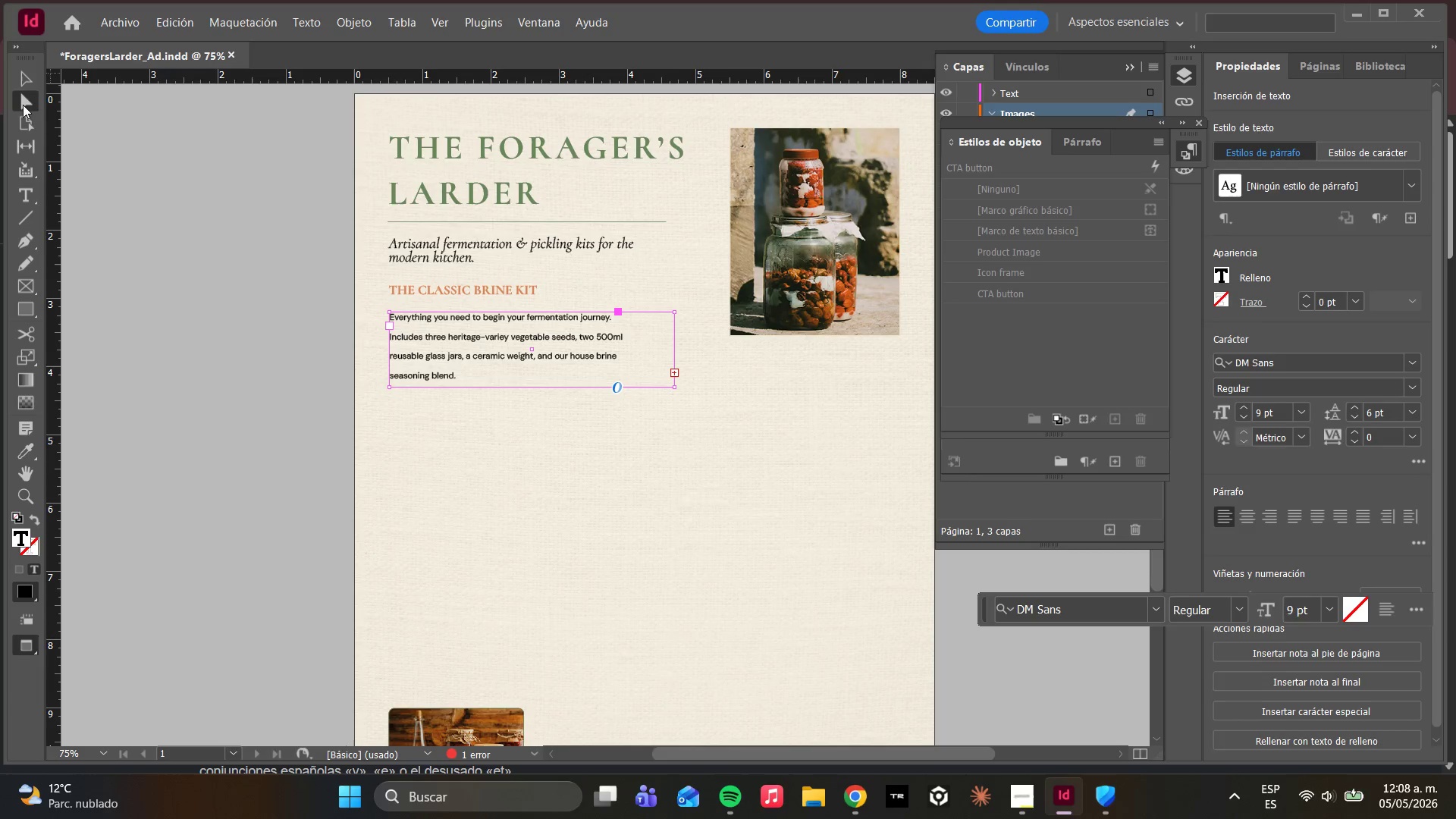 
left_click([598, 184])
 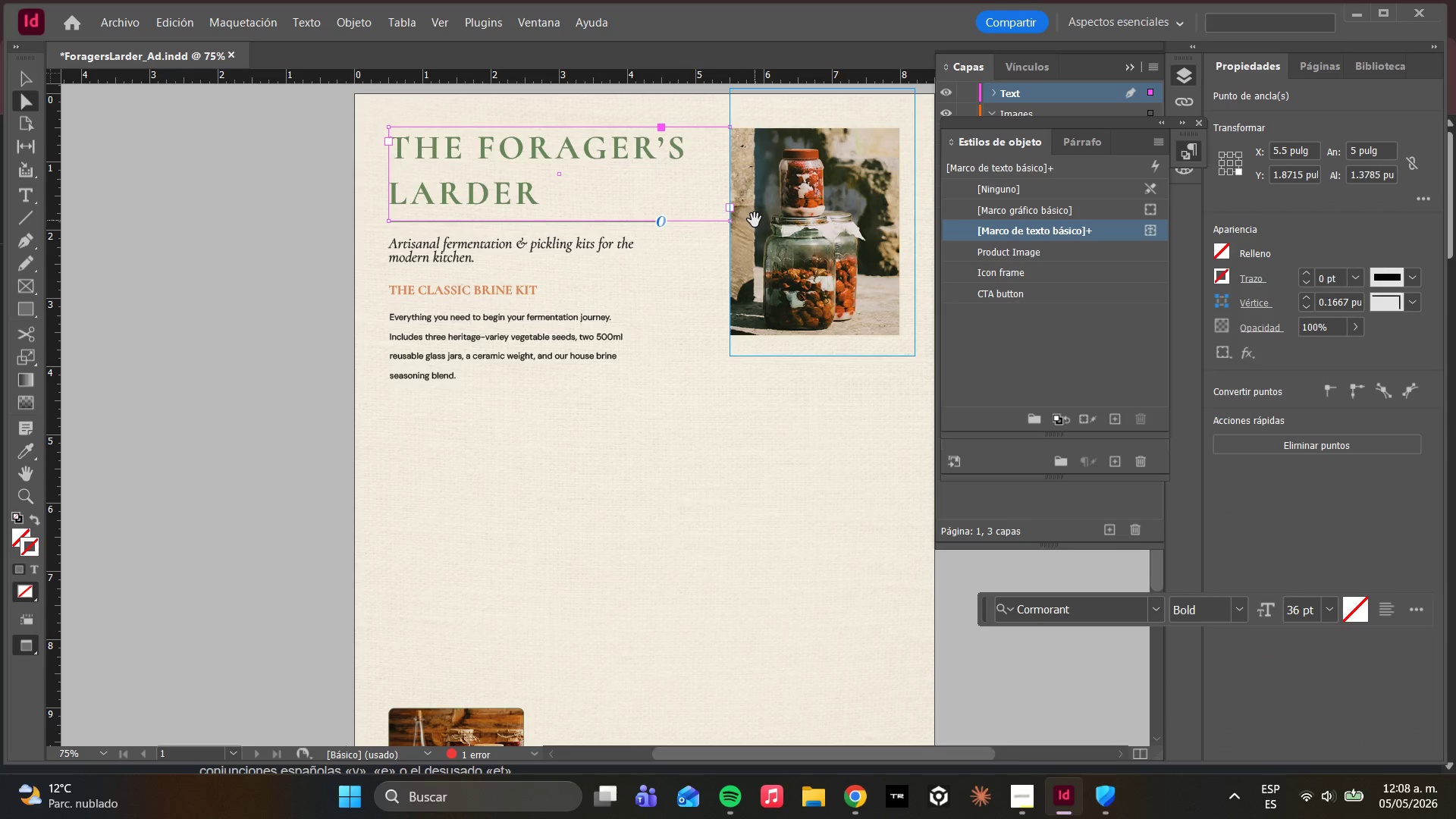 
double_click([536, 160])
 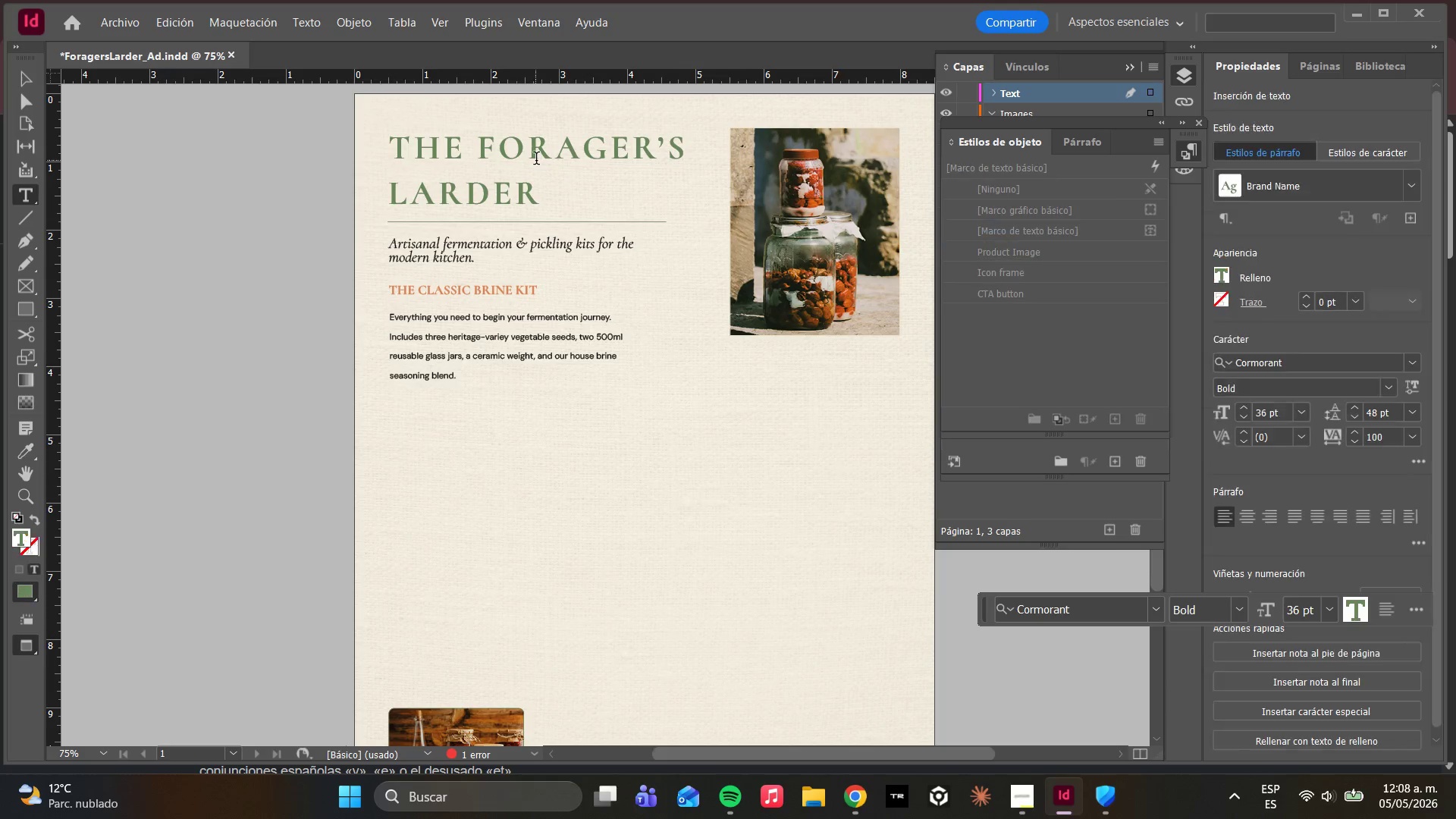 
key(Control+A)
 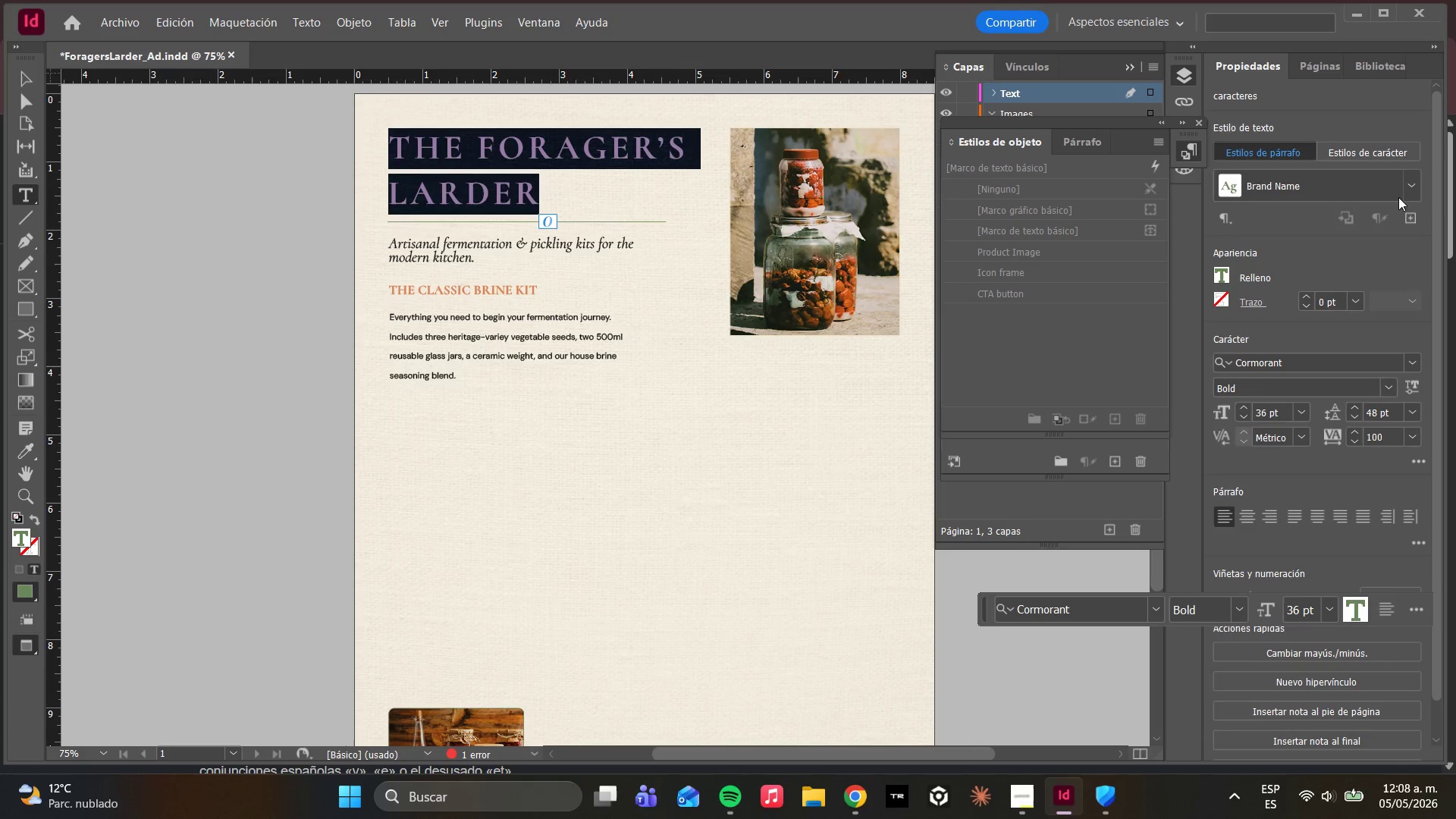 
left_click([1417, 191])
 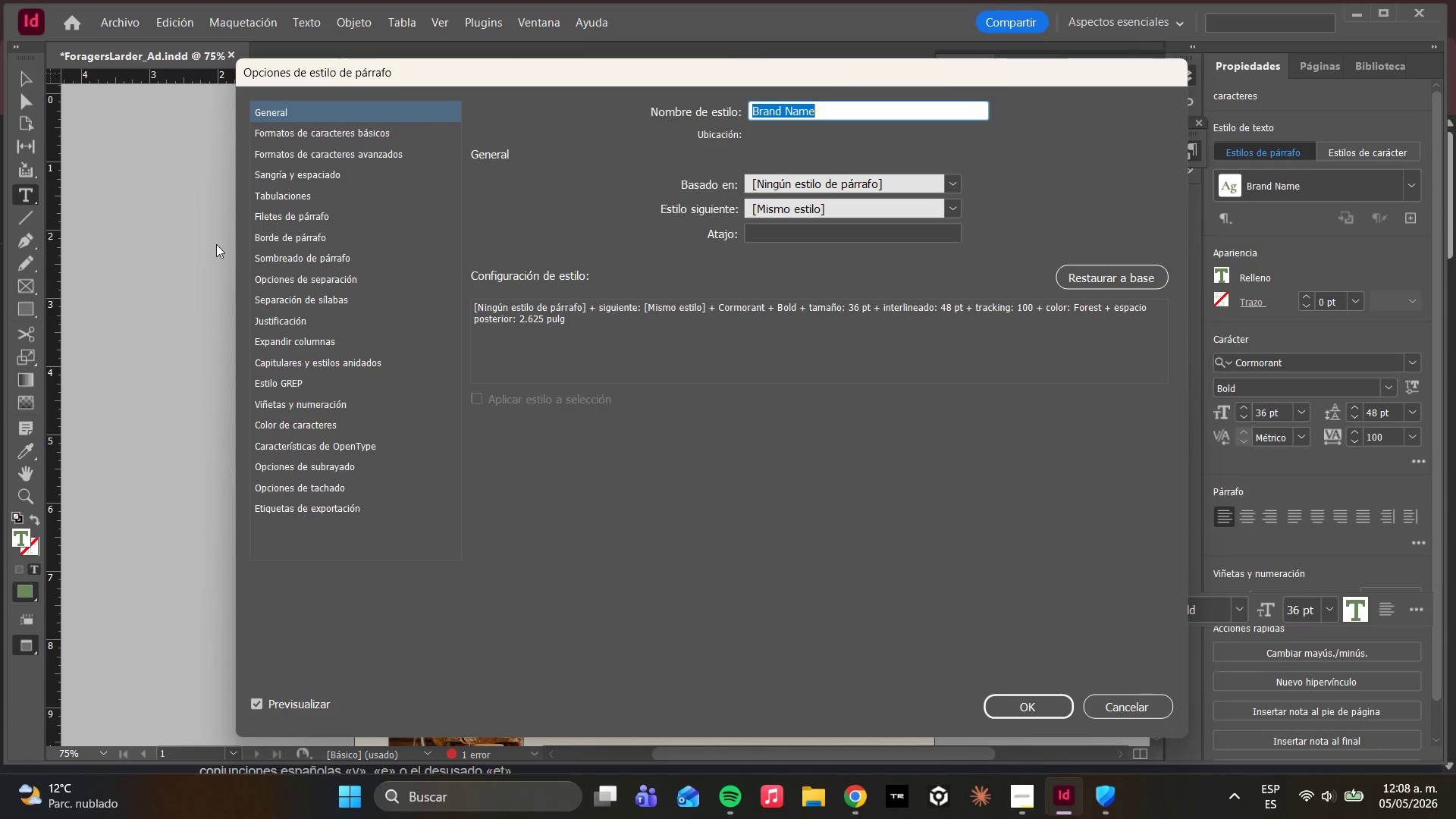 
left_click([287, 138])
 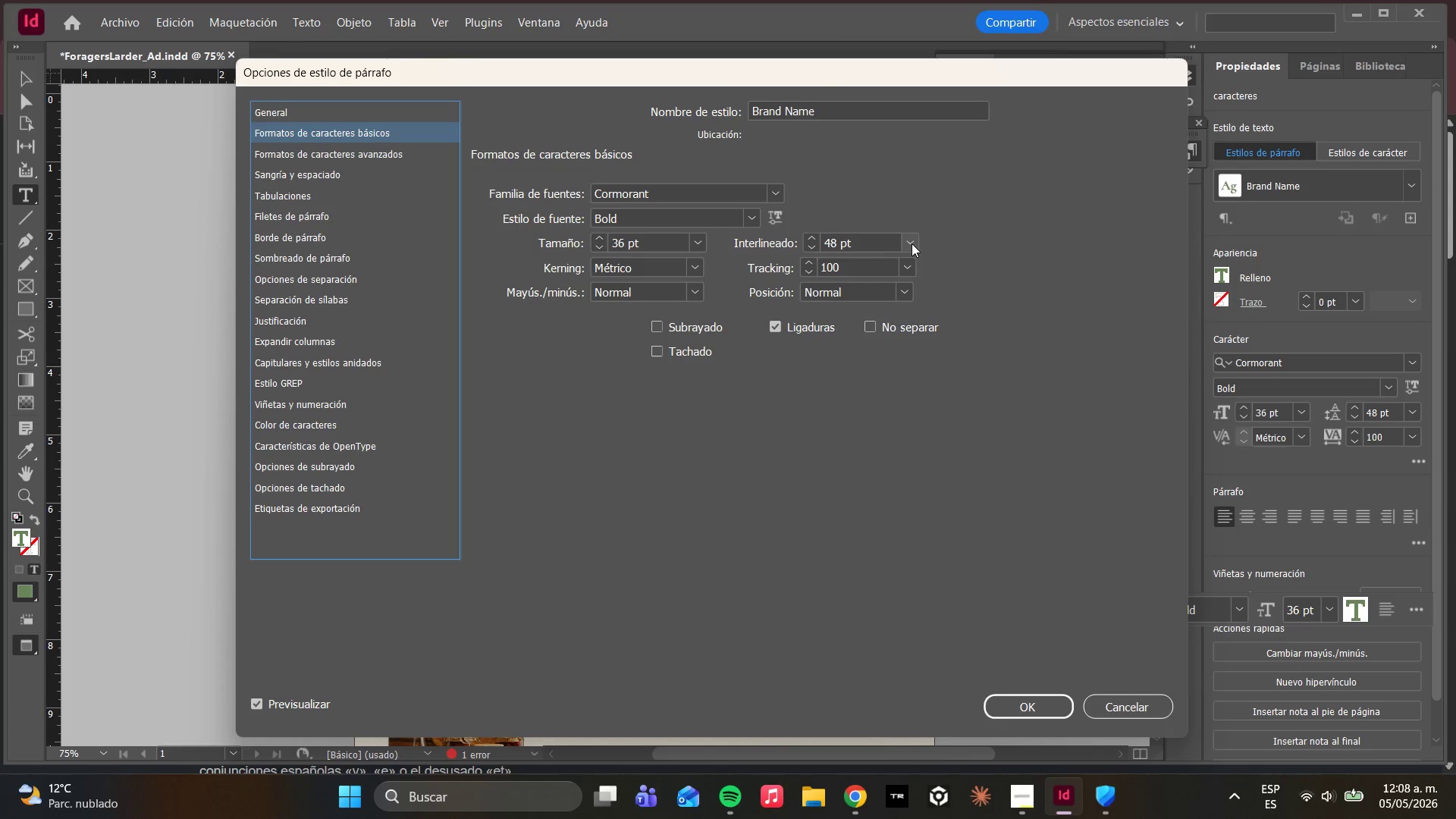 
left_click([909, 244])
 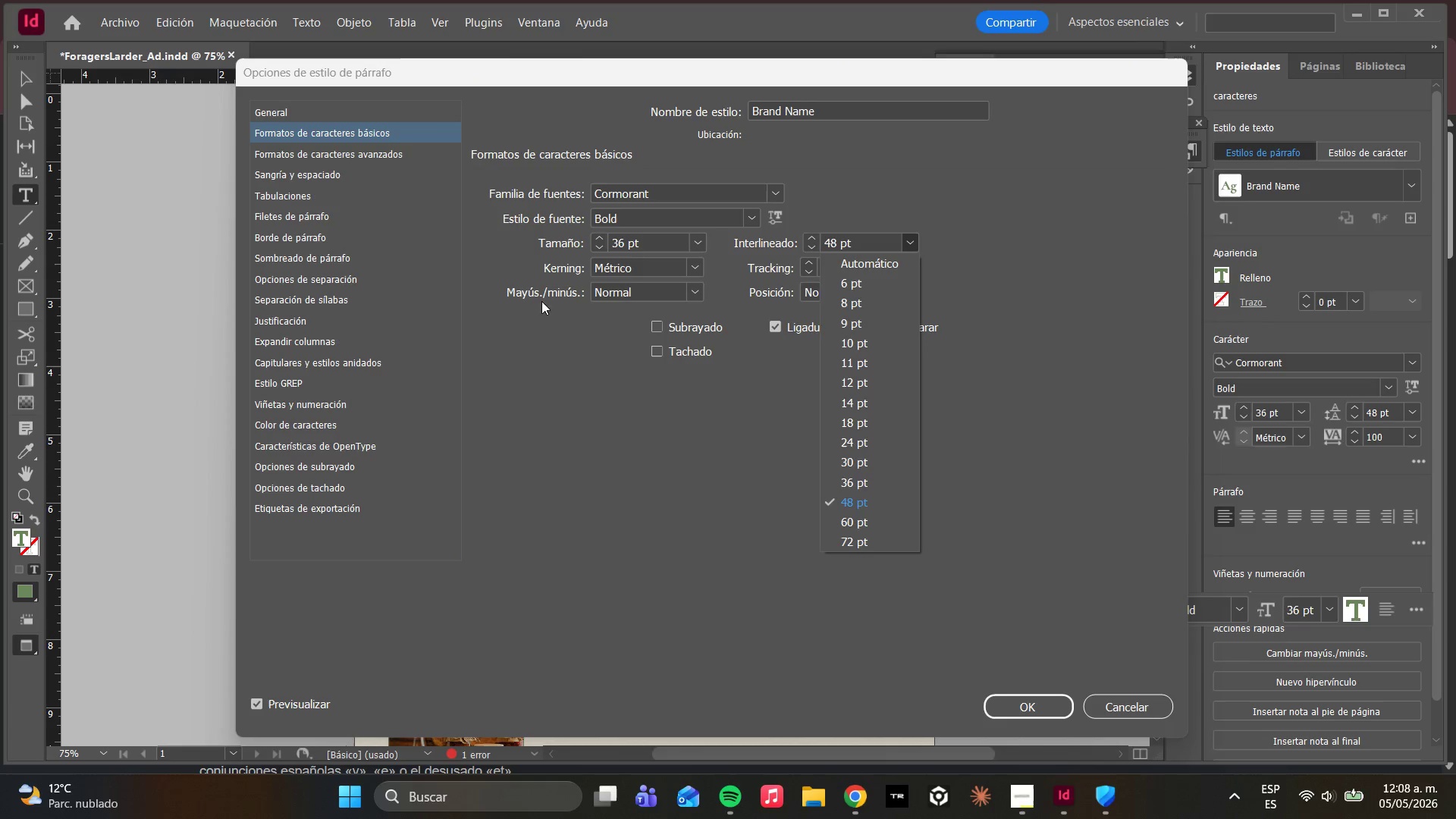 
left_click([511, 385])
 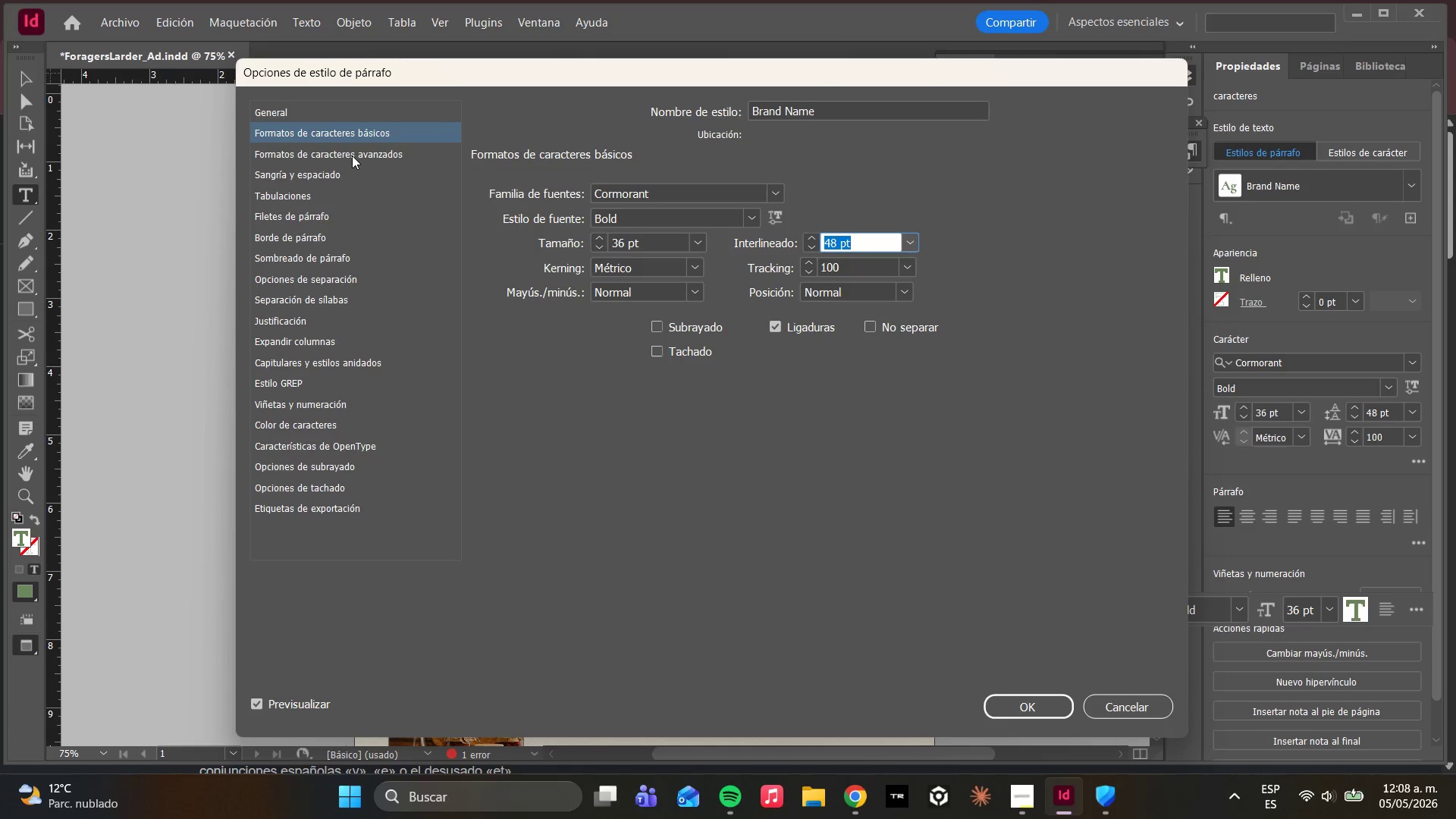 
left_click([351, 152])
 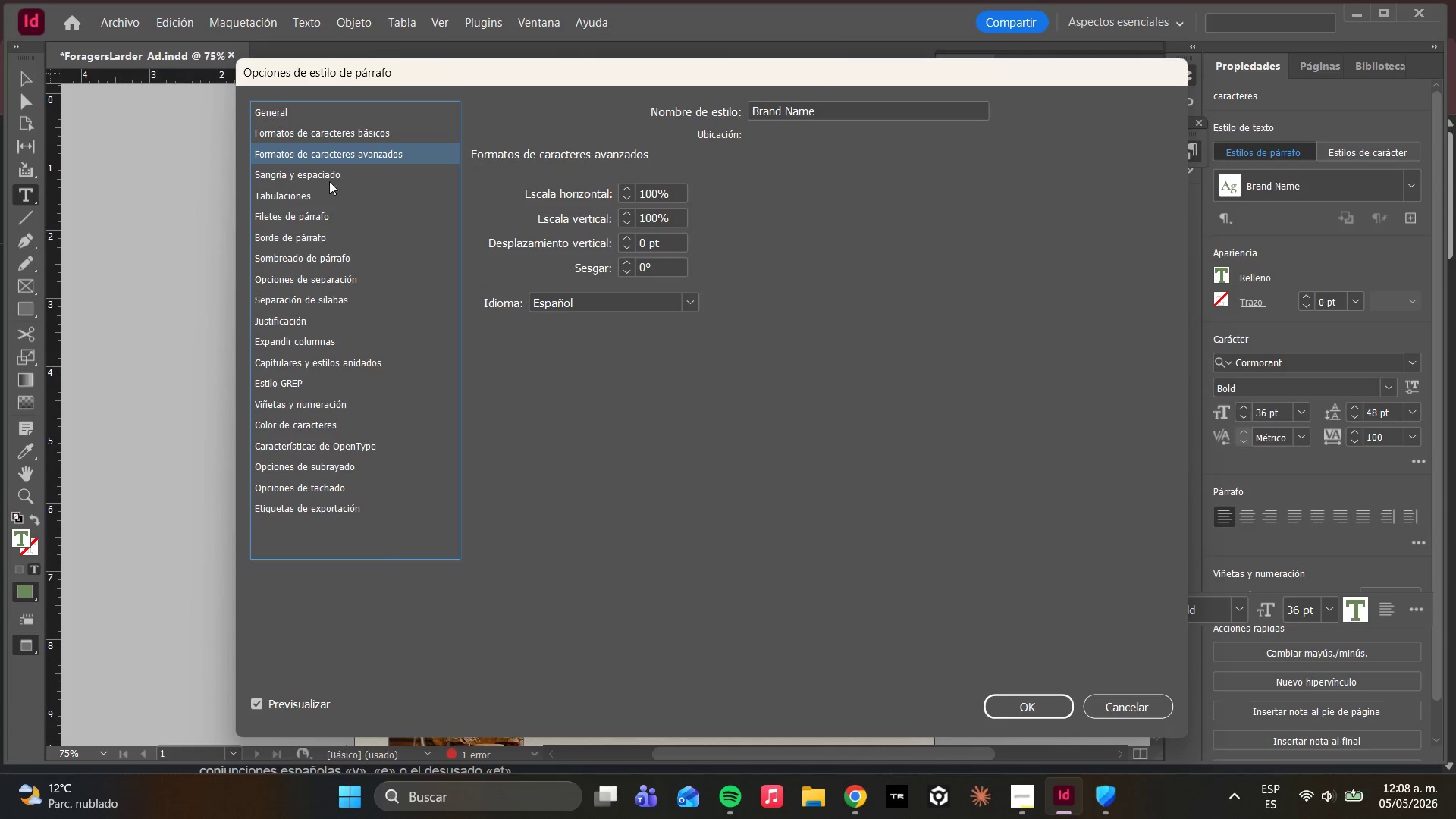 
left_click([329, 181])
 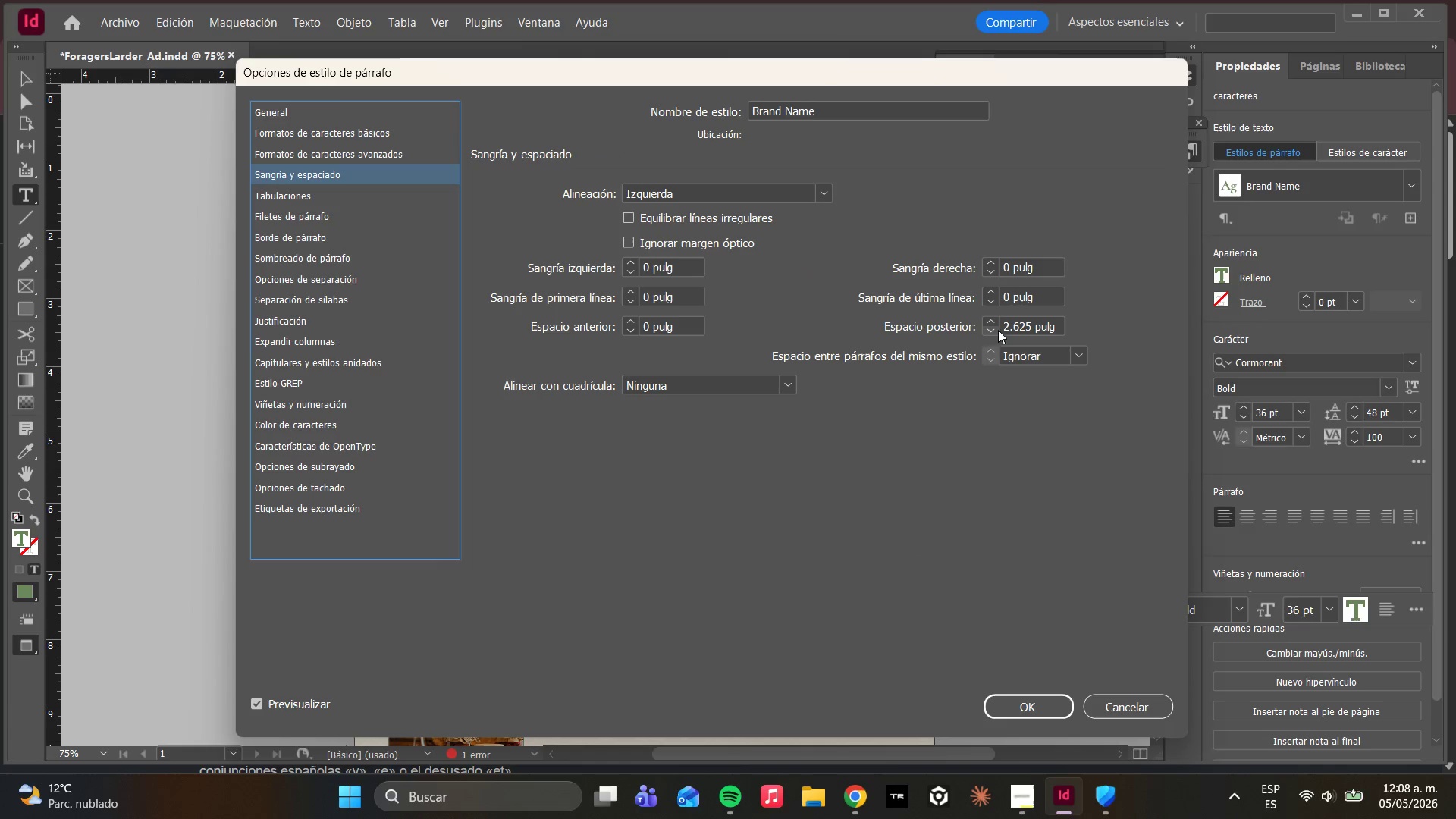 
left_click([993, 328])
 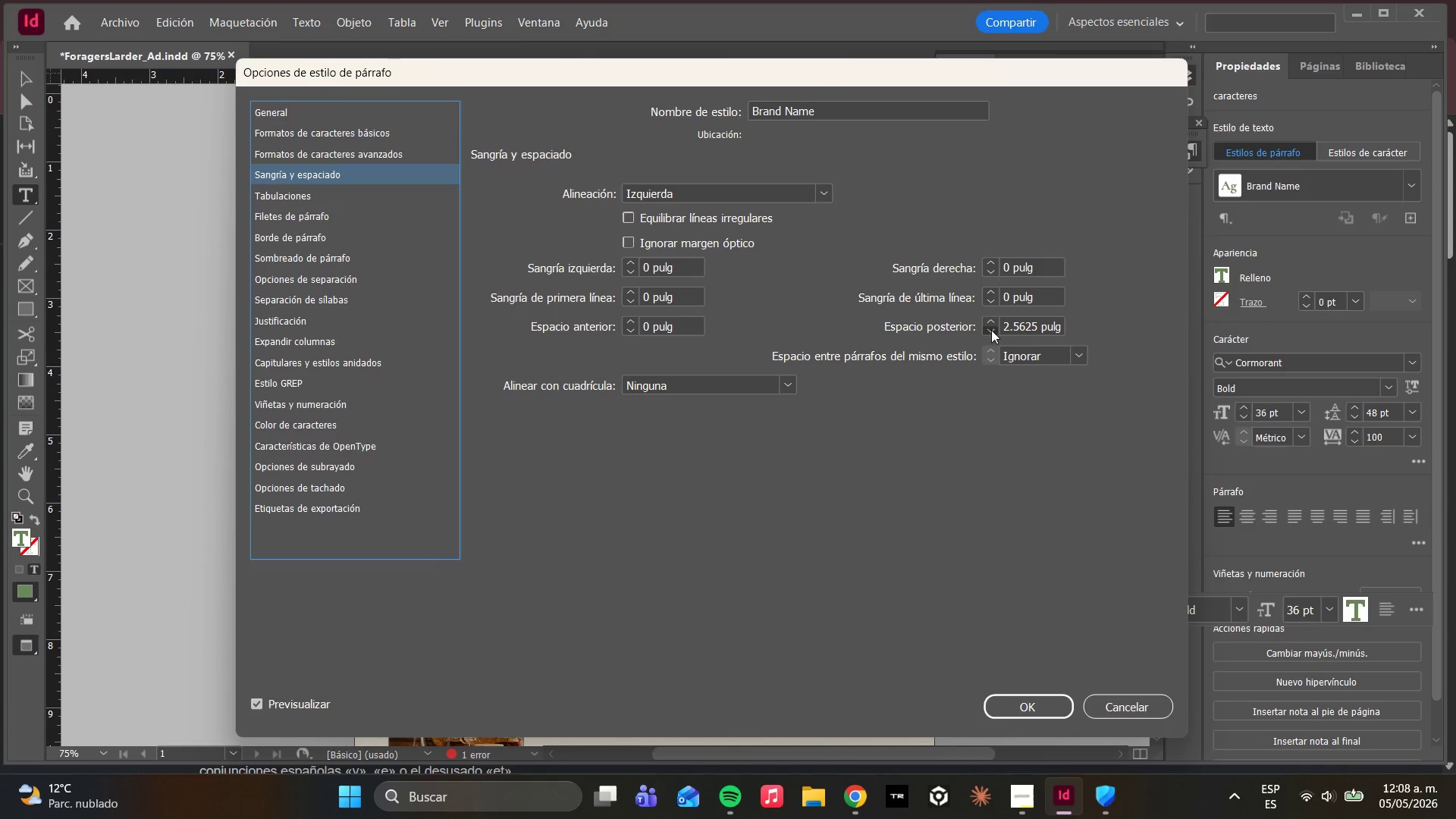 
double_click([991, 330])
 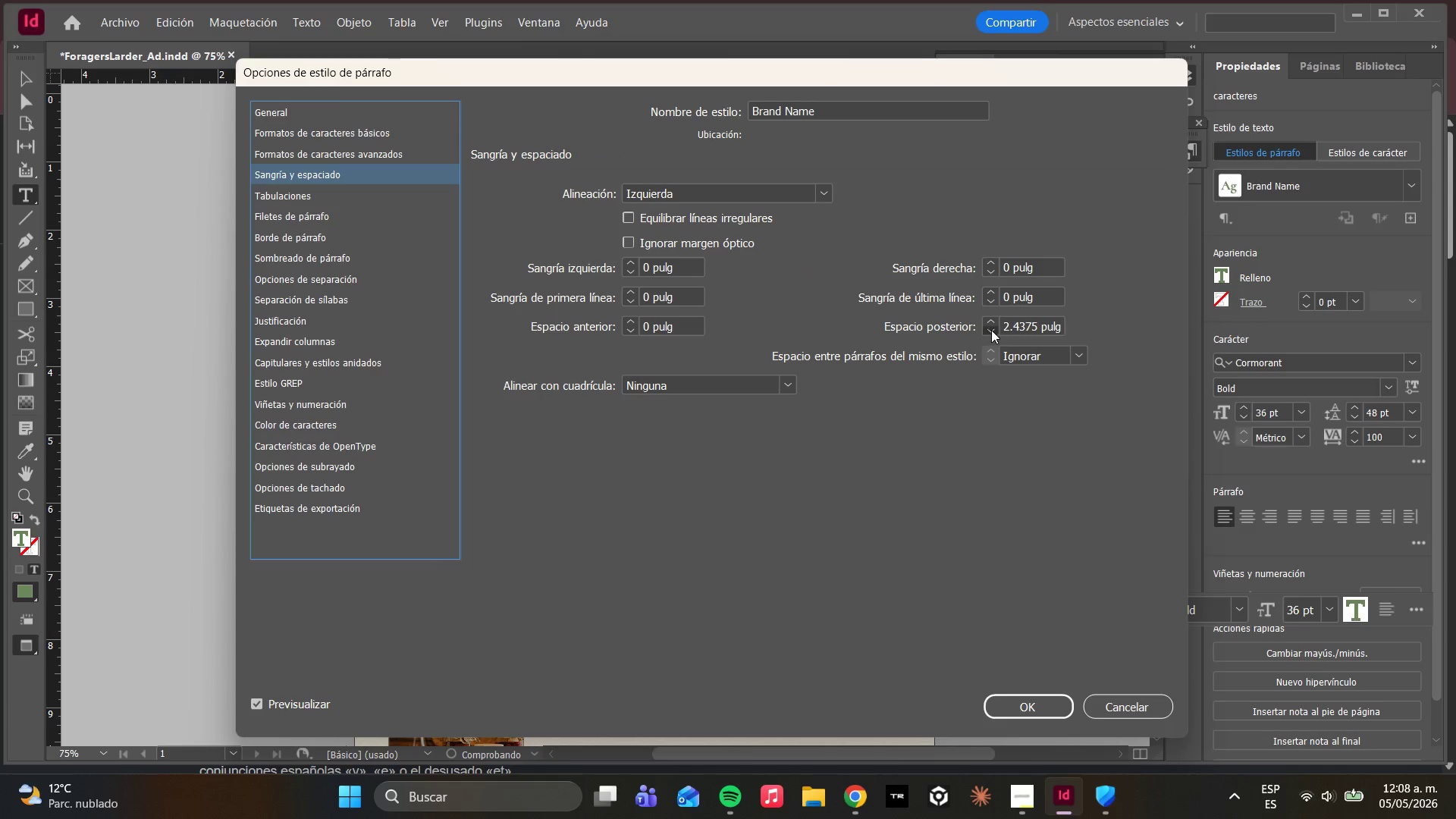 
triple_click([991, 330])
 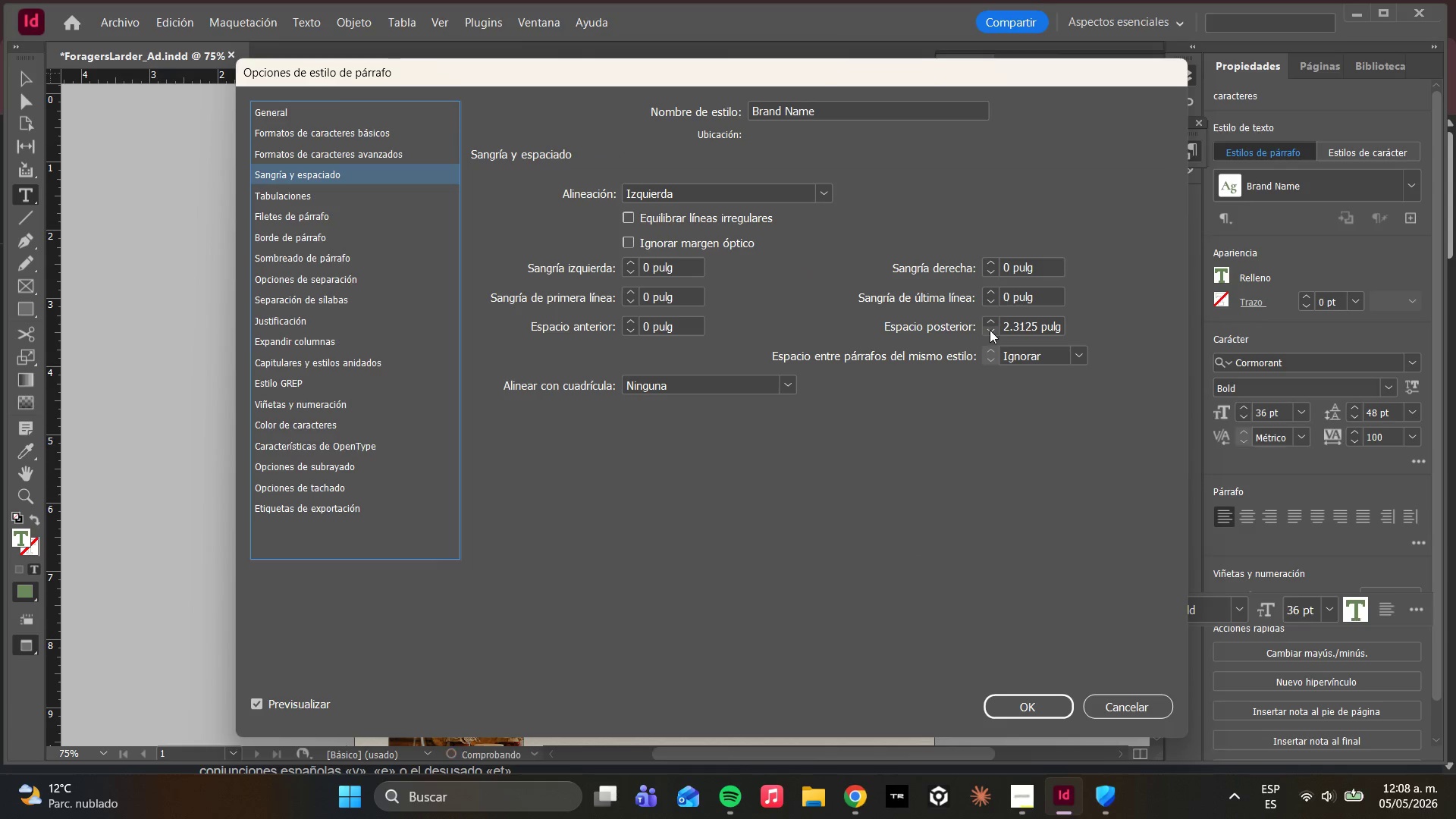 
double_click([990, 330])
 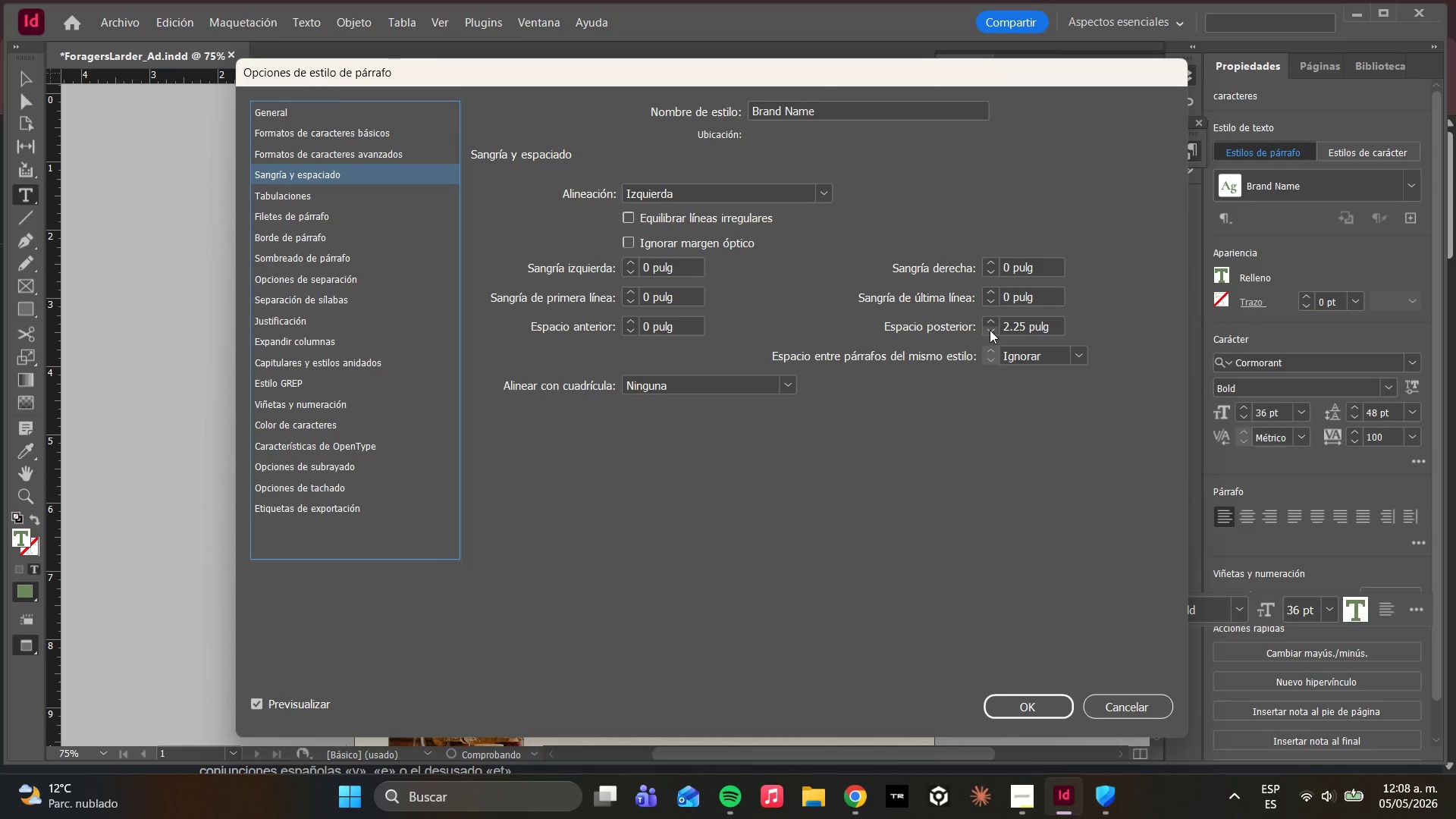 
triple_click([990, 330])
 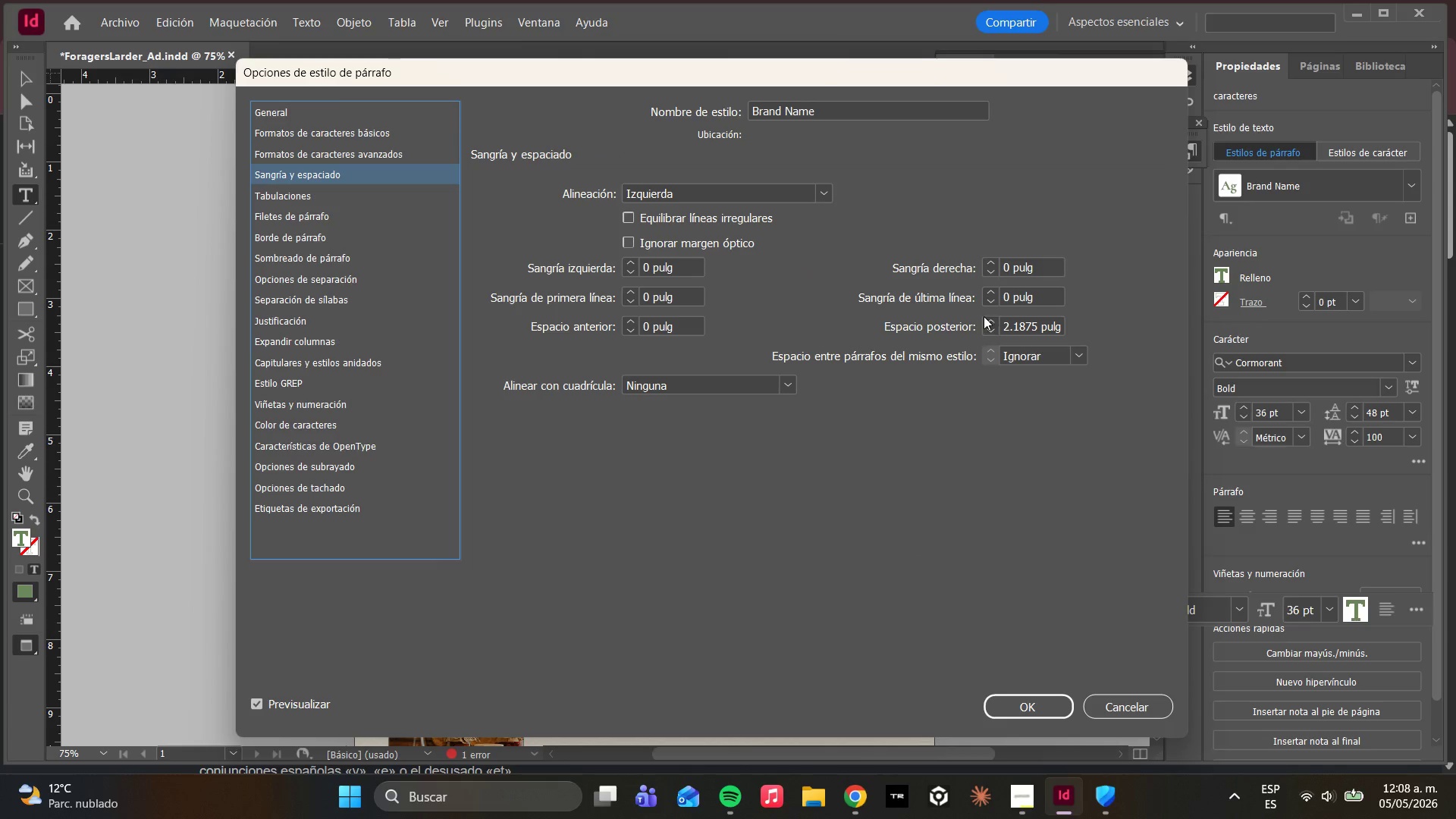 
double_click([989, 320])
 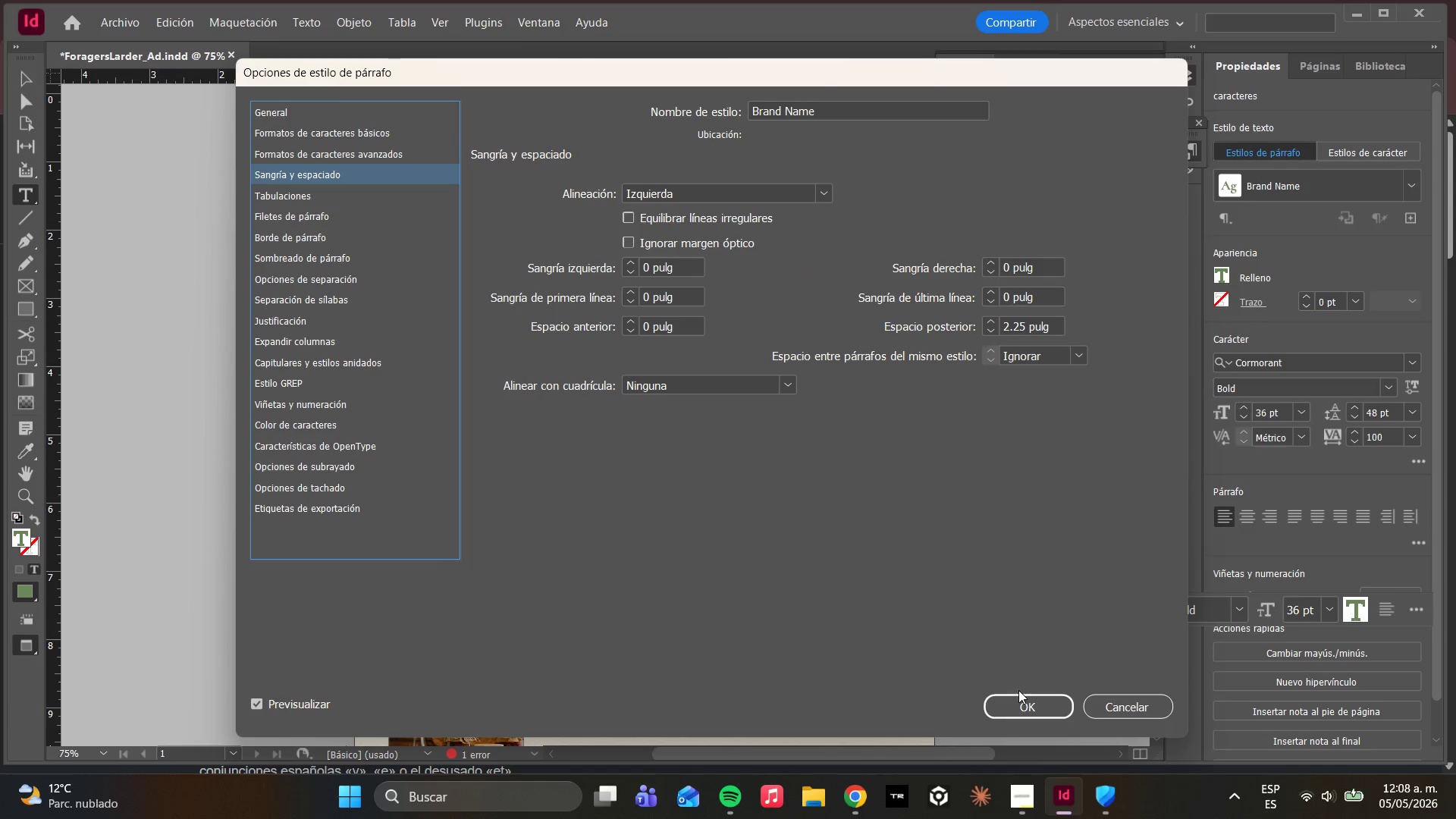 
double_click([1015, 705])
 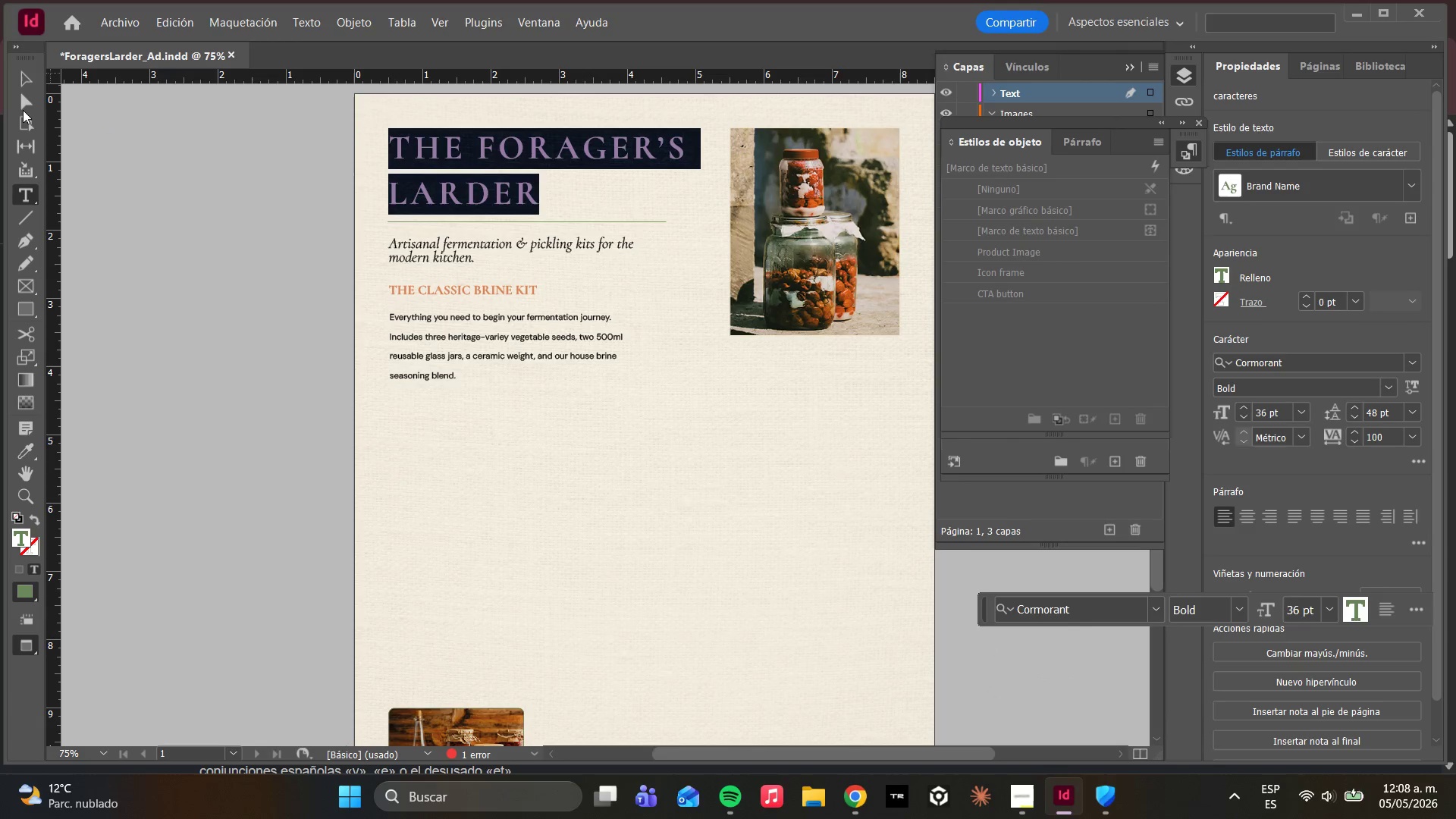 
double_click([24, 105])
 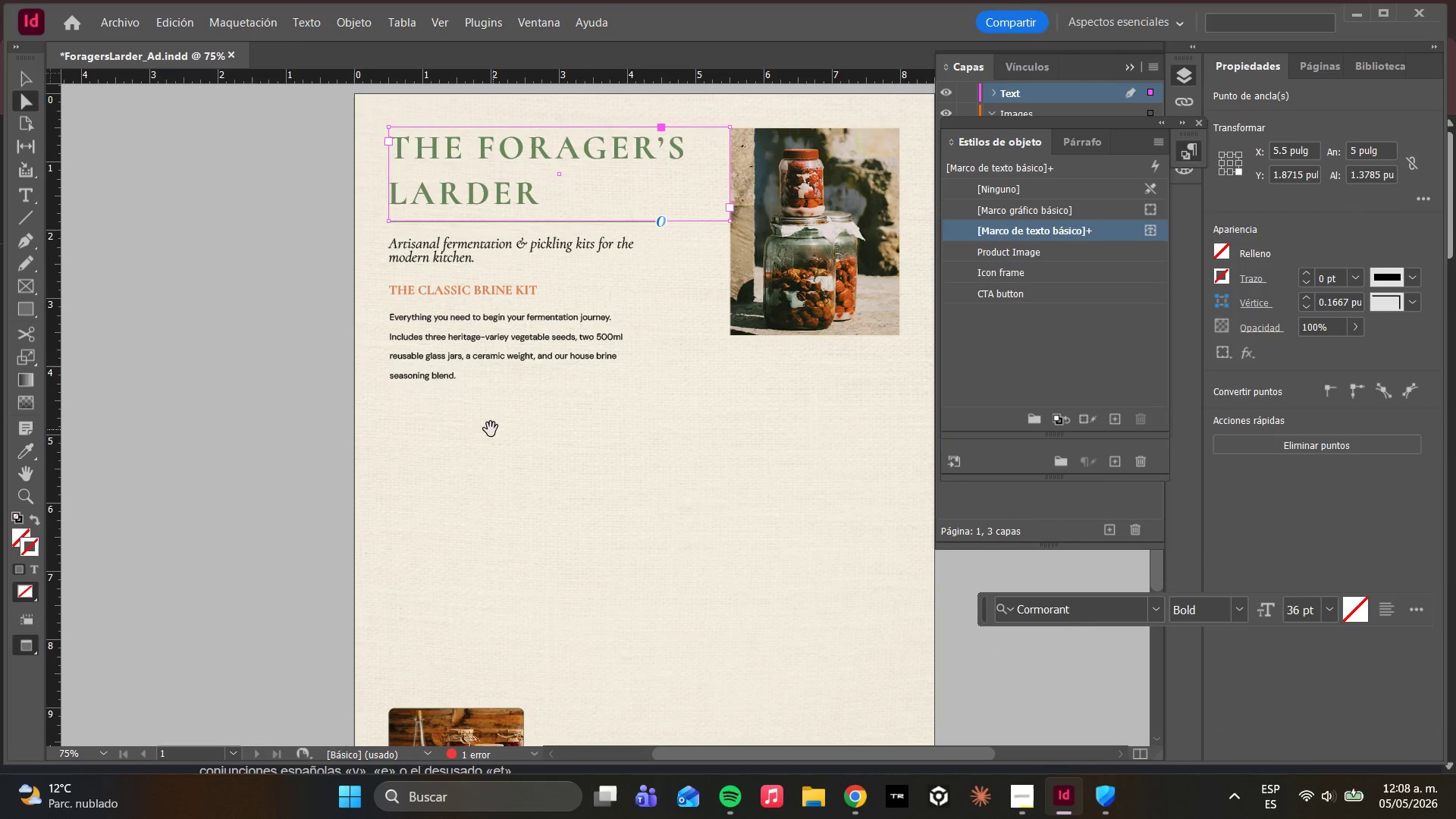 
left_click([494, 430])
 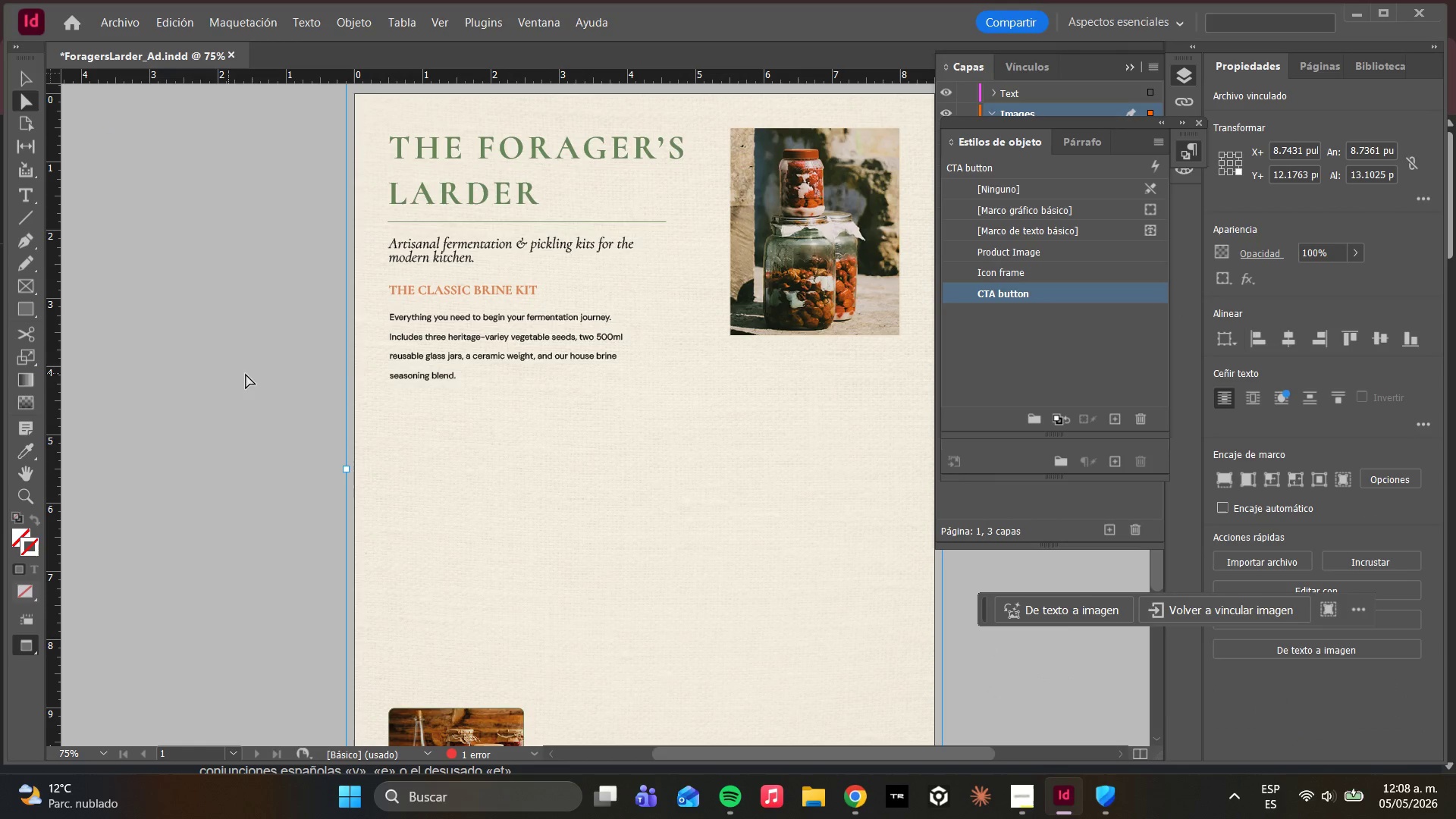 
key(W)
 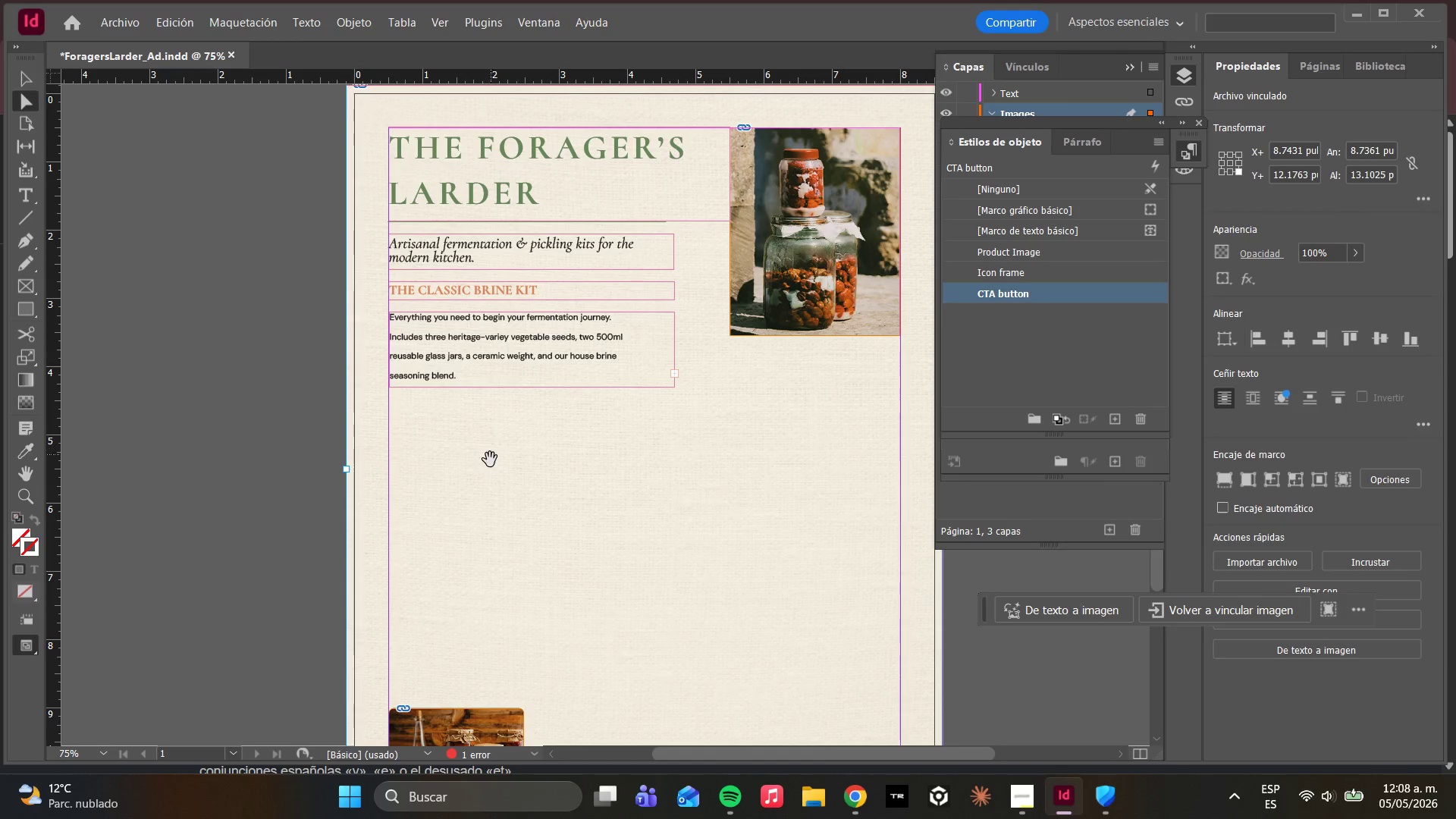 
left_click([488, 463])
 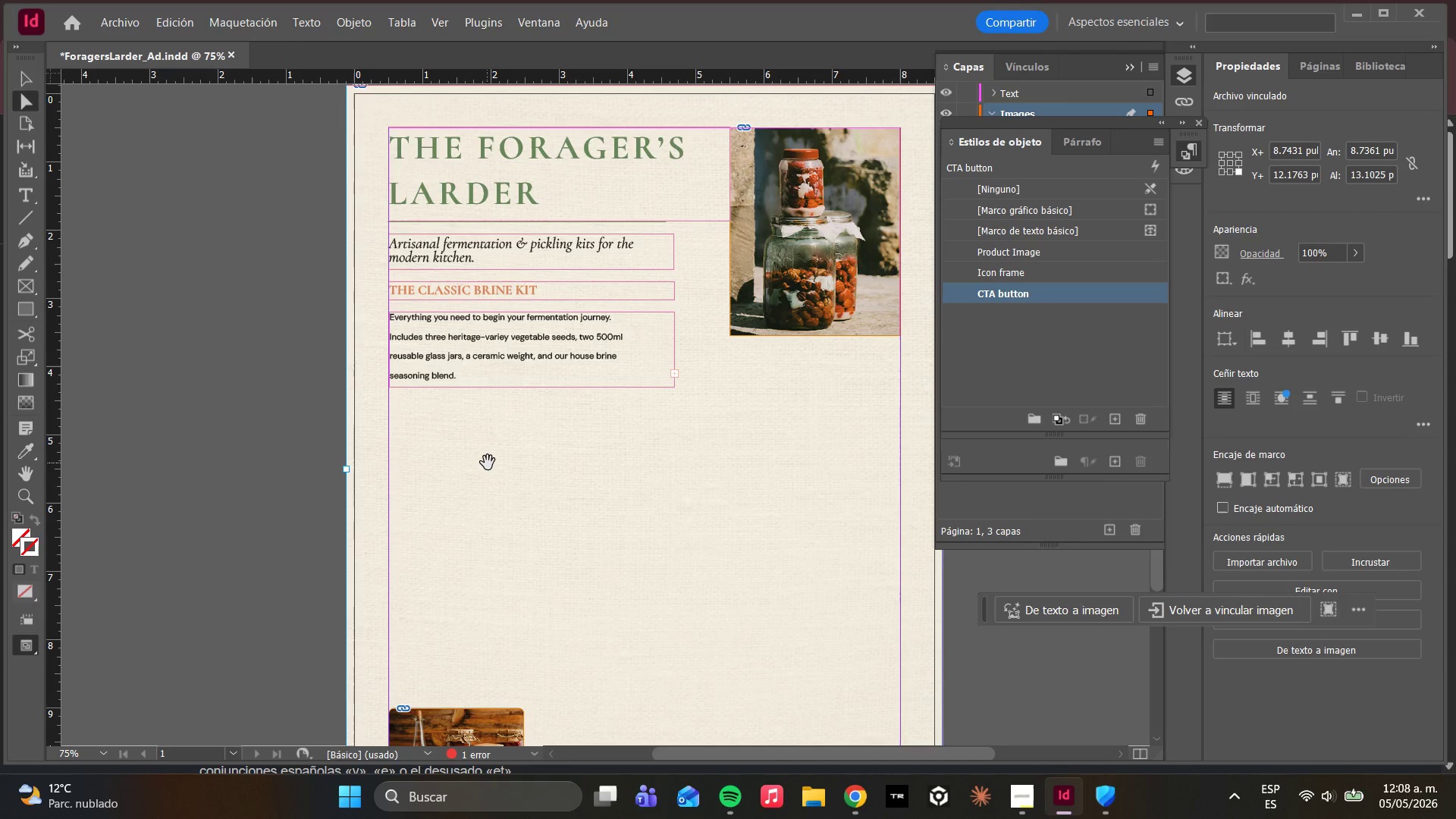 
key(W)
 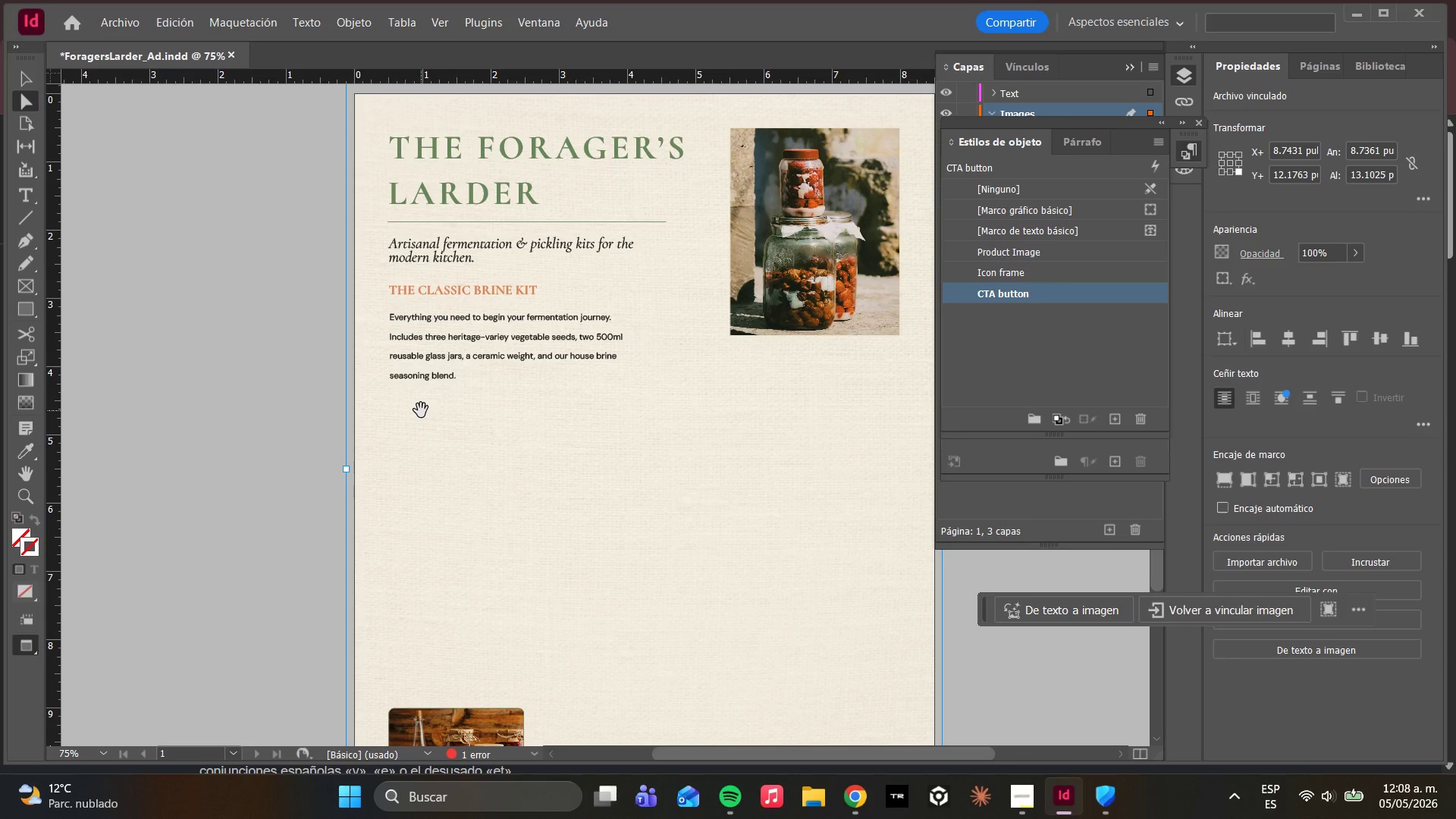 
wait(9.53)
 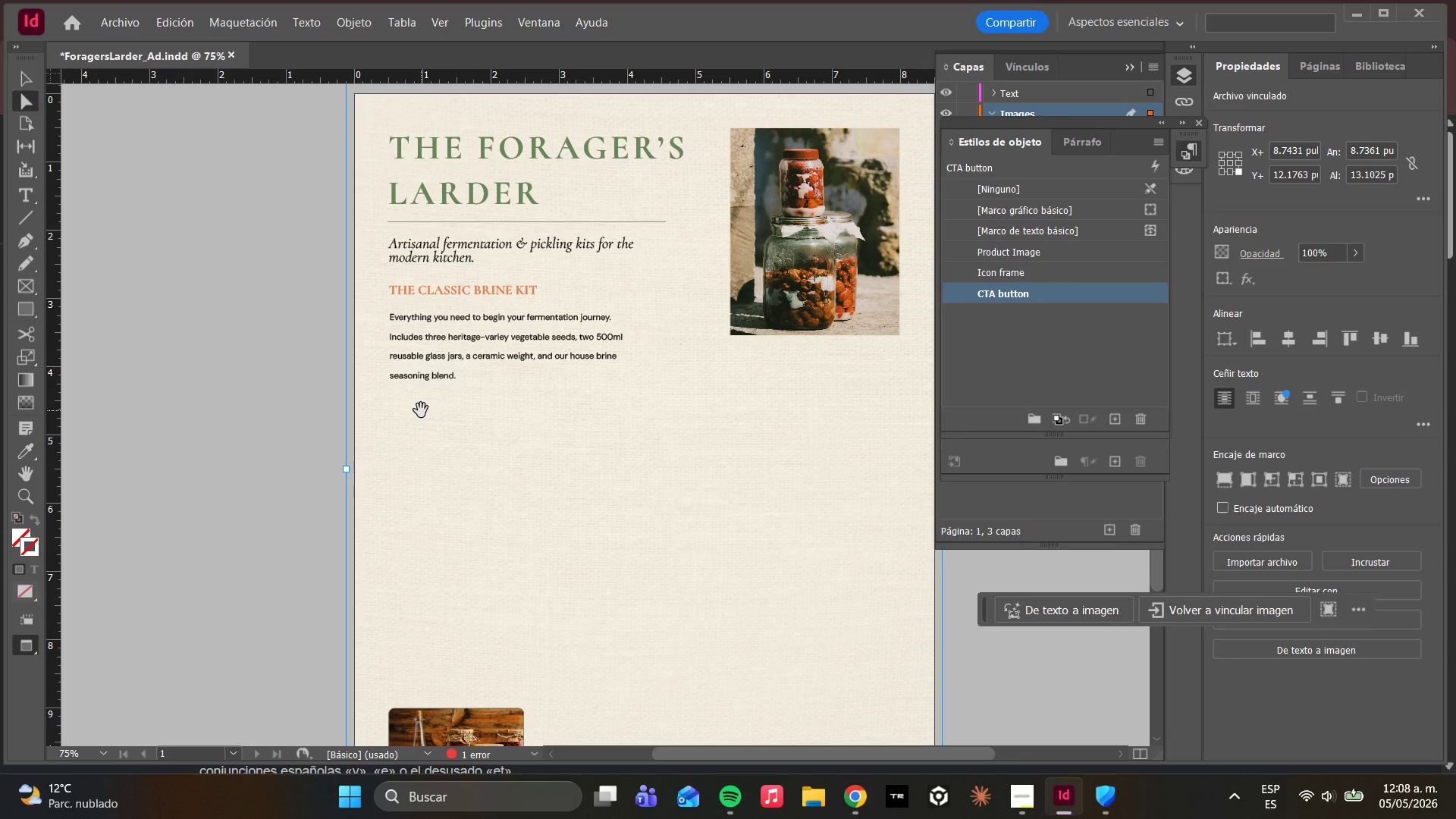 
left_click([422, 297])
 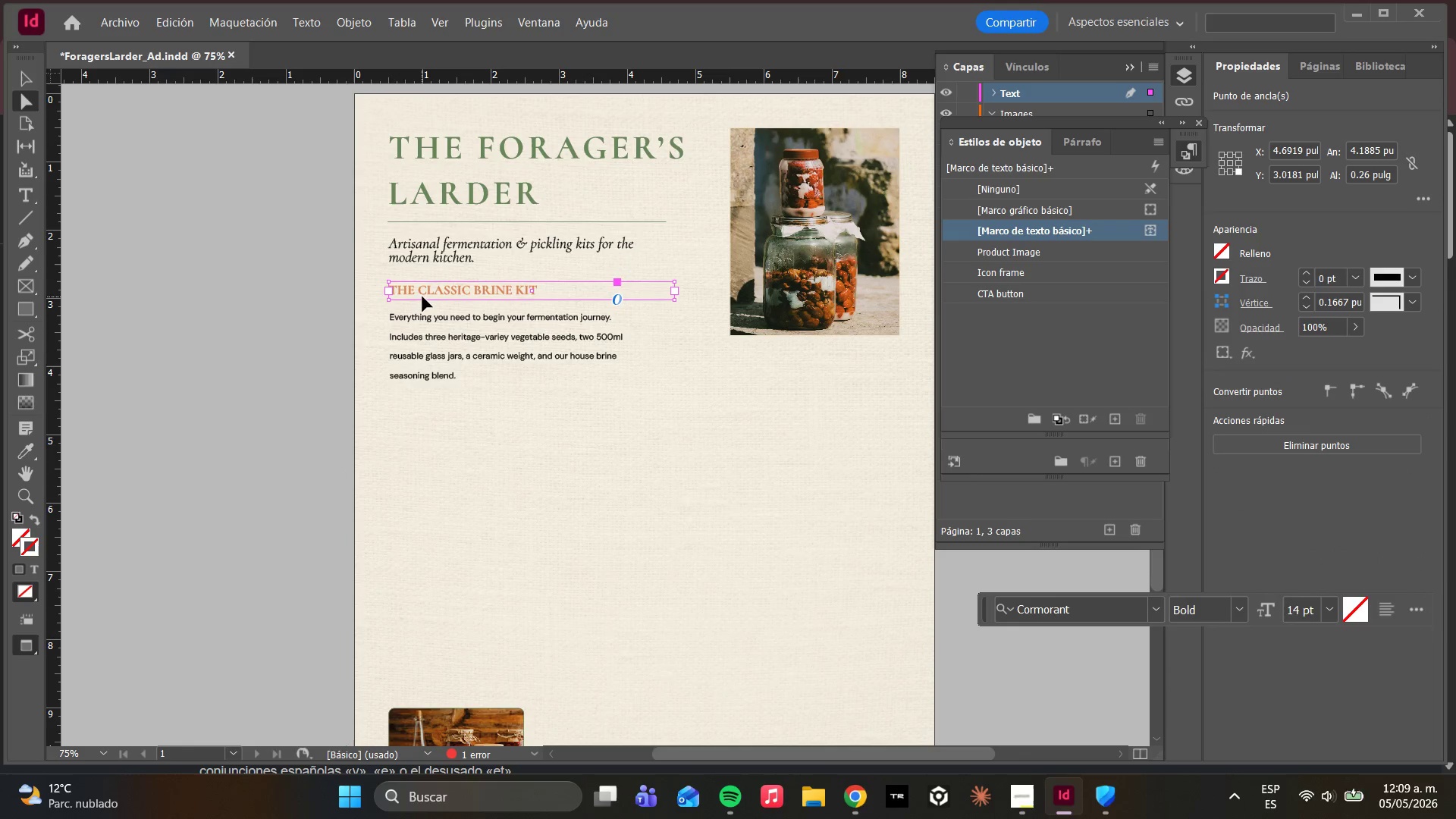 
hold_key(key=AltLeft, duration=5.38)
left_click_drag(start_coordinate=[422, 292], to_coordinate=[423, 408])
 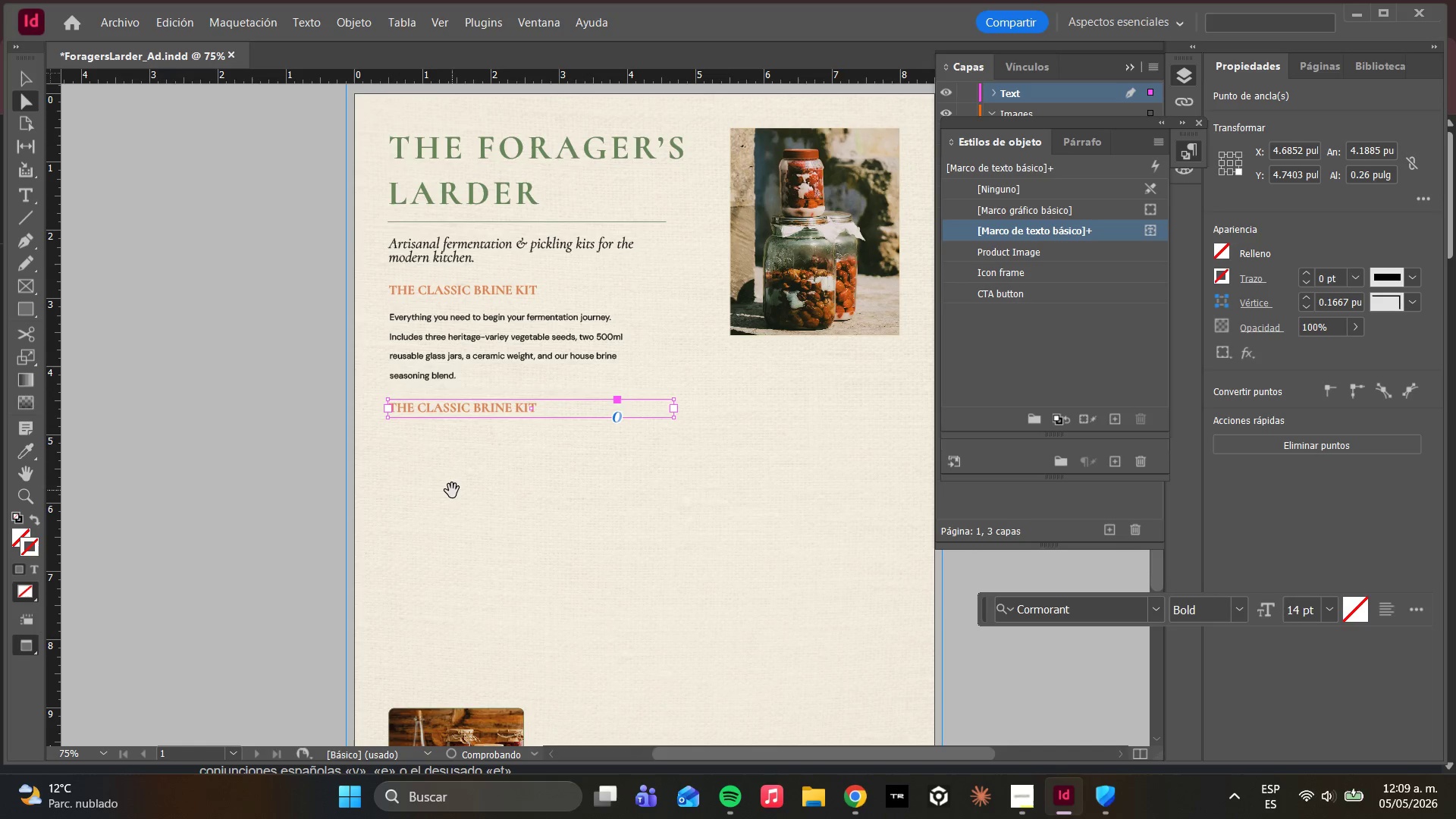 
left_click([452, 491])
 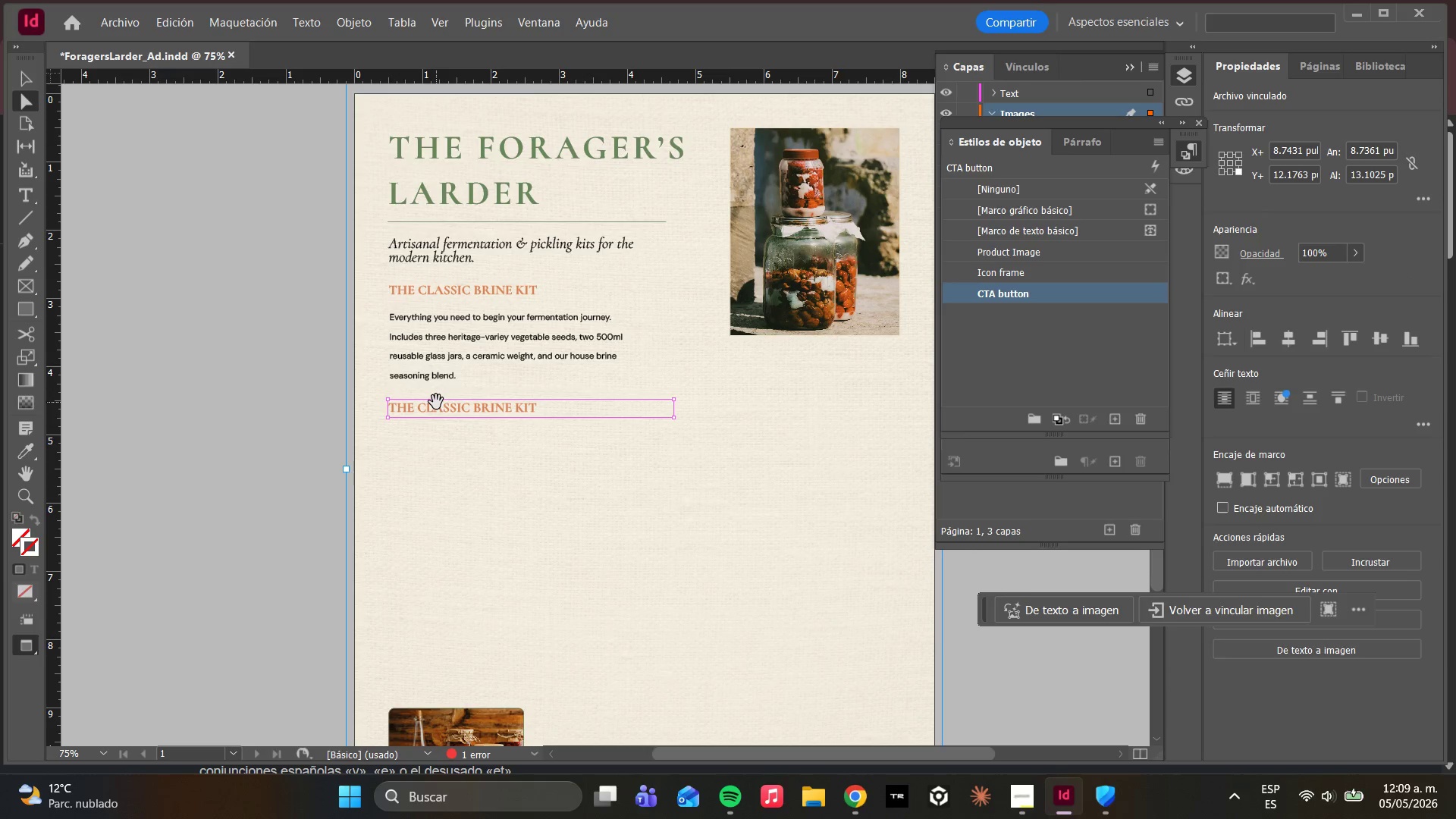 
double_click([436, 403])
 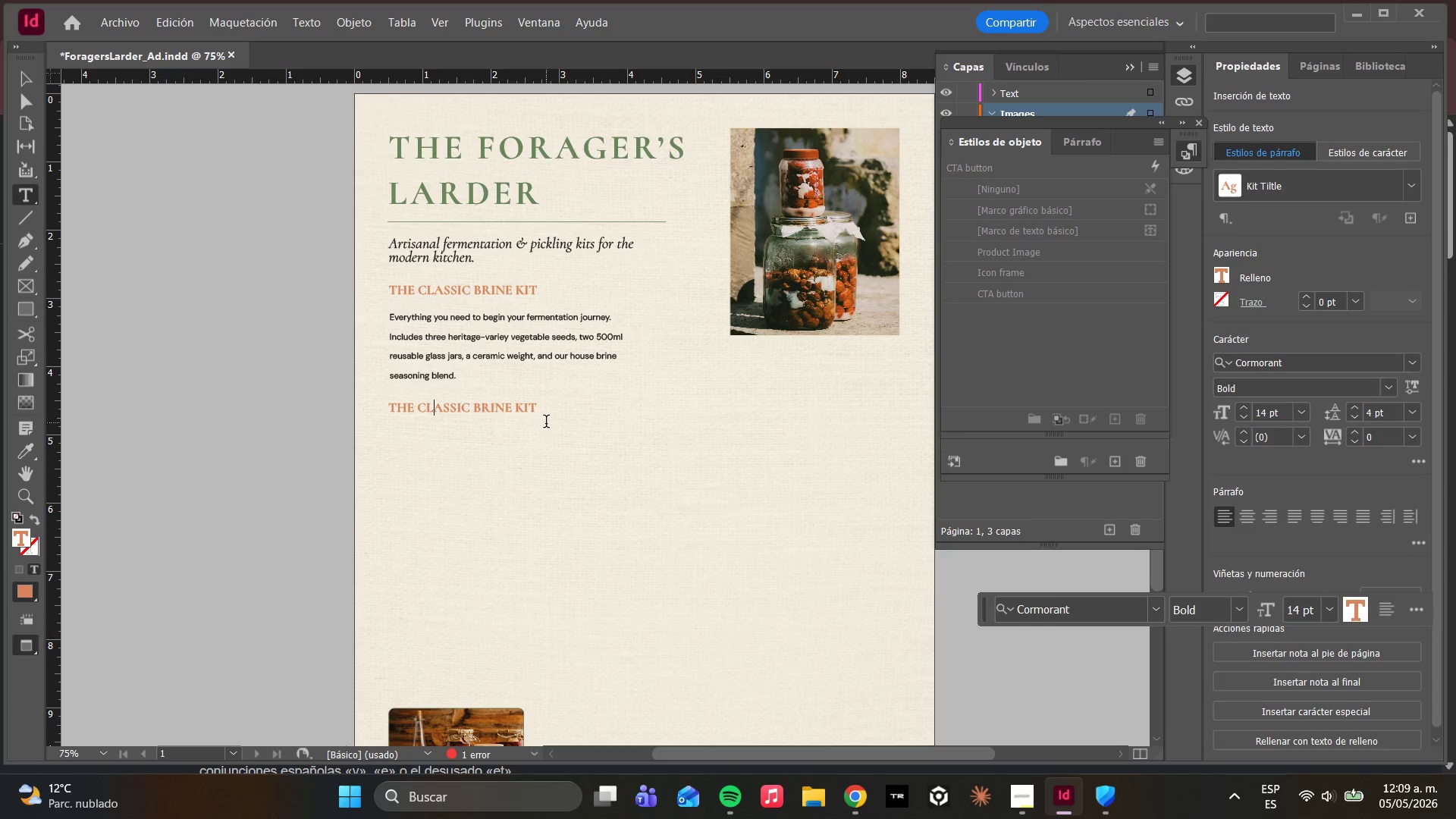 
key(Control+A)
 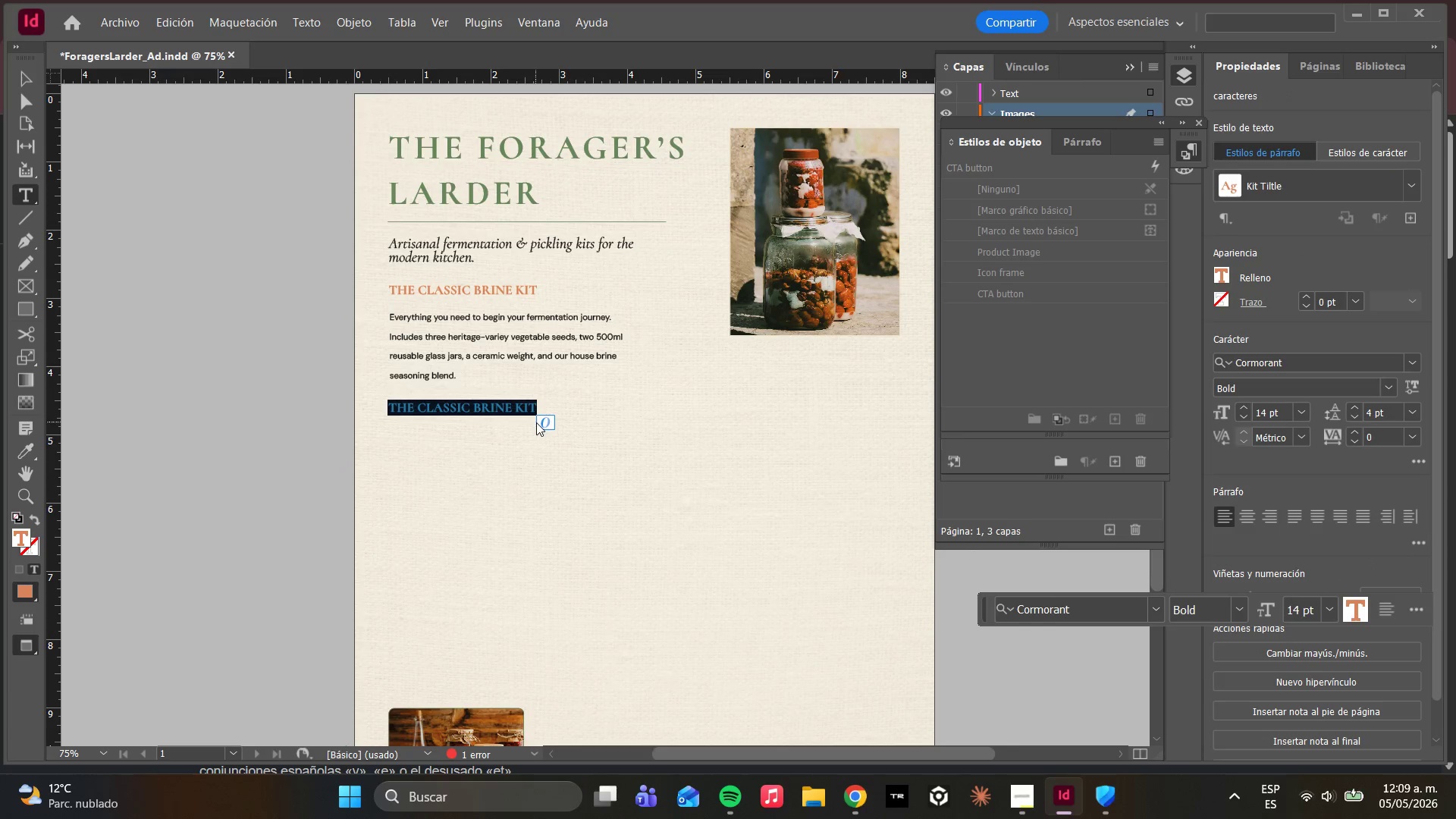 
type(THE WILD FERMENT KIT )
 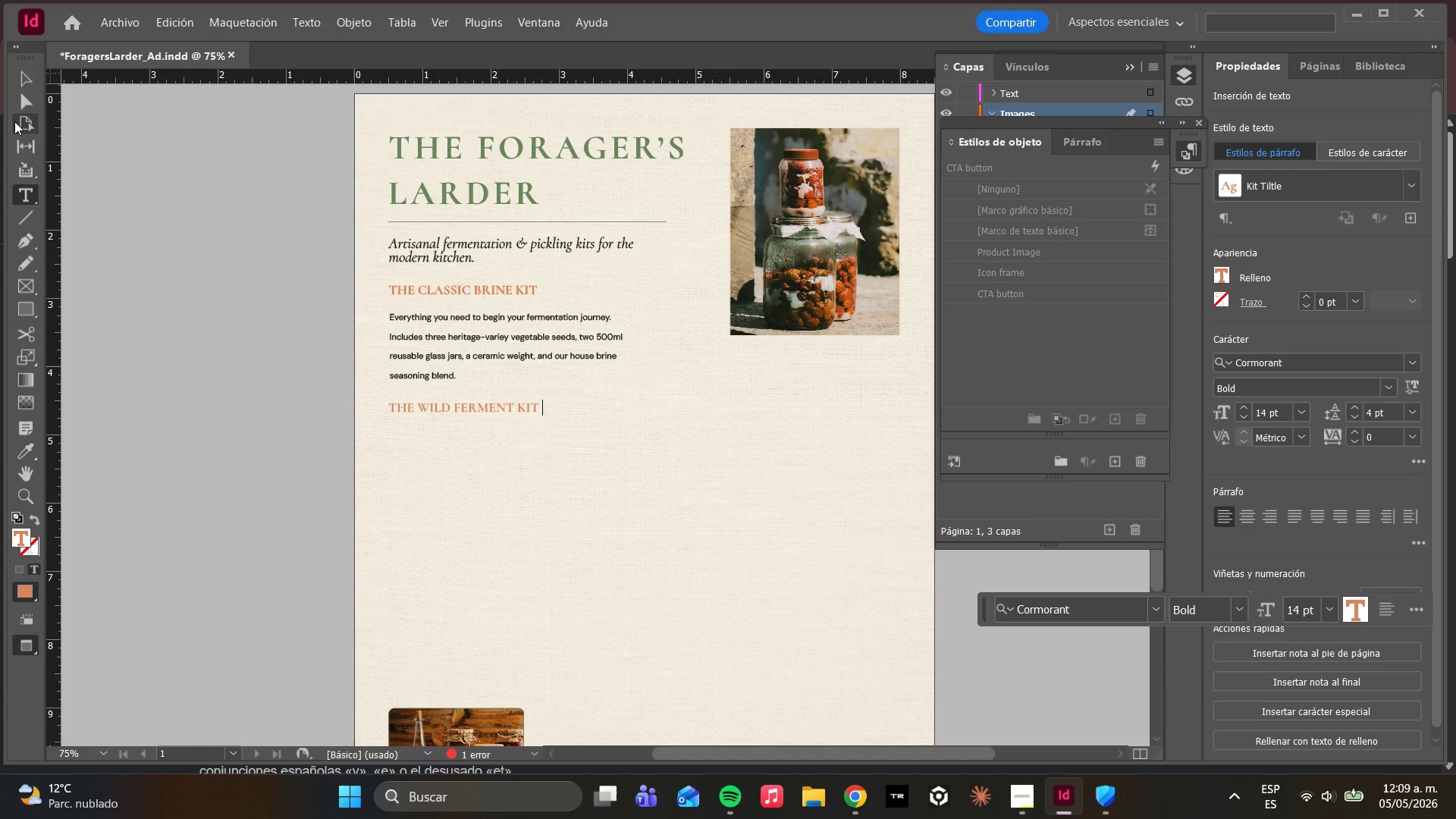 
left_click([28, 111])
 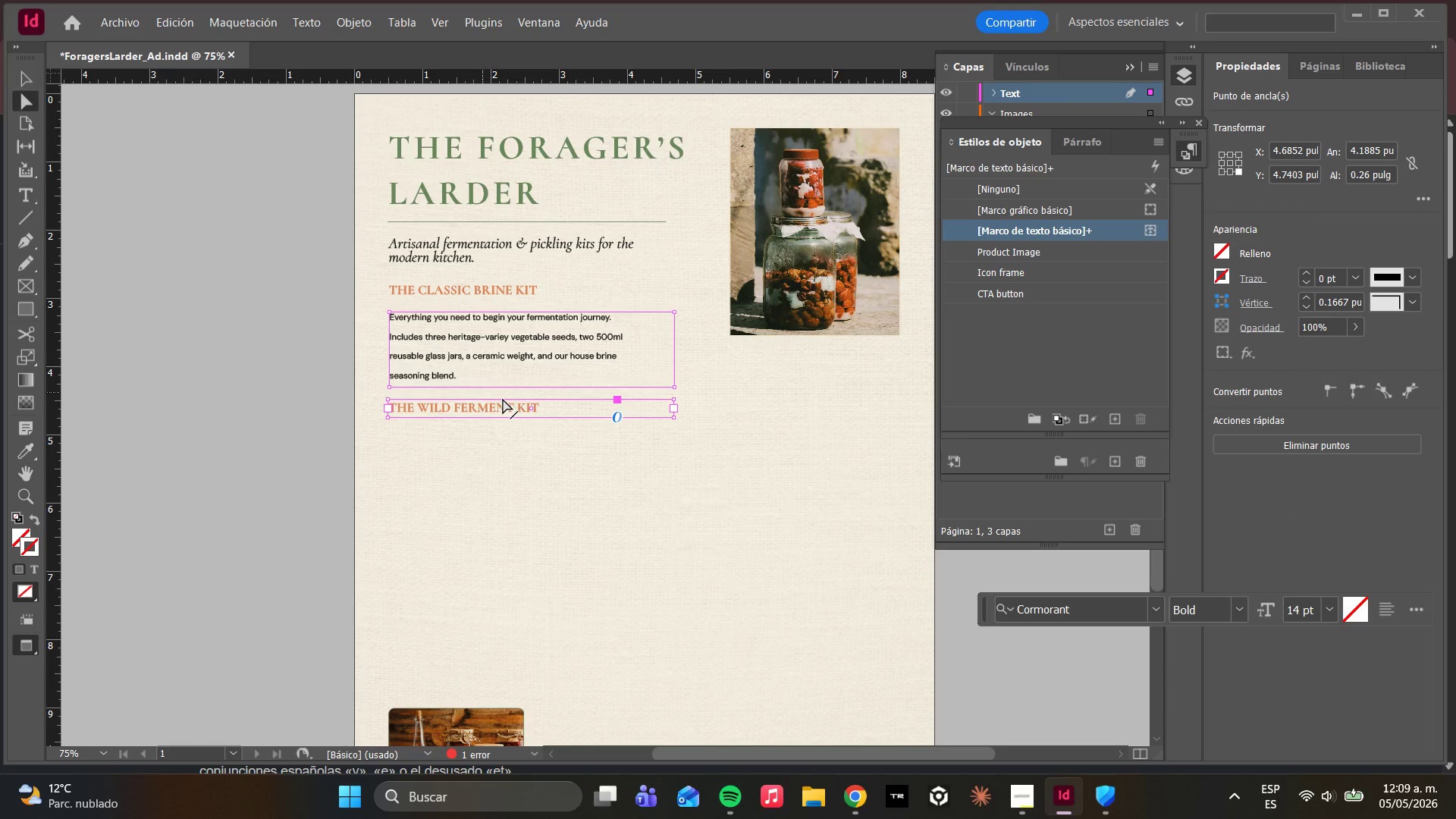 
left_click([466, 344])
 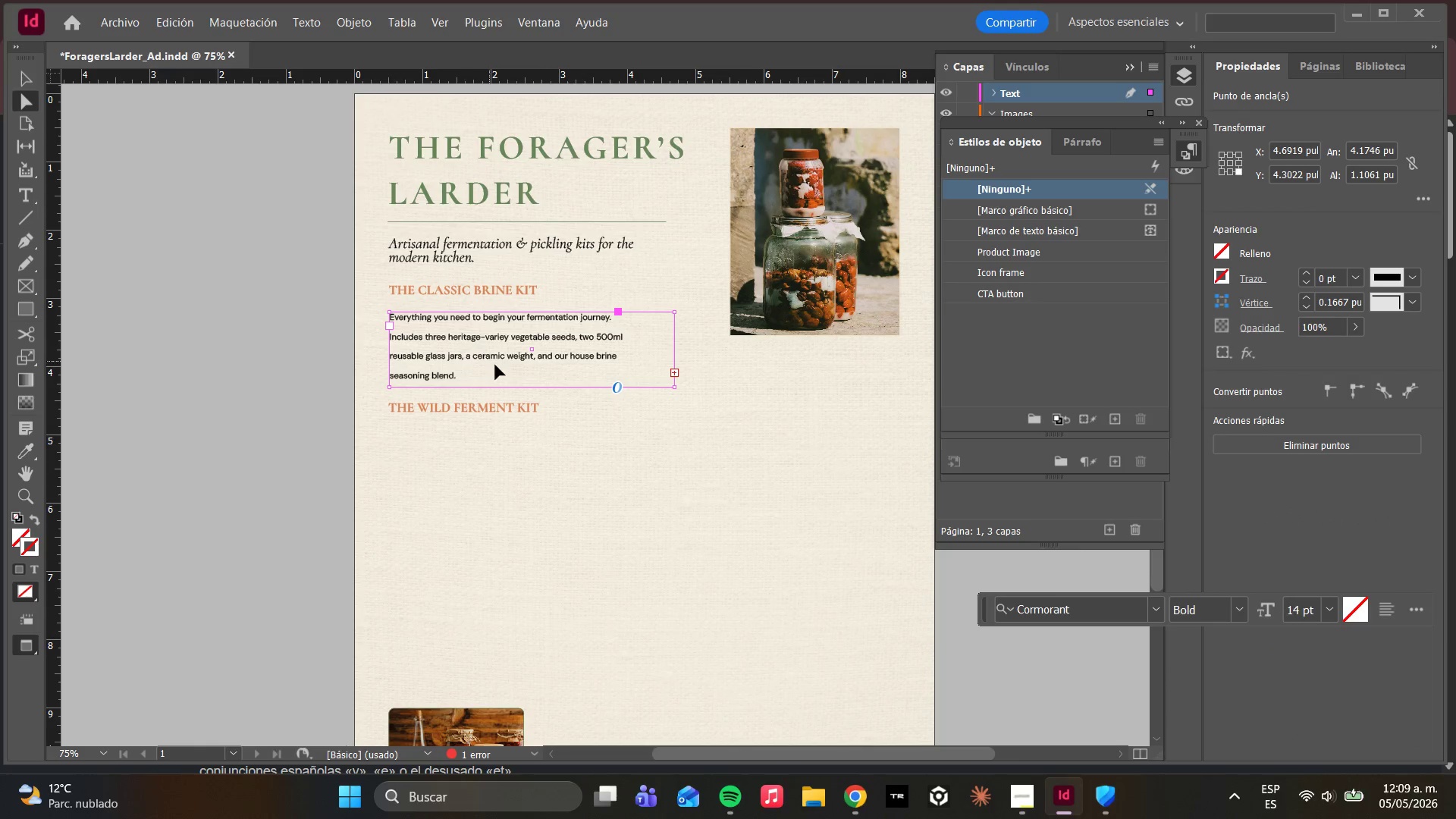 
hold_key(key=AltLeft, duration=5.06)
left_click_drag(start_coordinate=[453, 344], to_coordinate=[453, 460])
 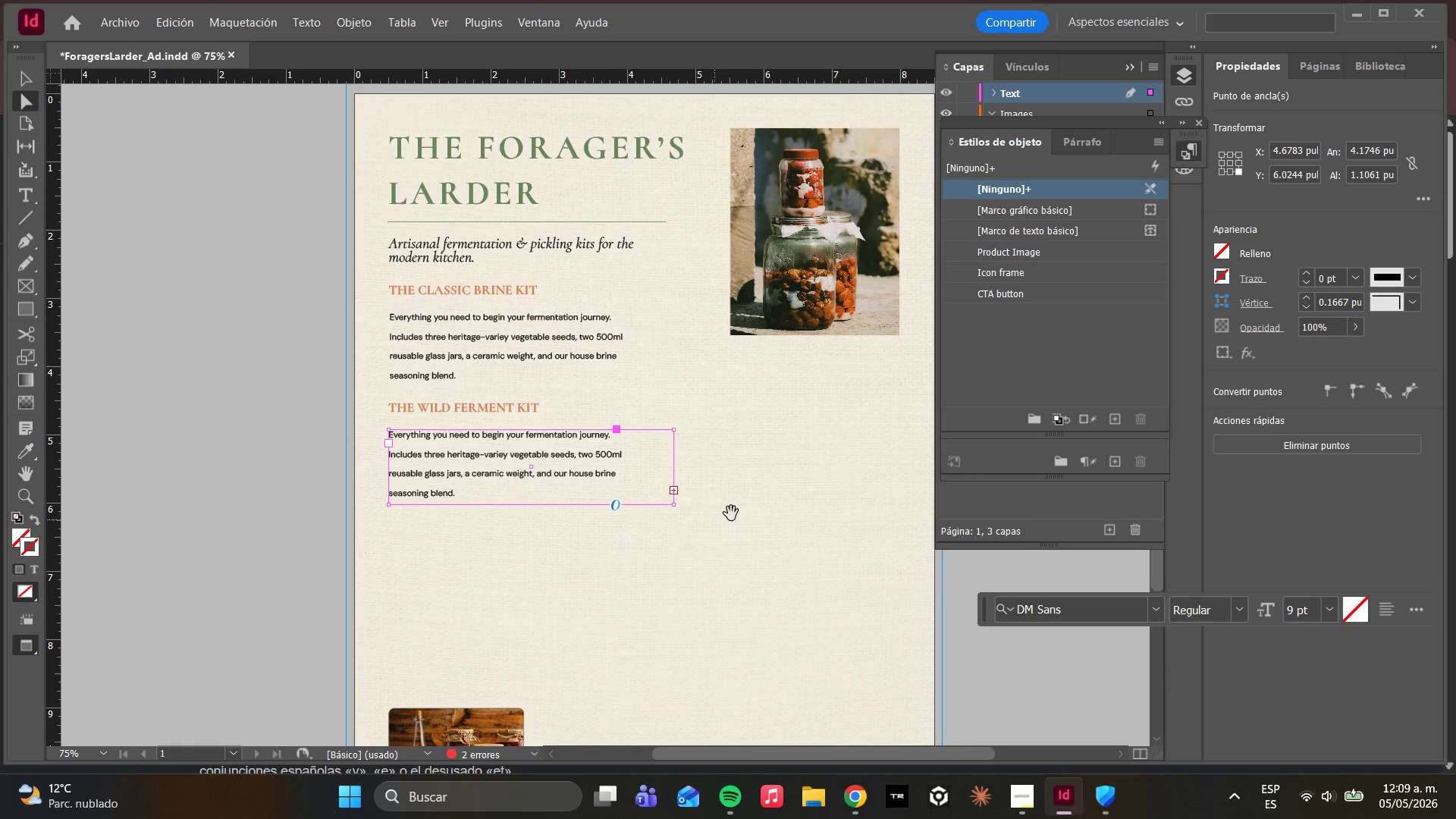 
left_click([742, 500])
 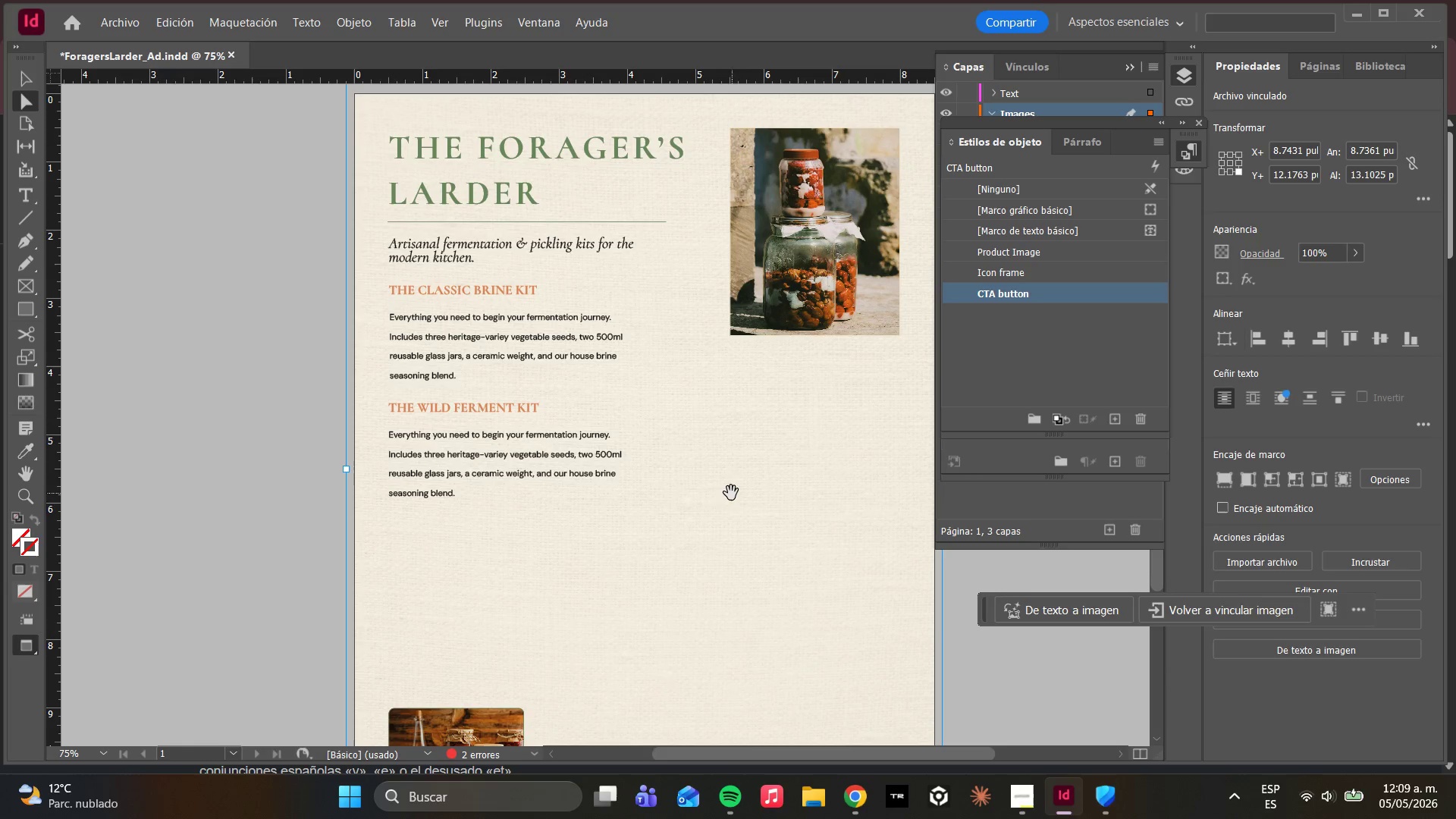 
type(WW)
 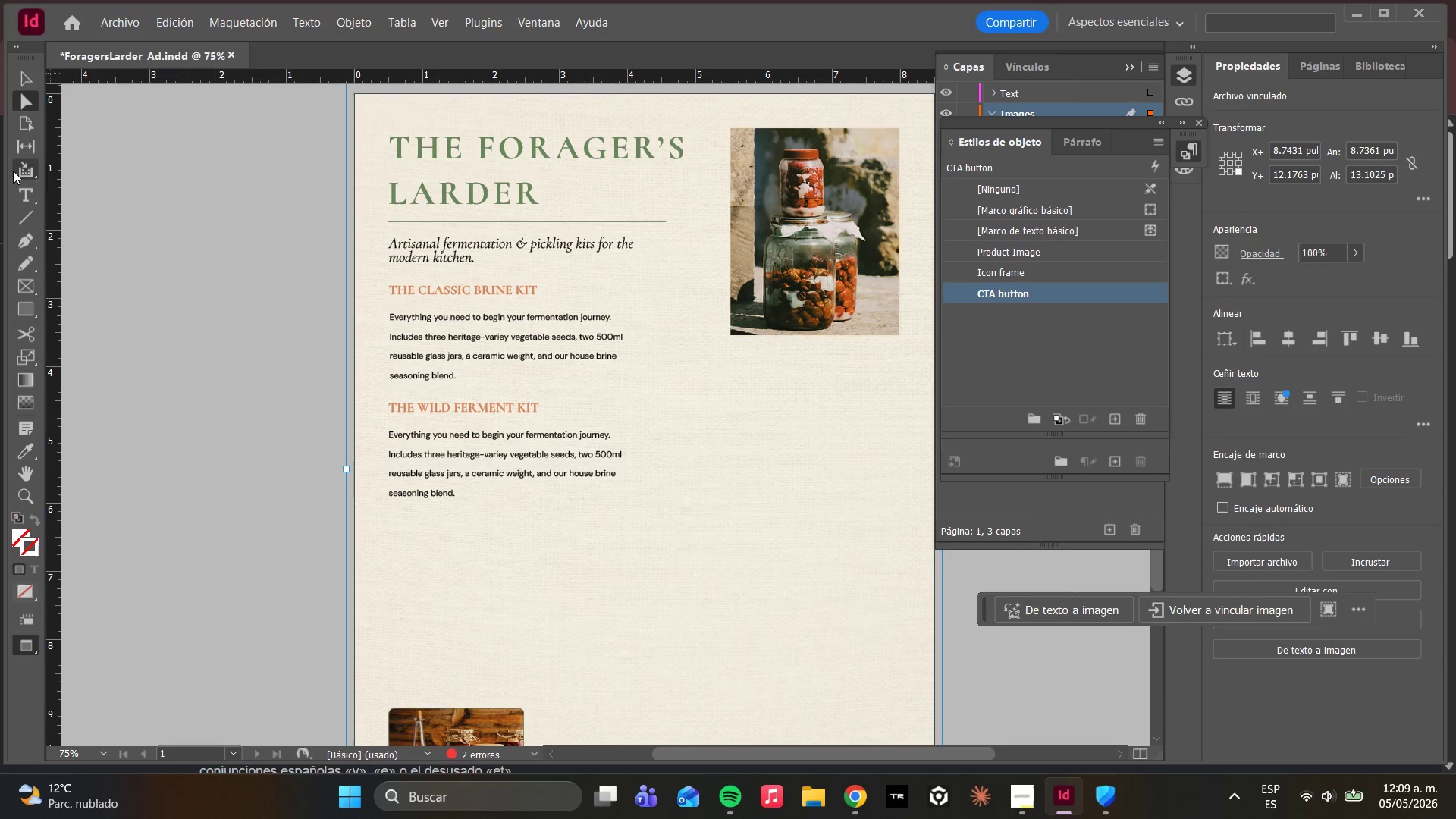 
scroll: coordinate [544, 359], scroll_direction: up, amount: 2.0
 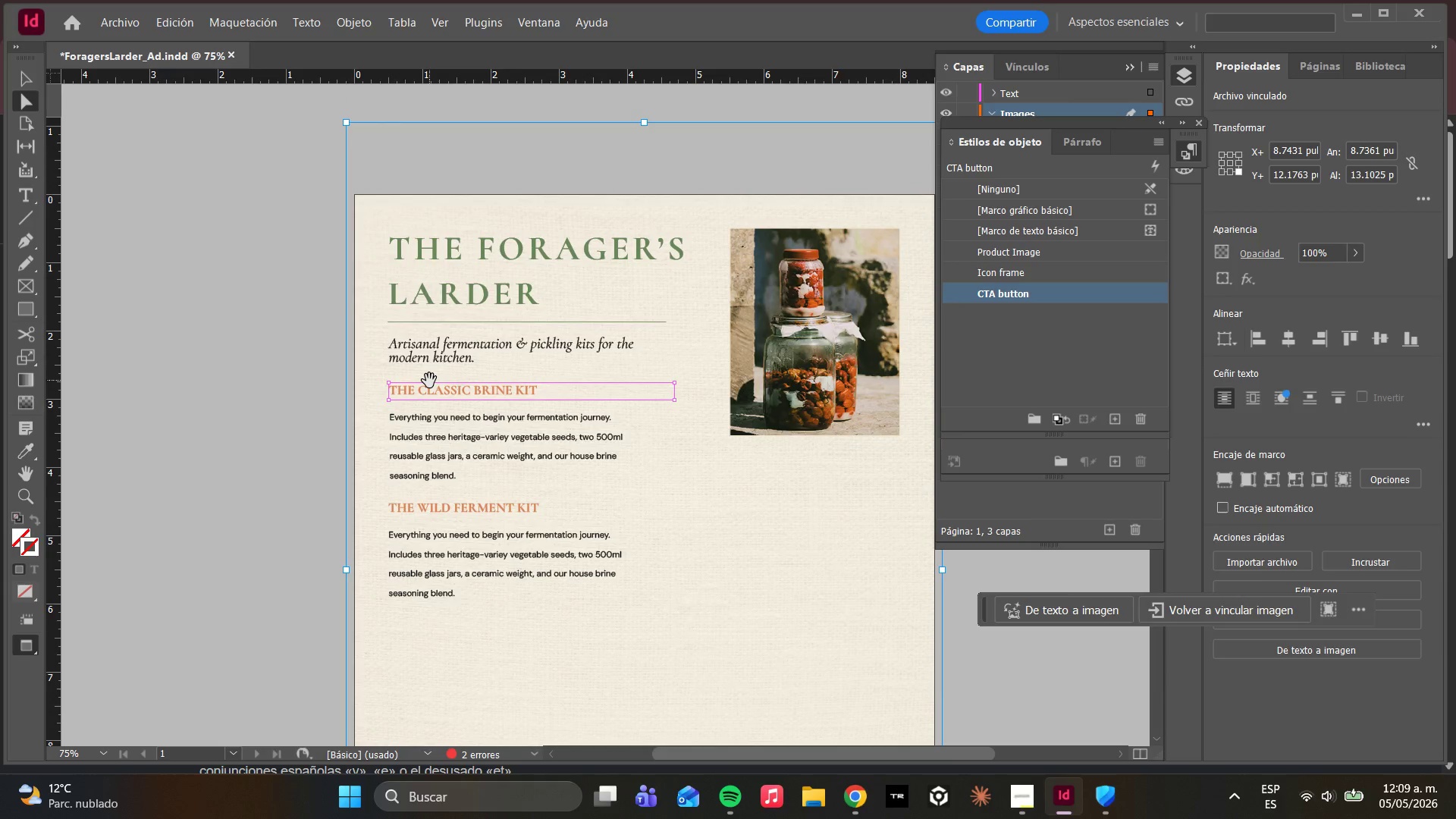 
scroll: coordinate [429, 383], scroll_direction: down, amount: 1.0
 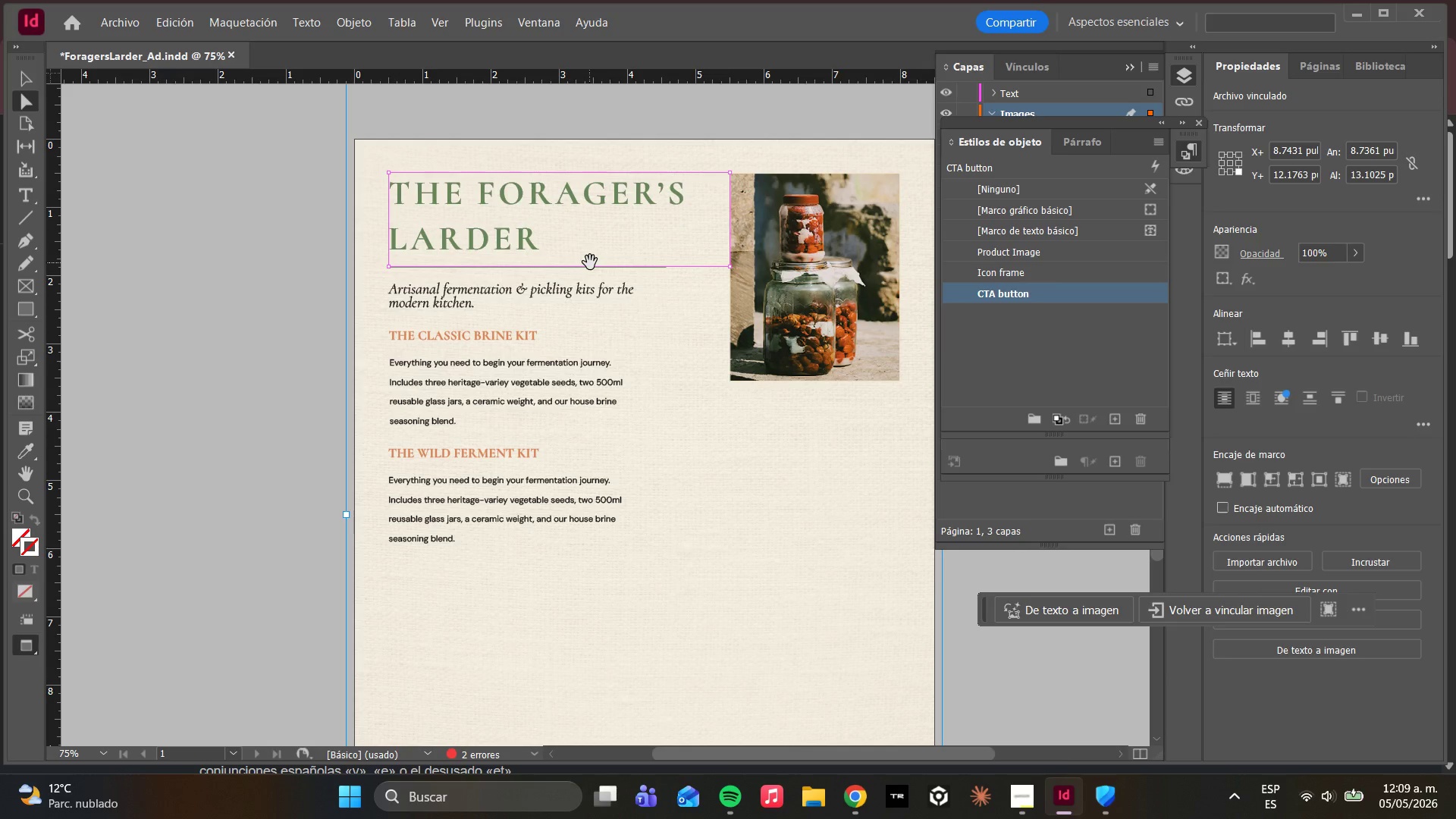 
wait(8.94)
 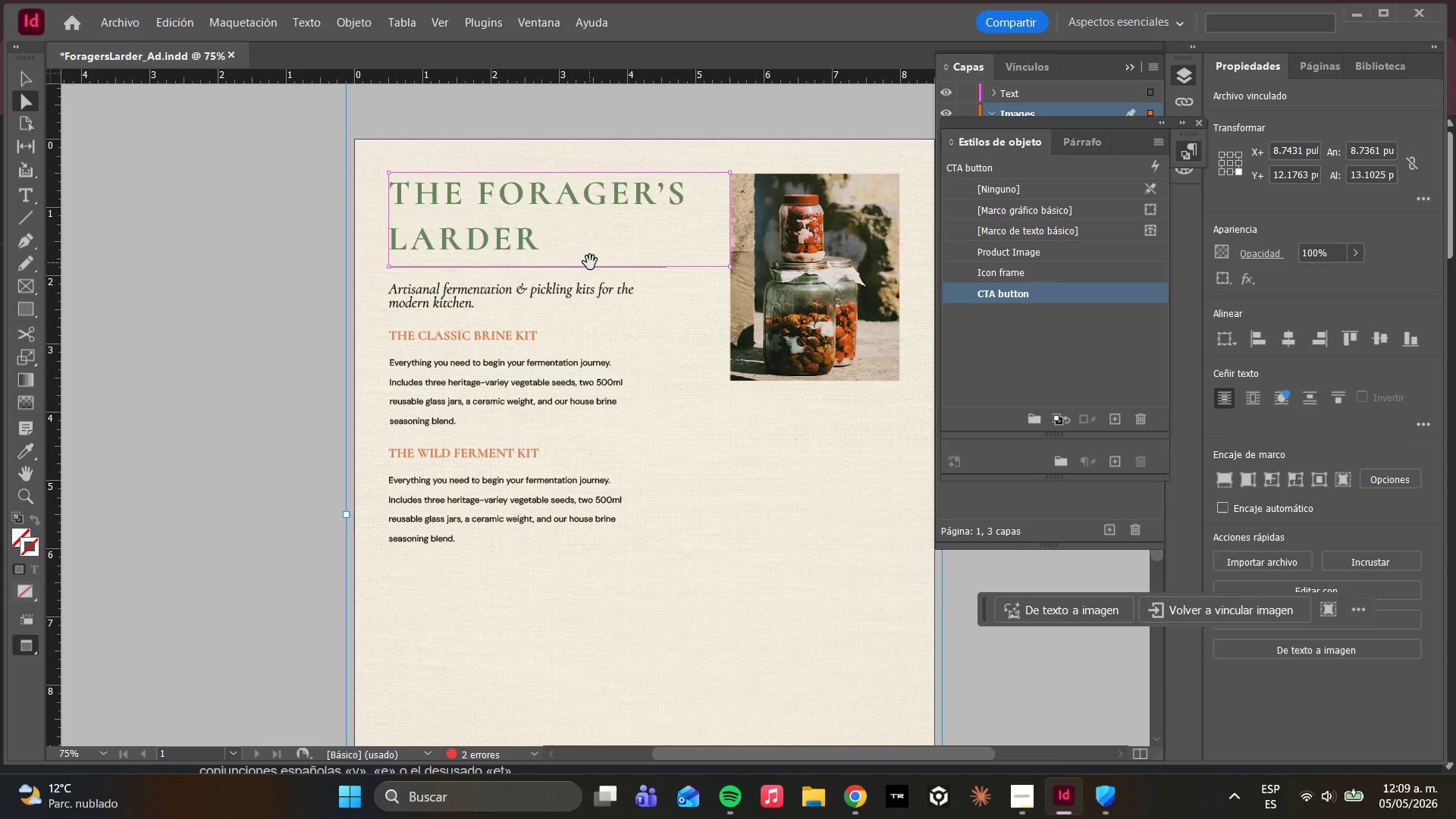 
double_click([444, 512])
 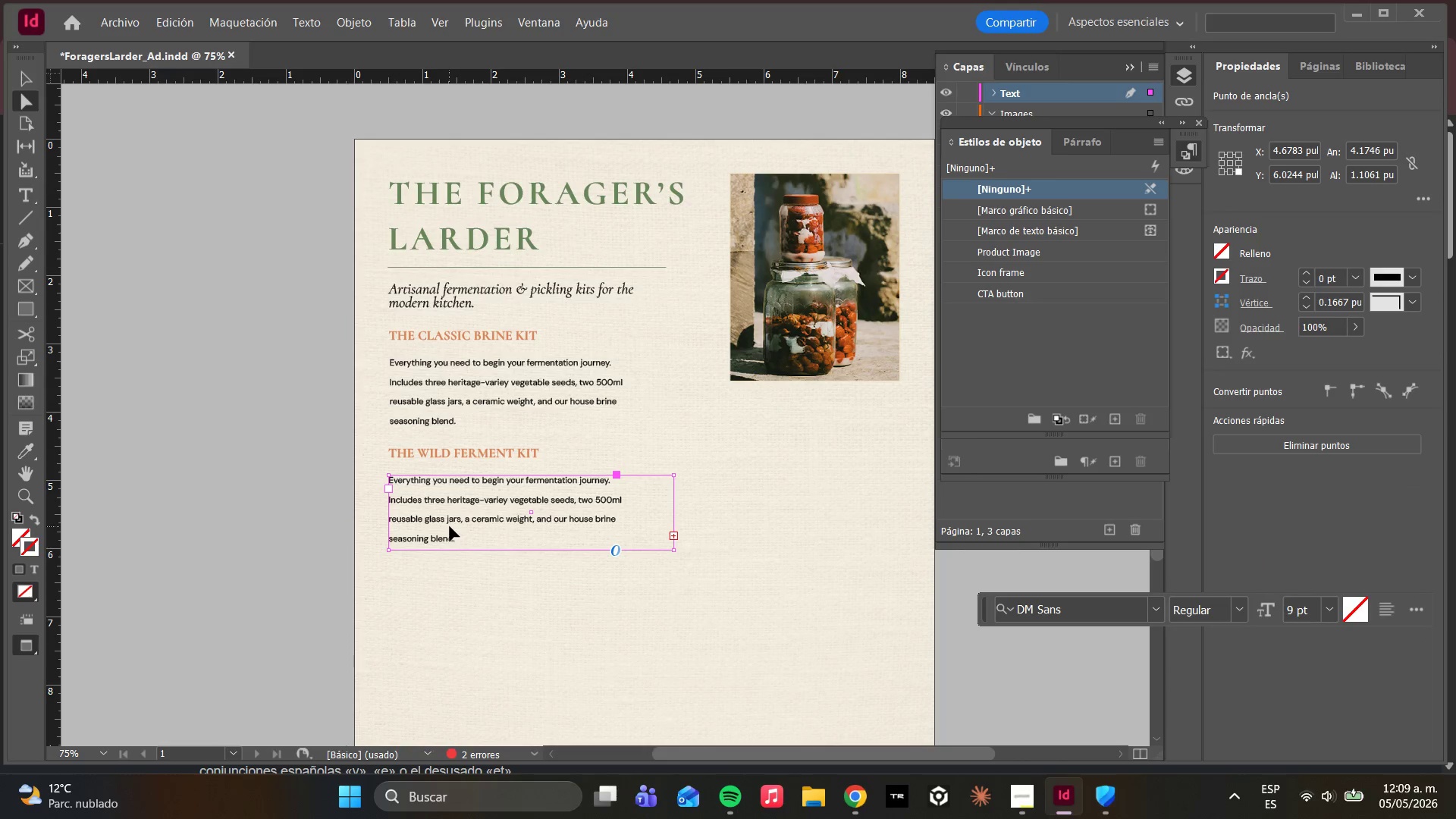 
key(Control+A)
 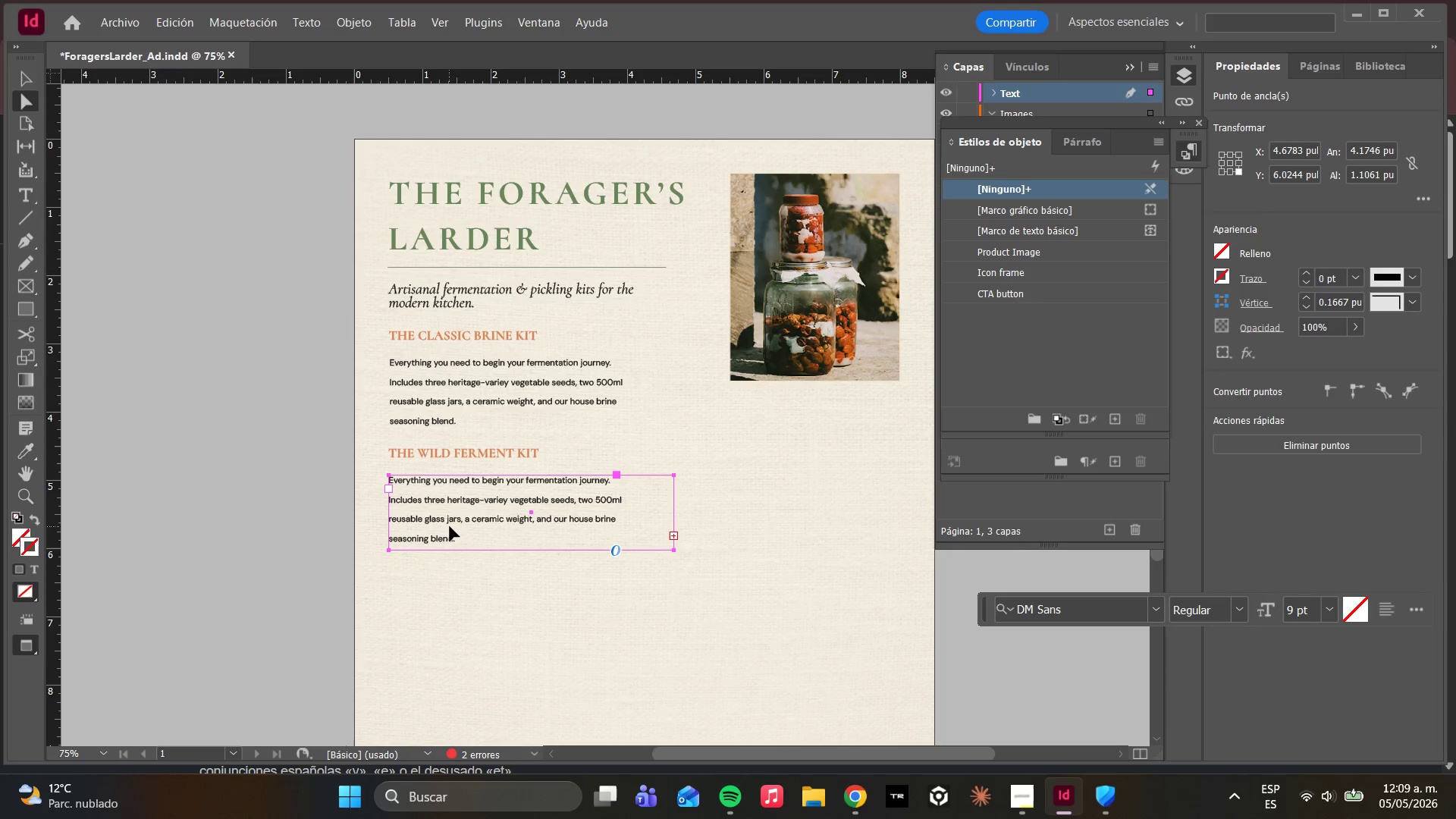 
double_click([450, 526])
 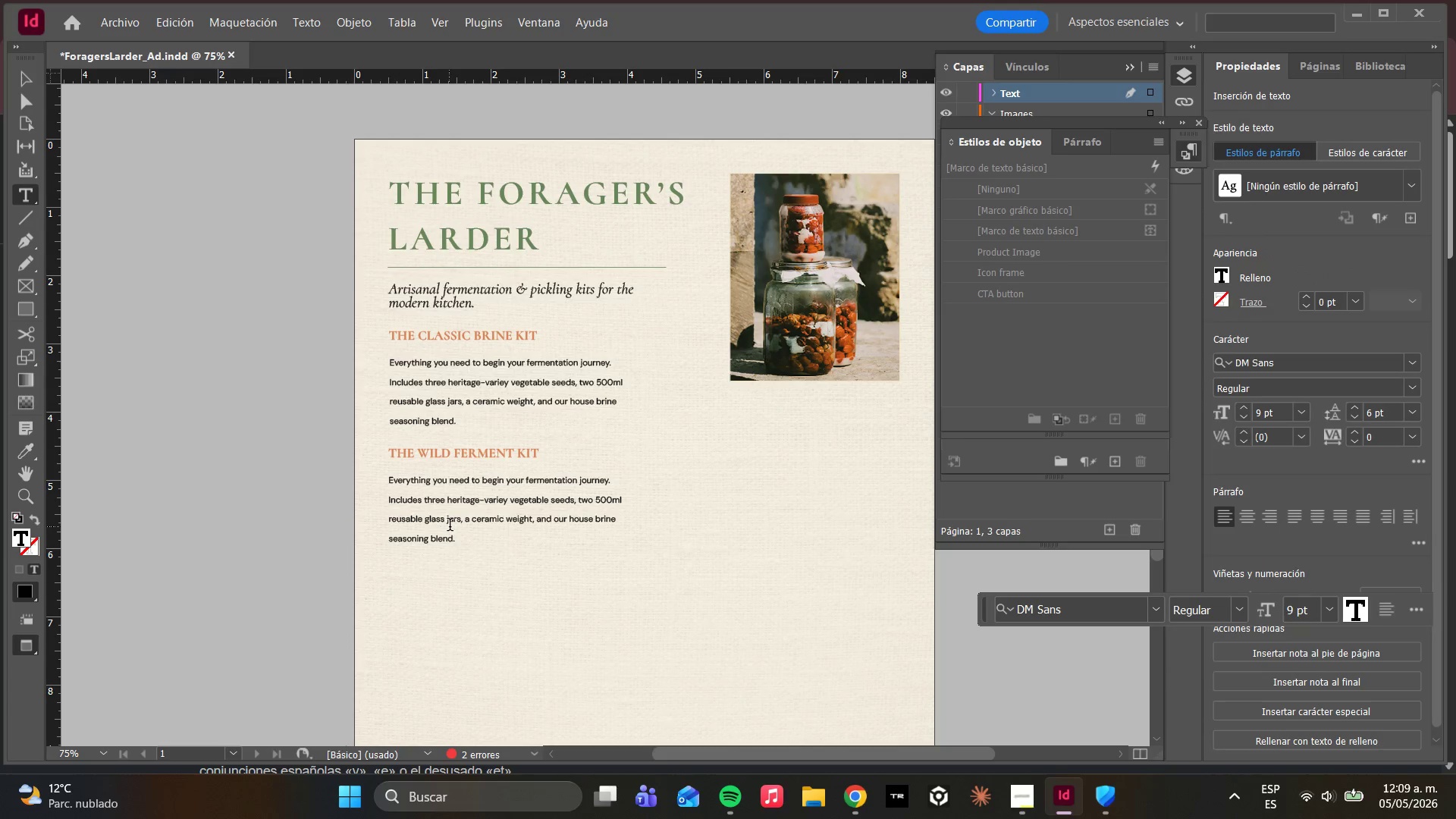 
key(Control+A)
 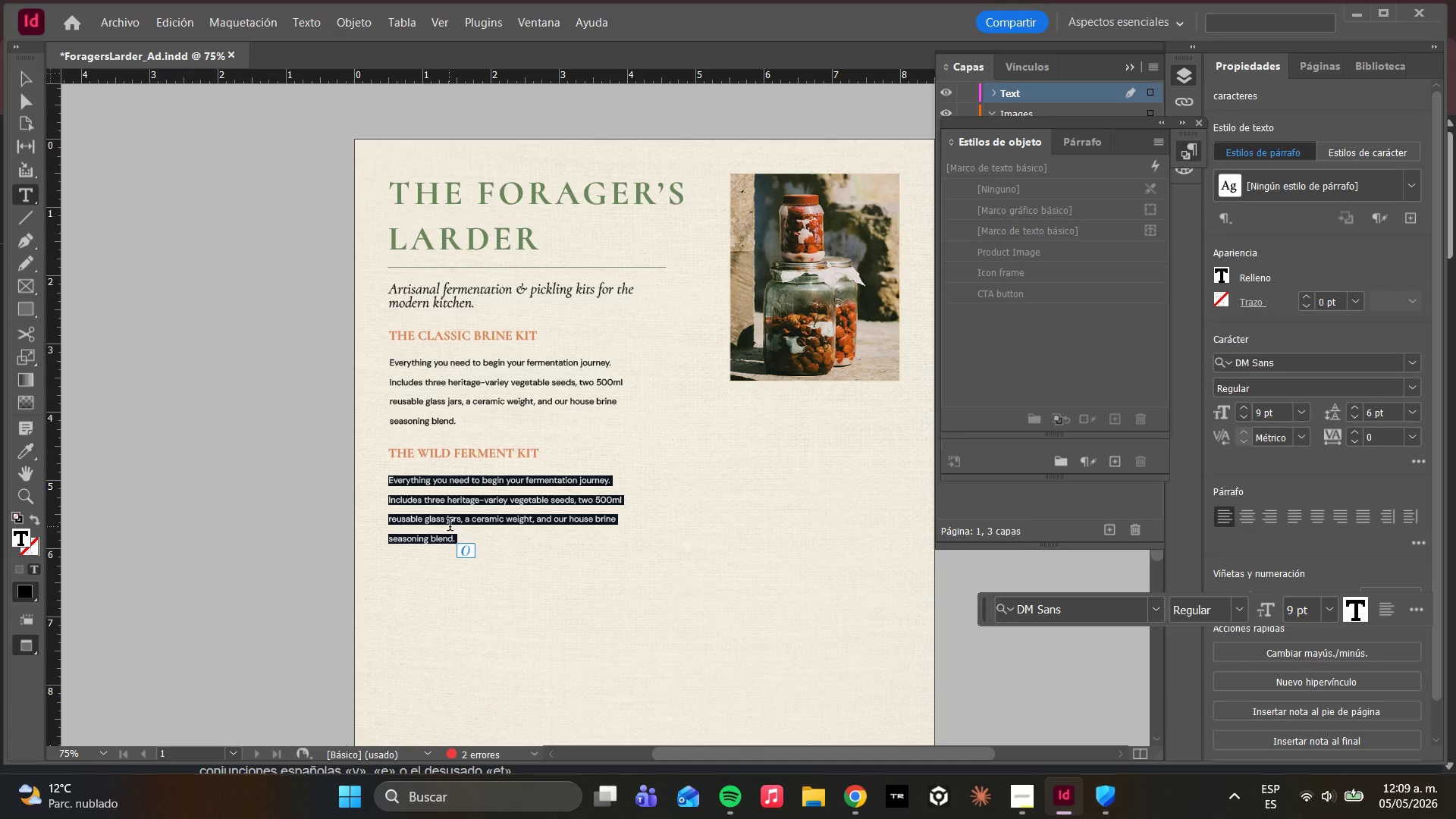 
type(For the adventurous home cook. Includes five wild)
 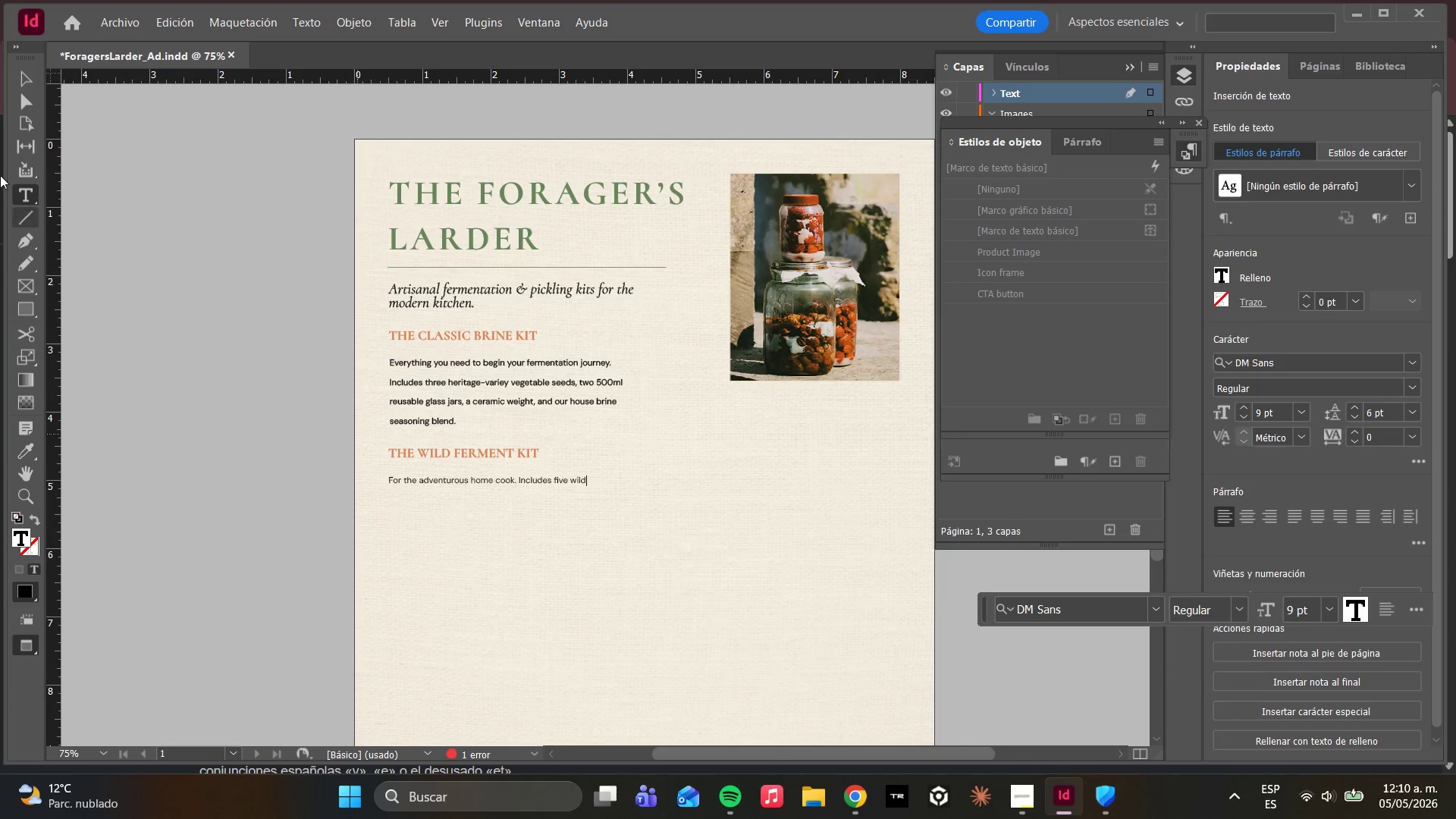 
left_click([20, 108])
 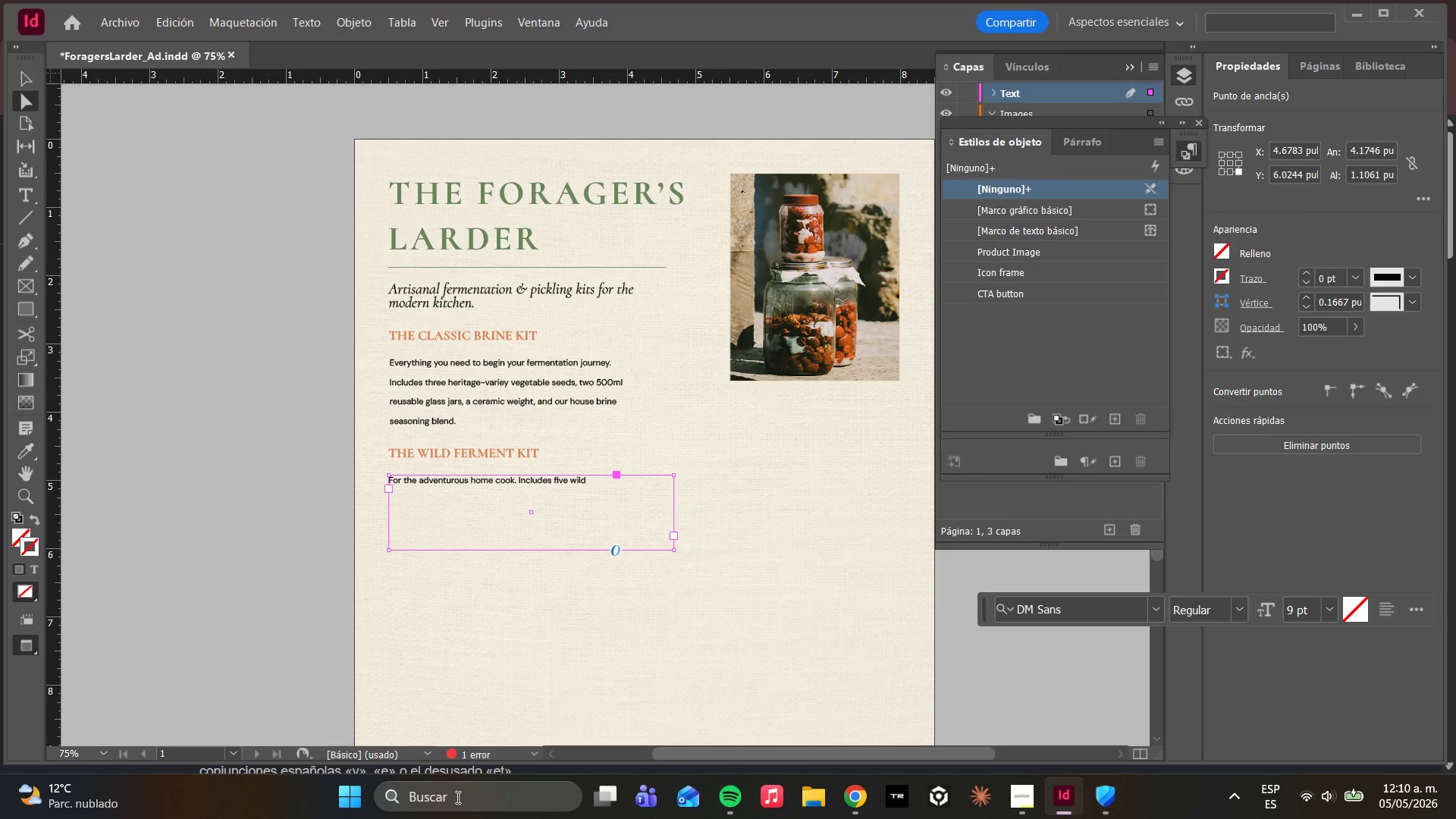 
left_click([464, 759])
 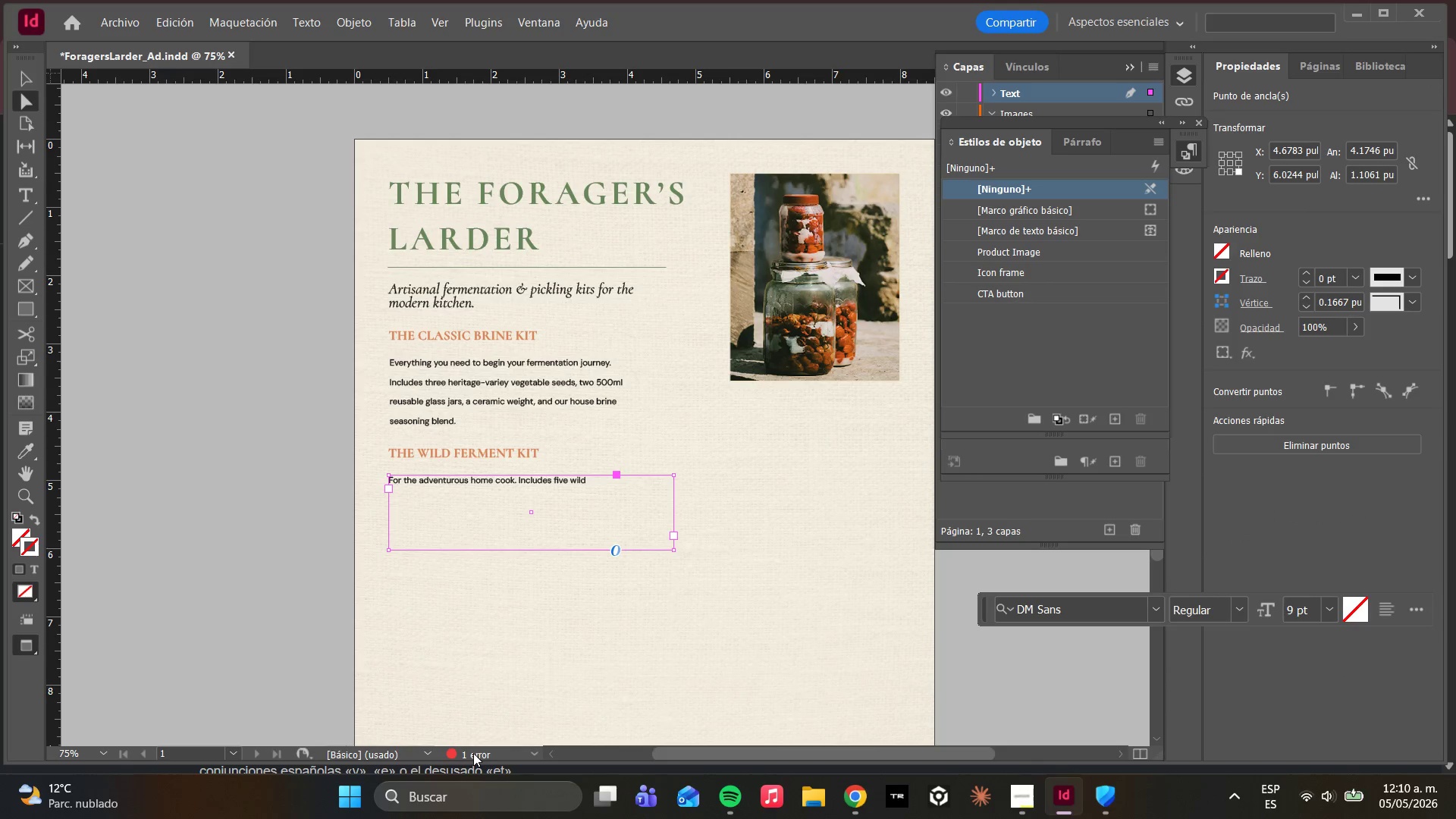 
triple_click([473, 753])
 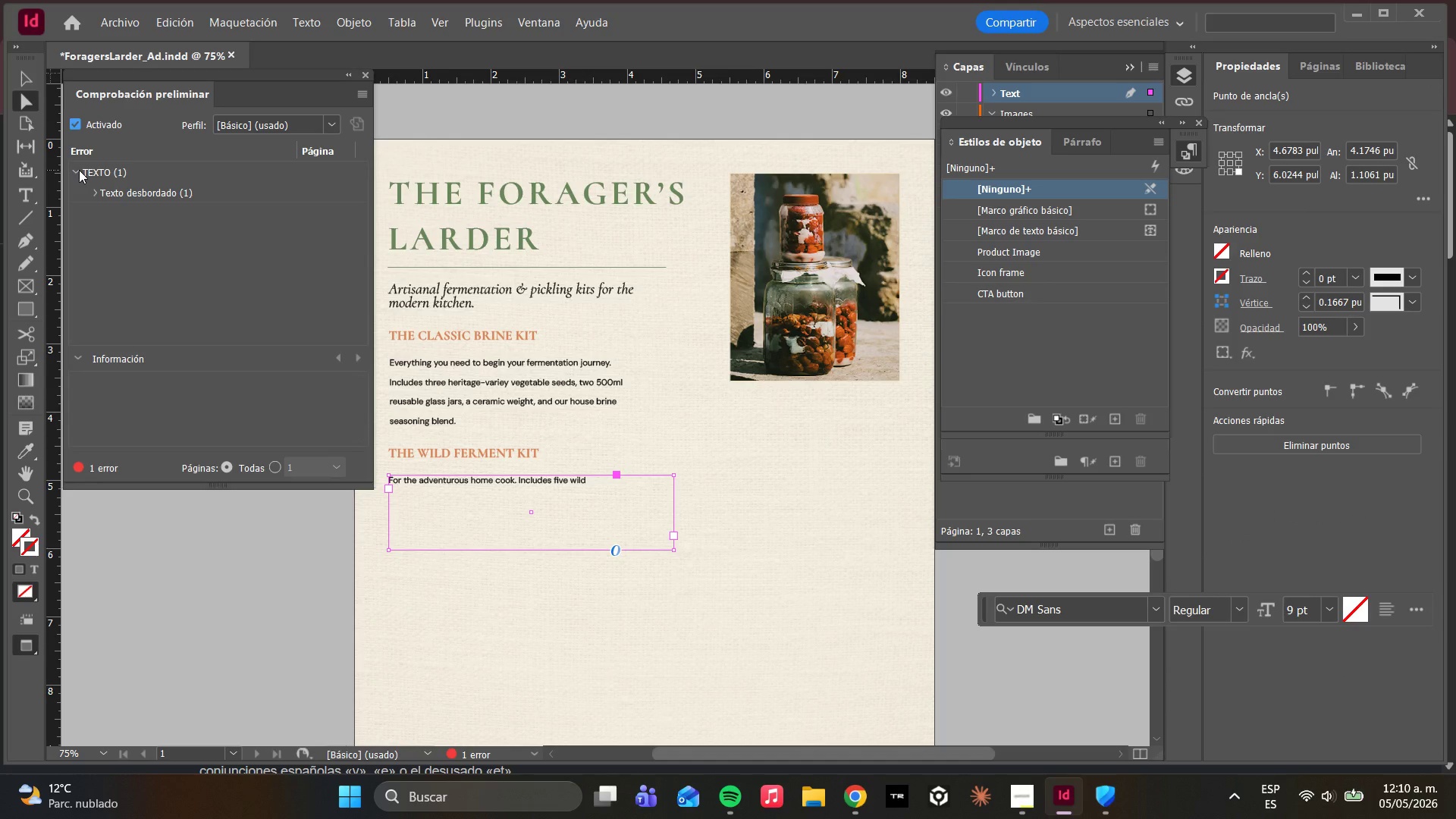 
left_click([93, 195])
 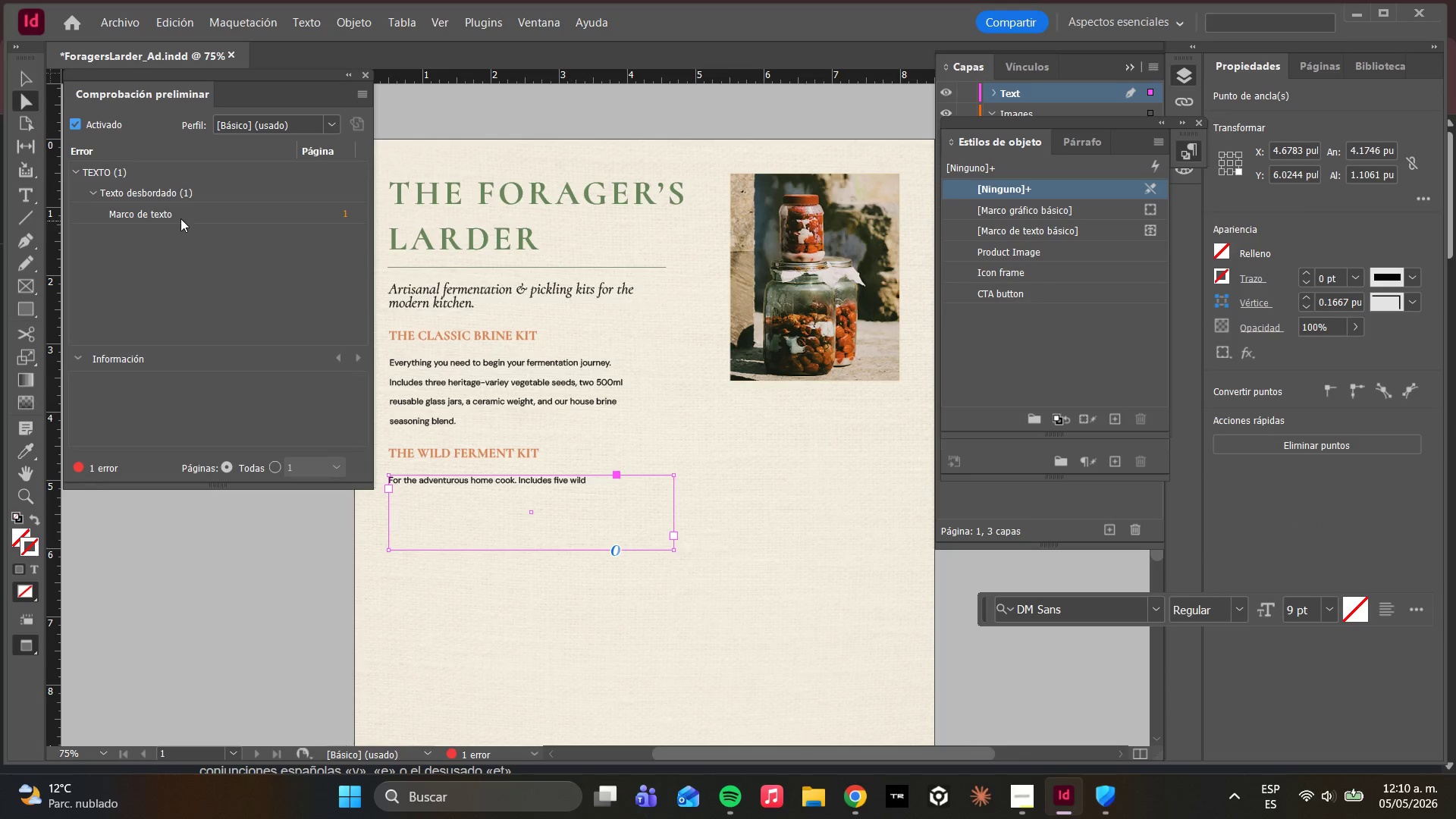 
double_click([180, 218])
 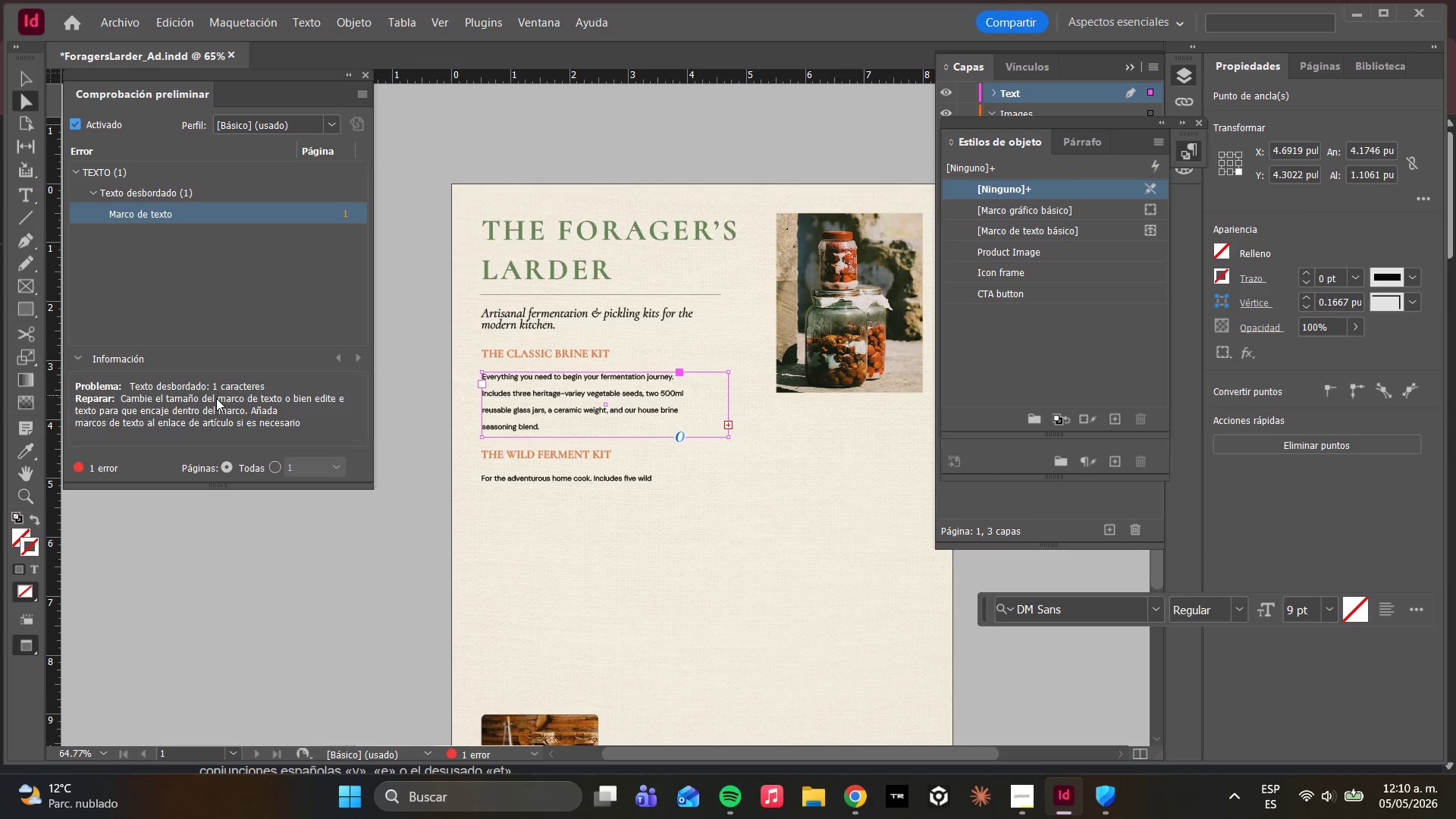 
double_click([215, 398])
 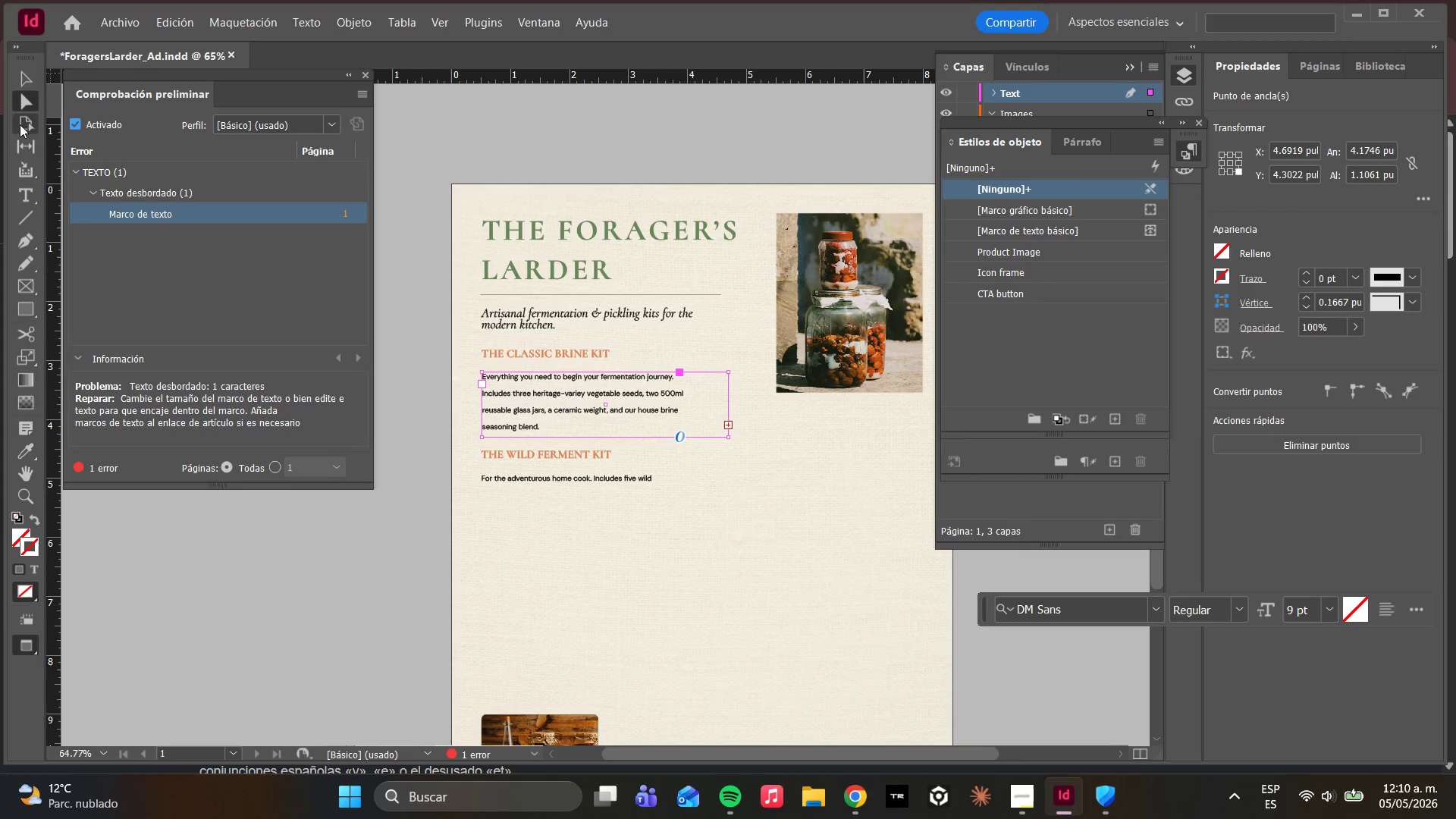 
left_click([24, 96])
 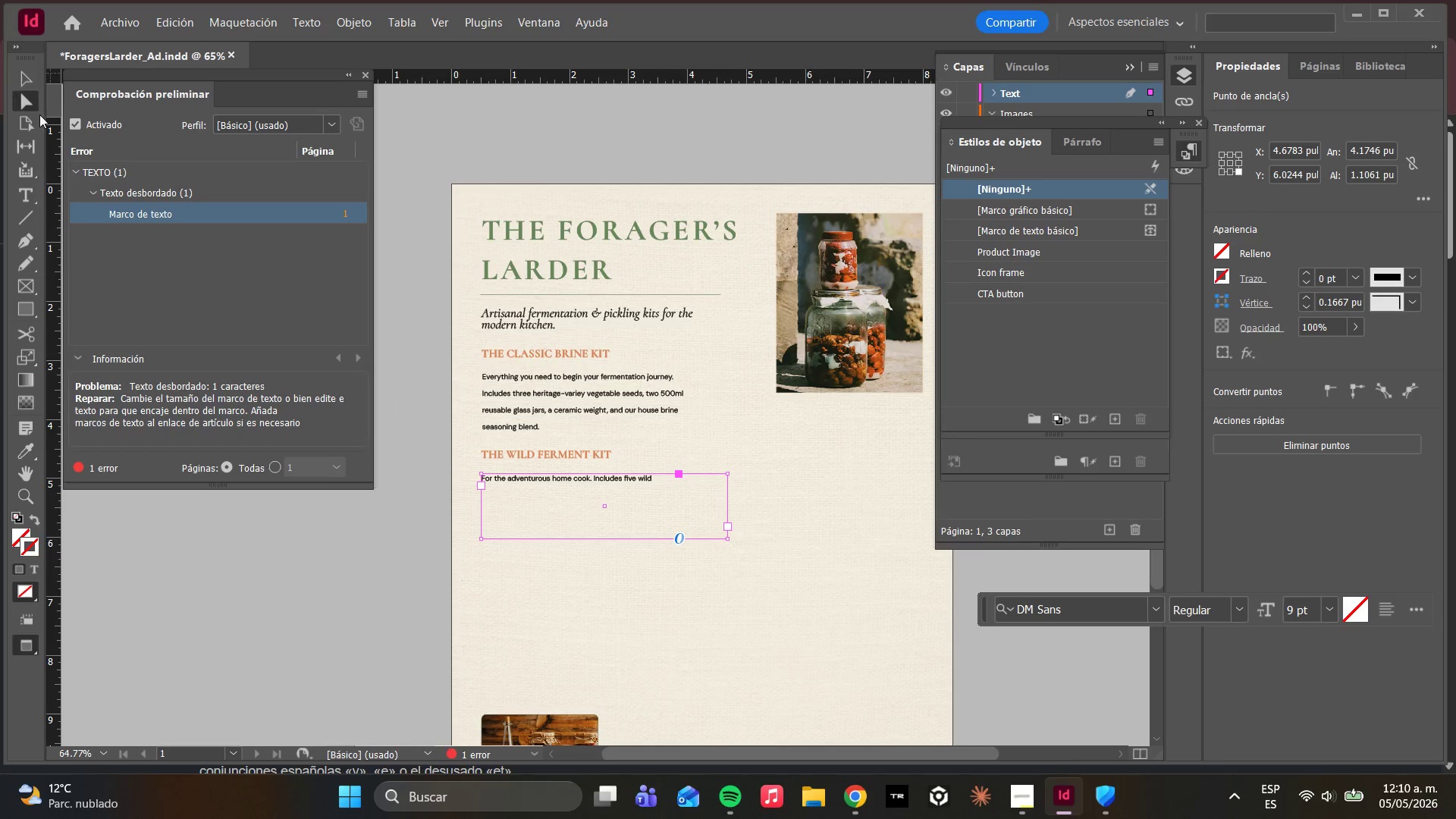 
double_click([588, 410])
 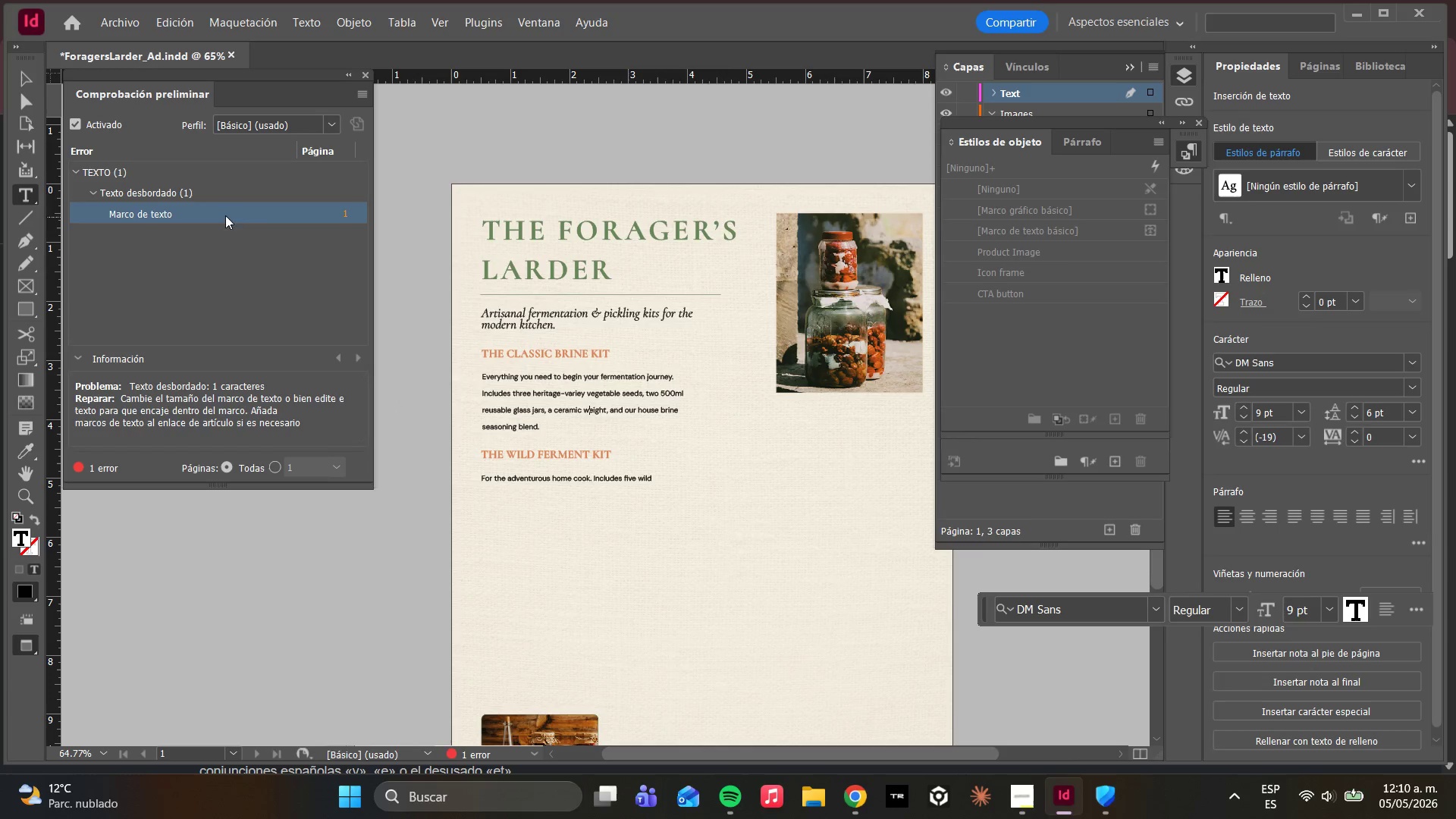 
double_click([261, 214])
 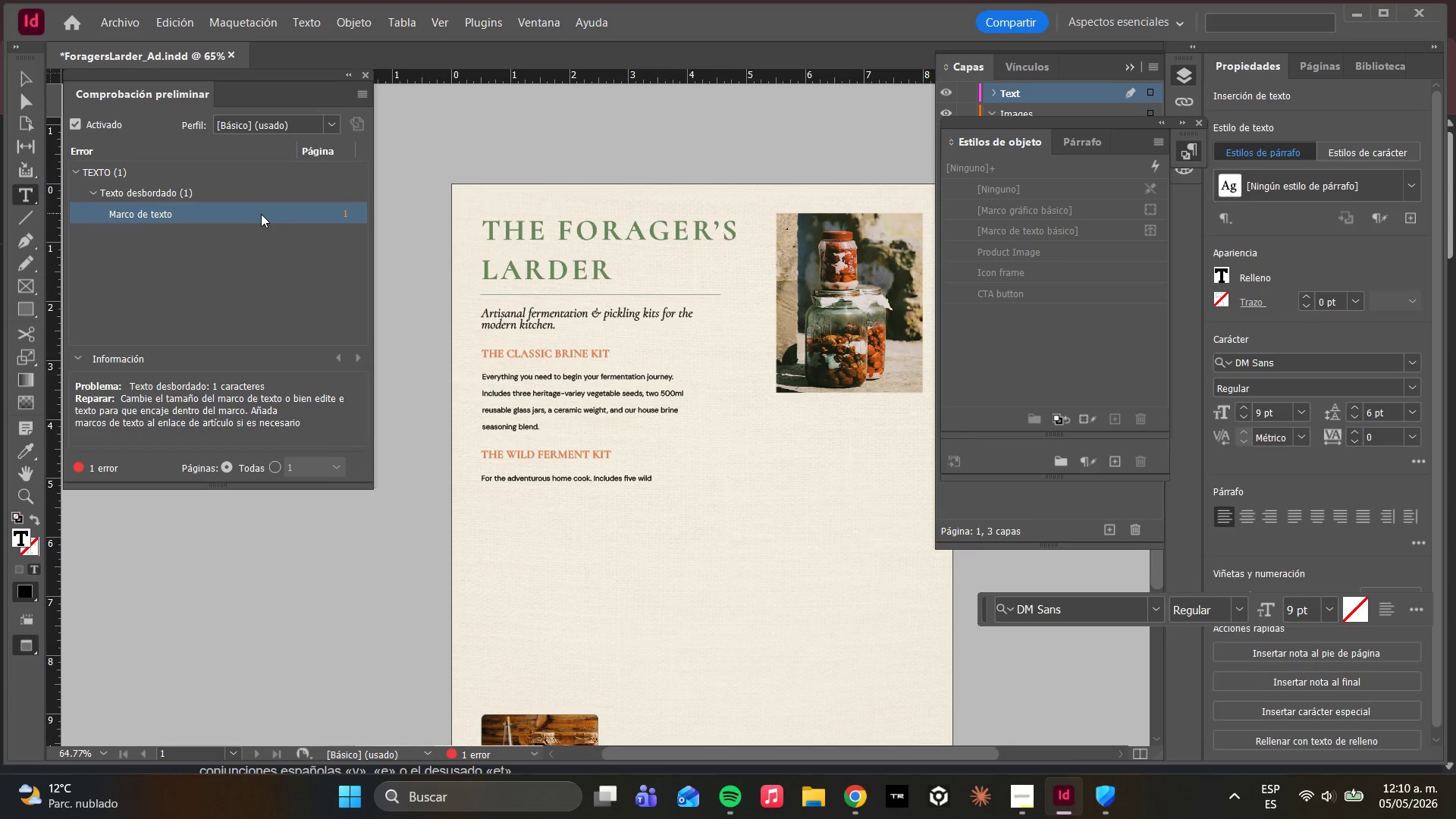 
triple_click([261, 214])
 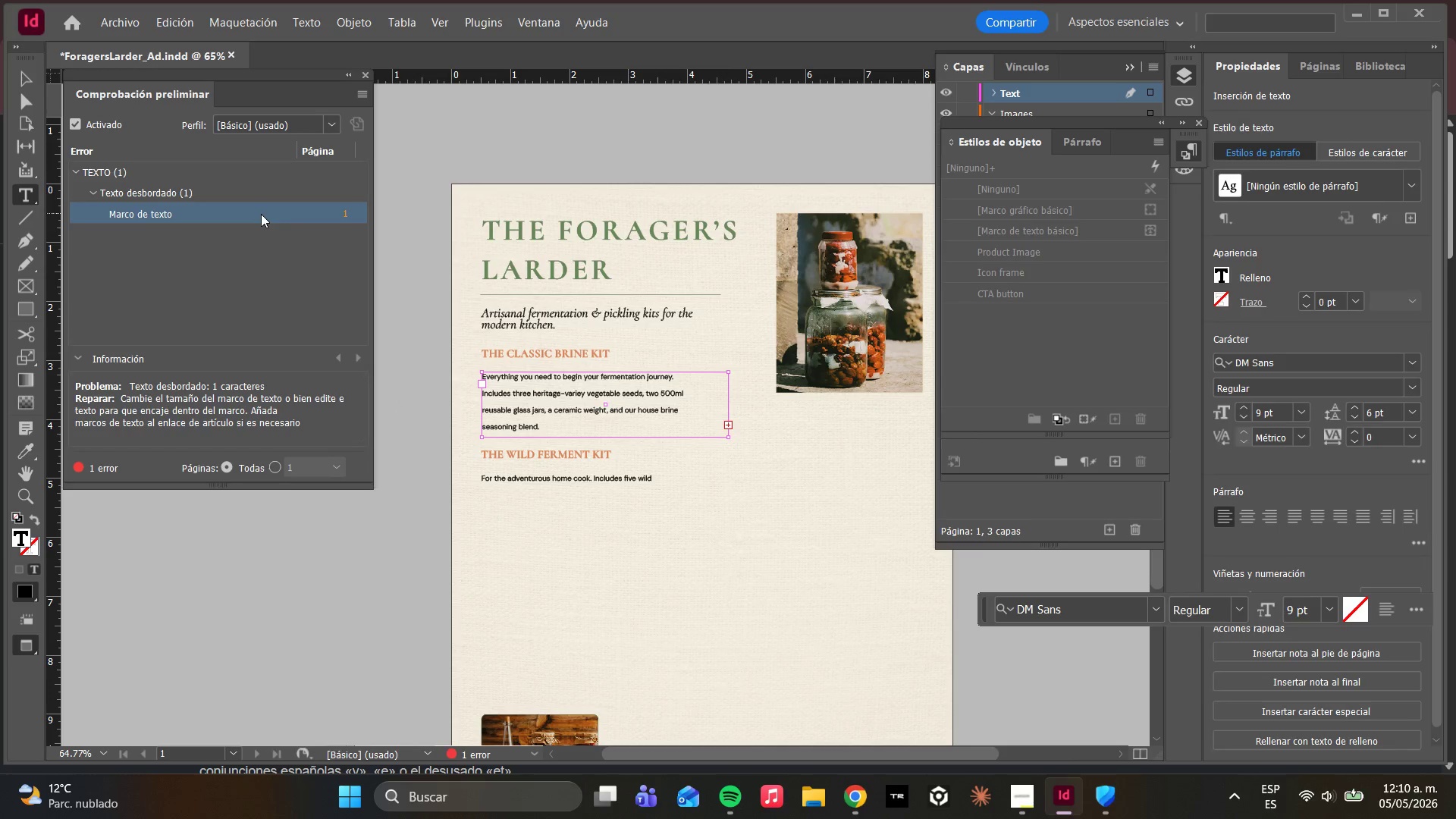 
triple_click([261, 214])
 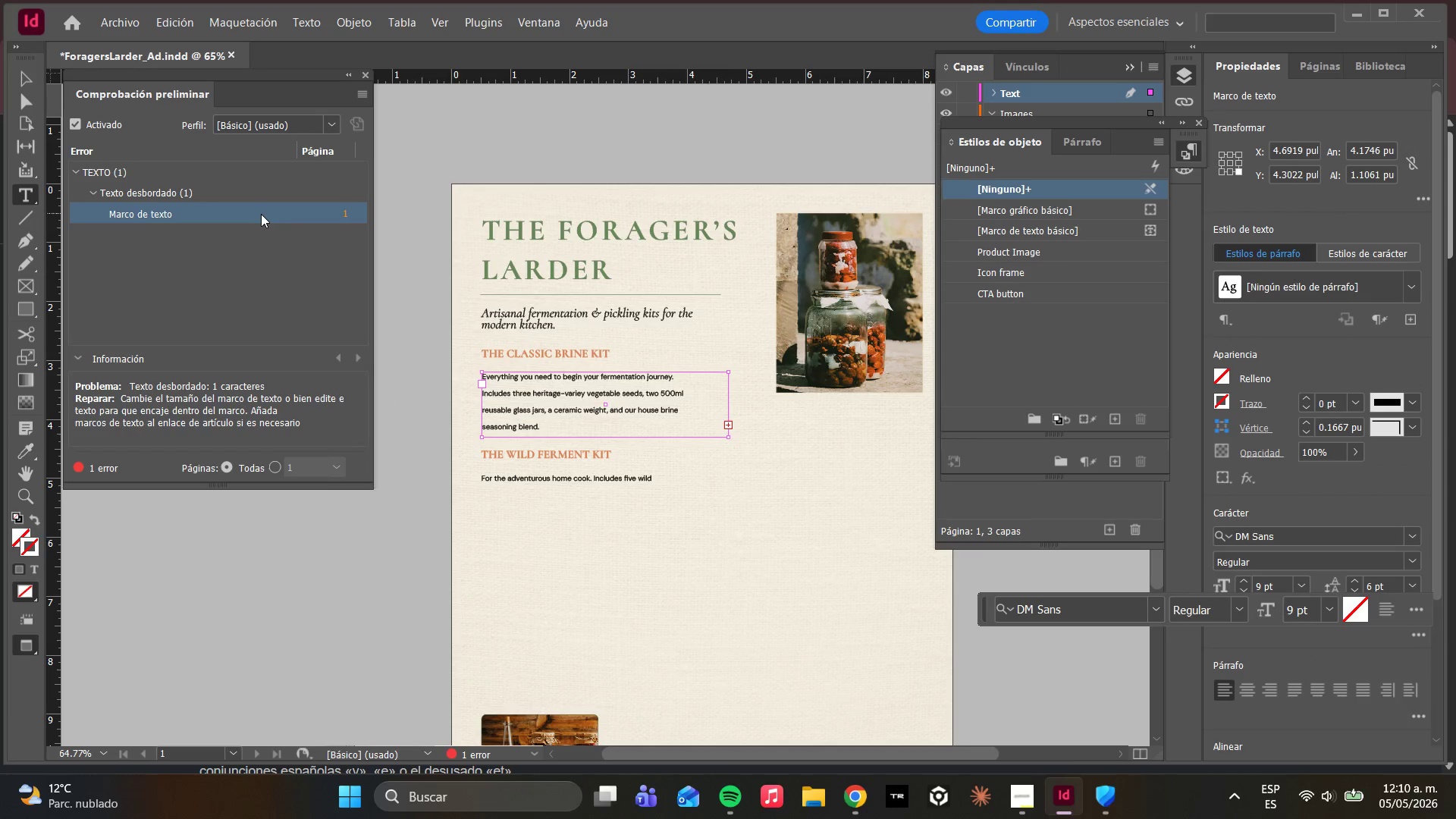 
triple_click([261, 214])
 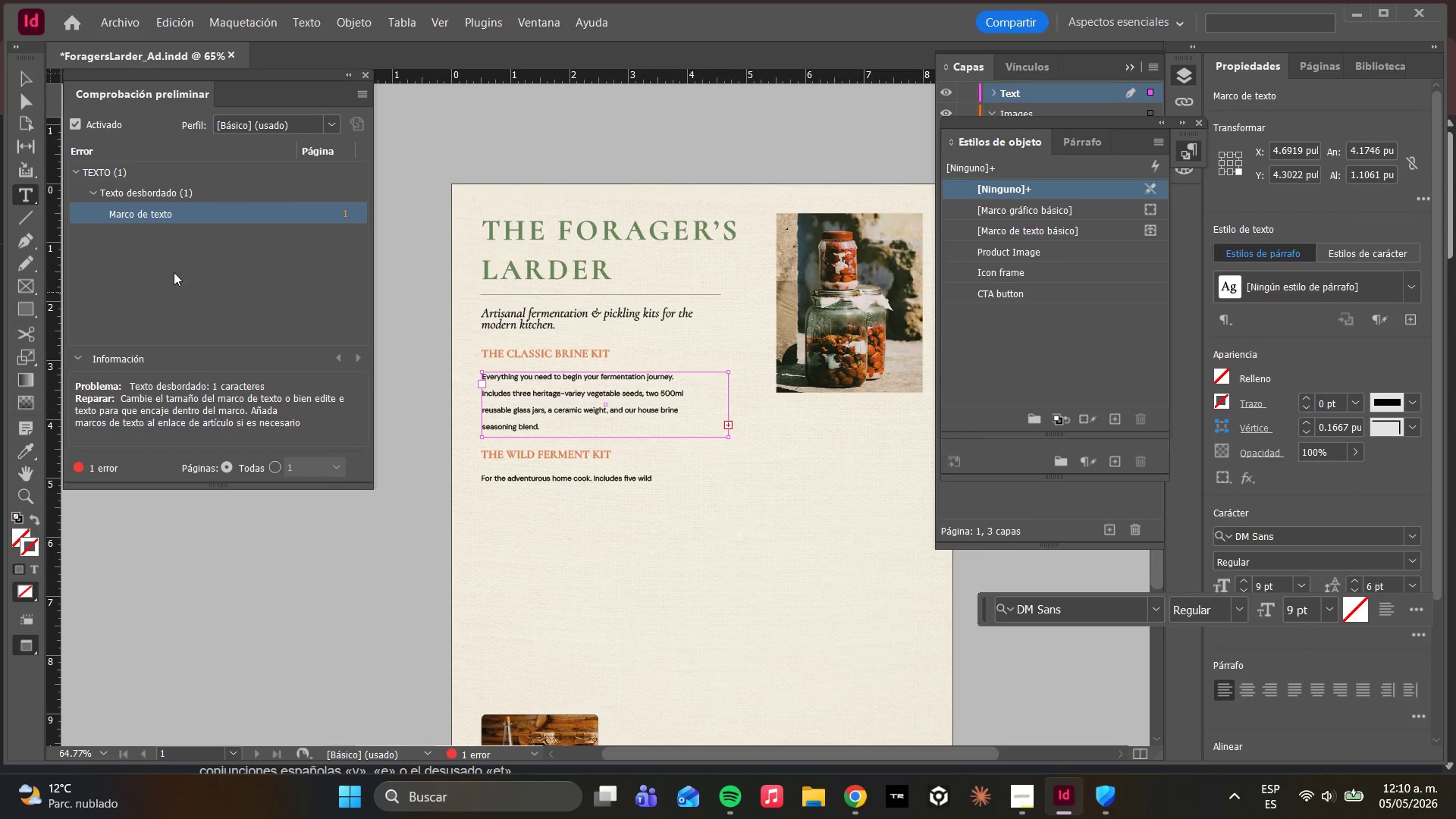 
left_click([24, 97])
 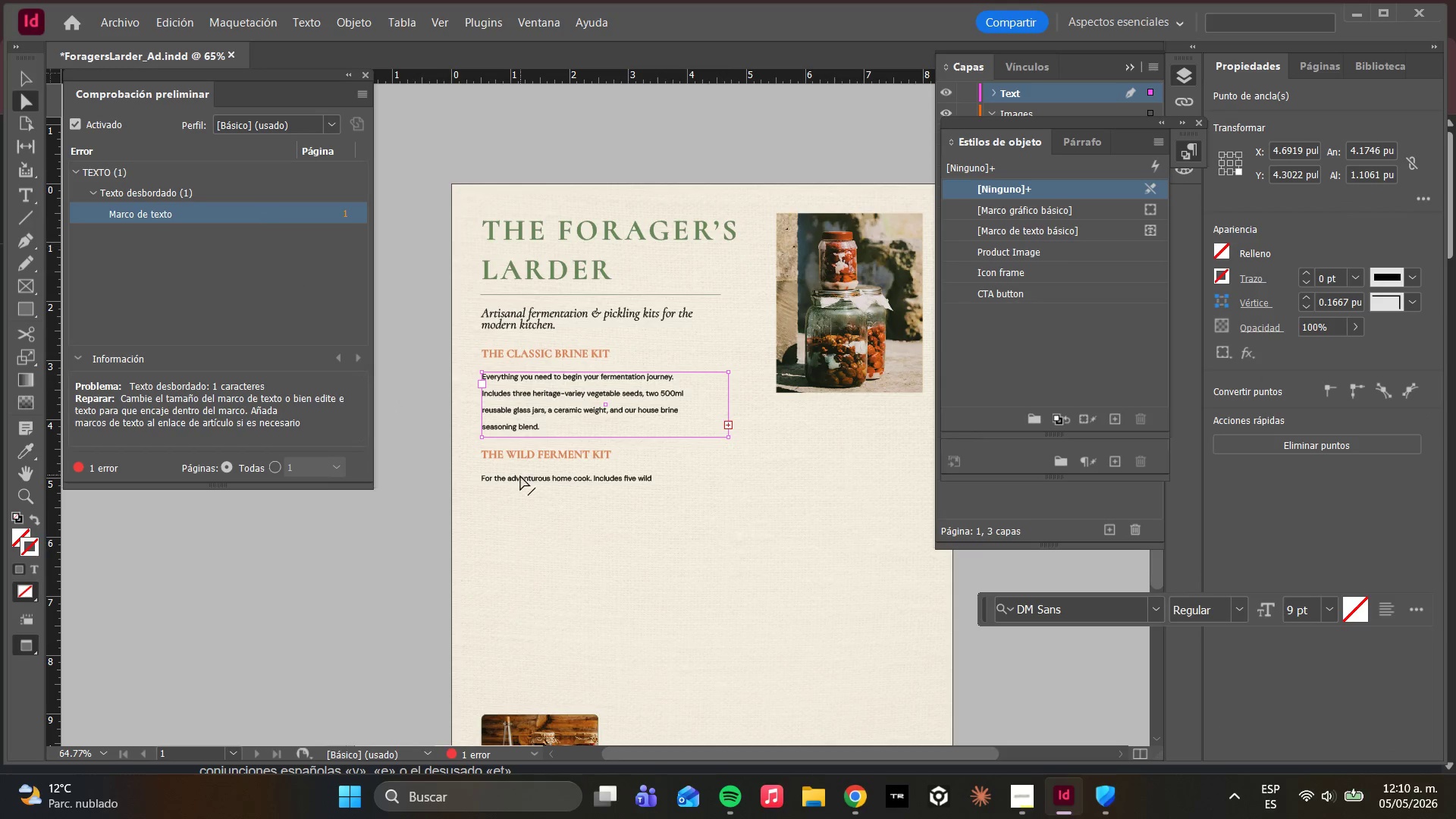 
left_click([538, 500])
 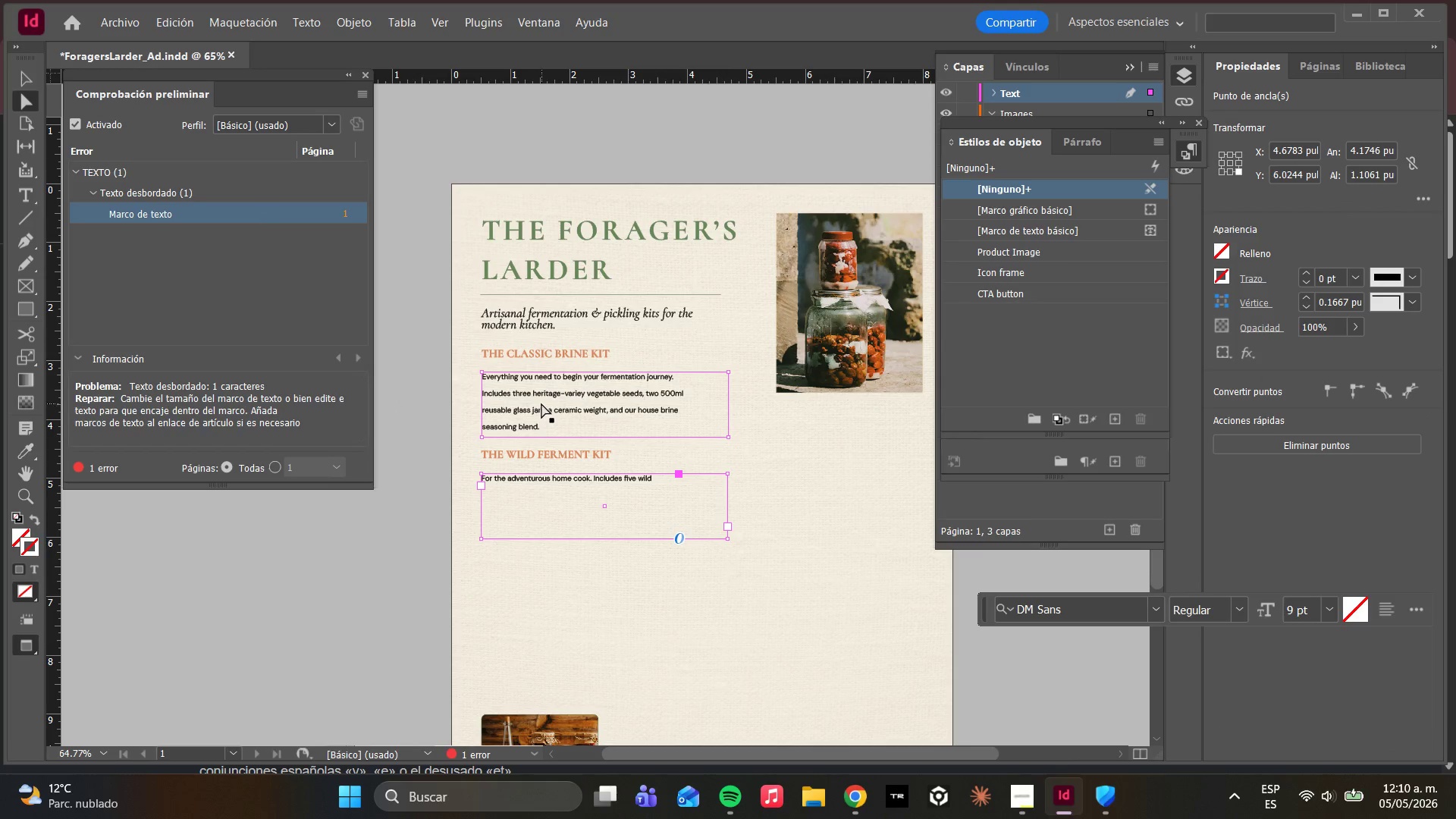 
double_click([541, 403])
 